 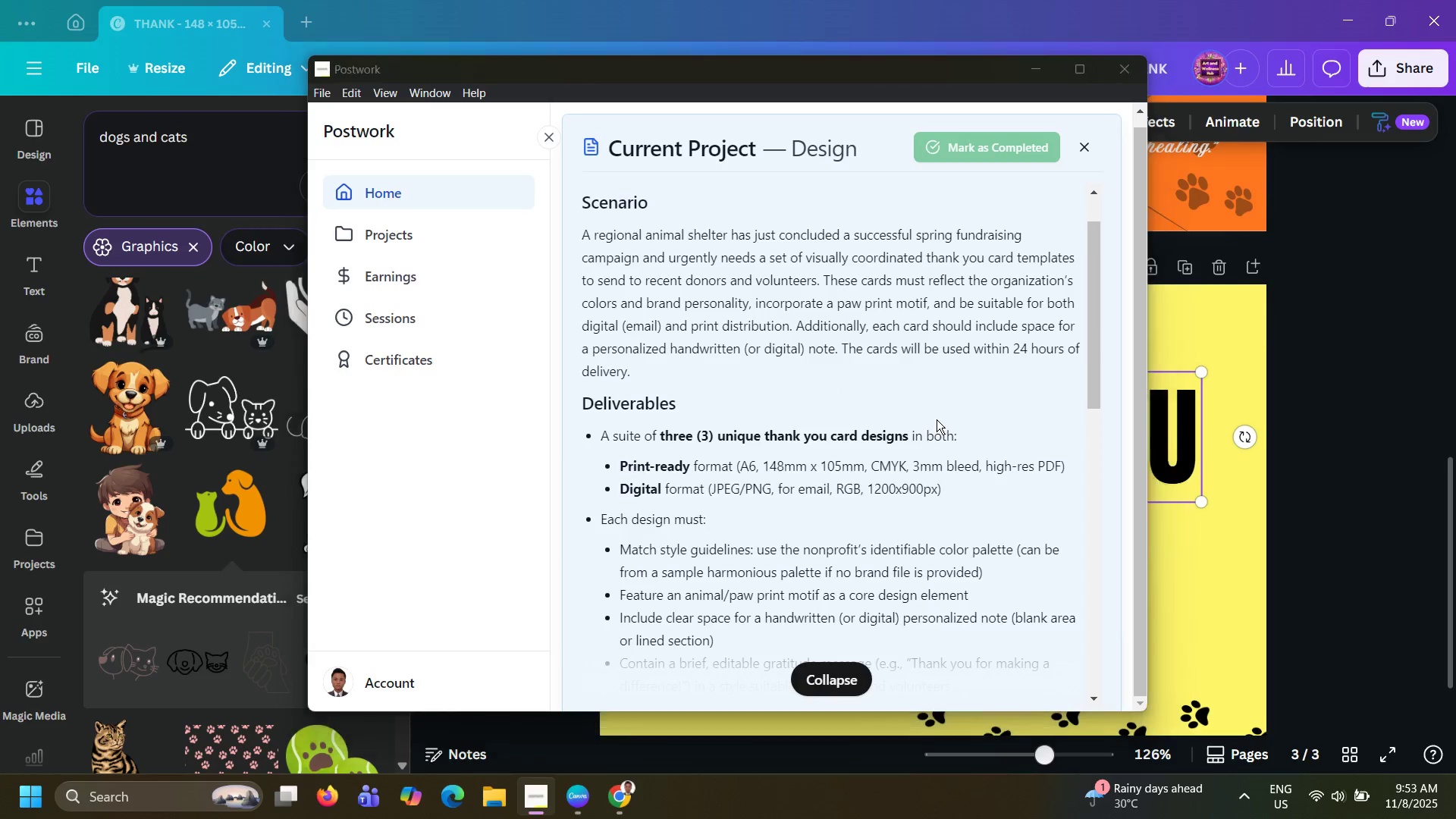 
key(Alt+Tab)
 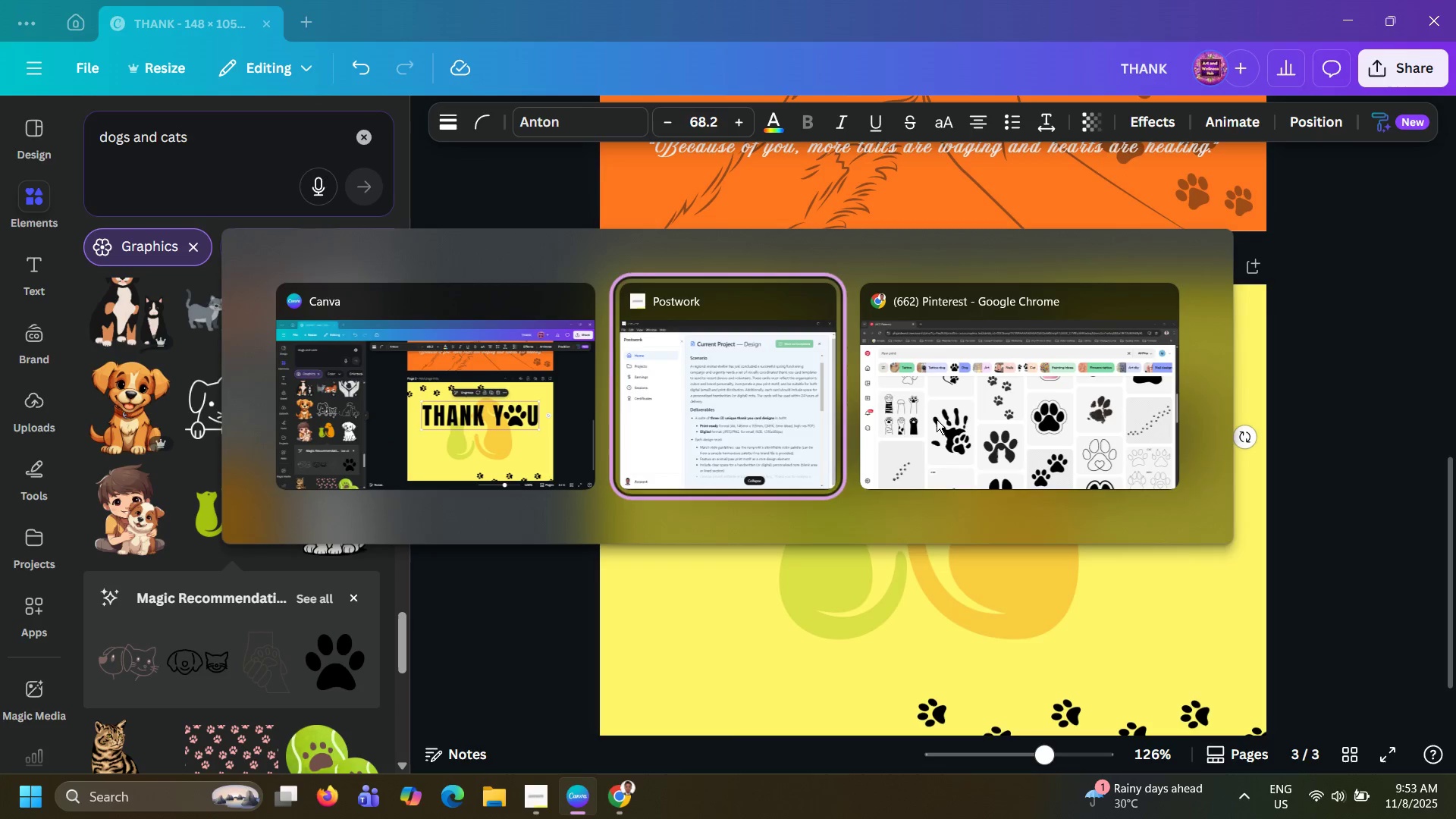 
key(Alt+Tab)
 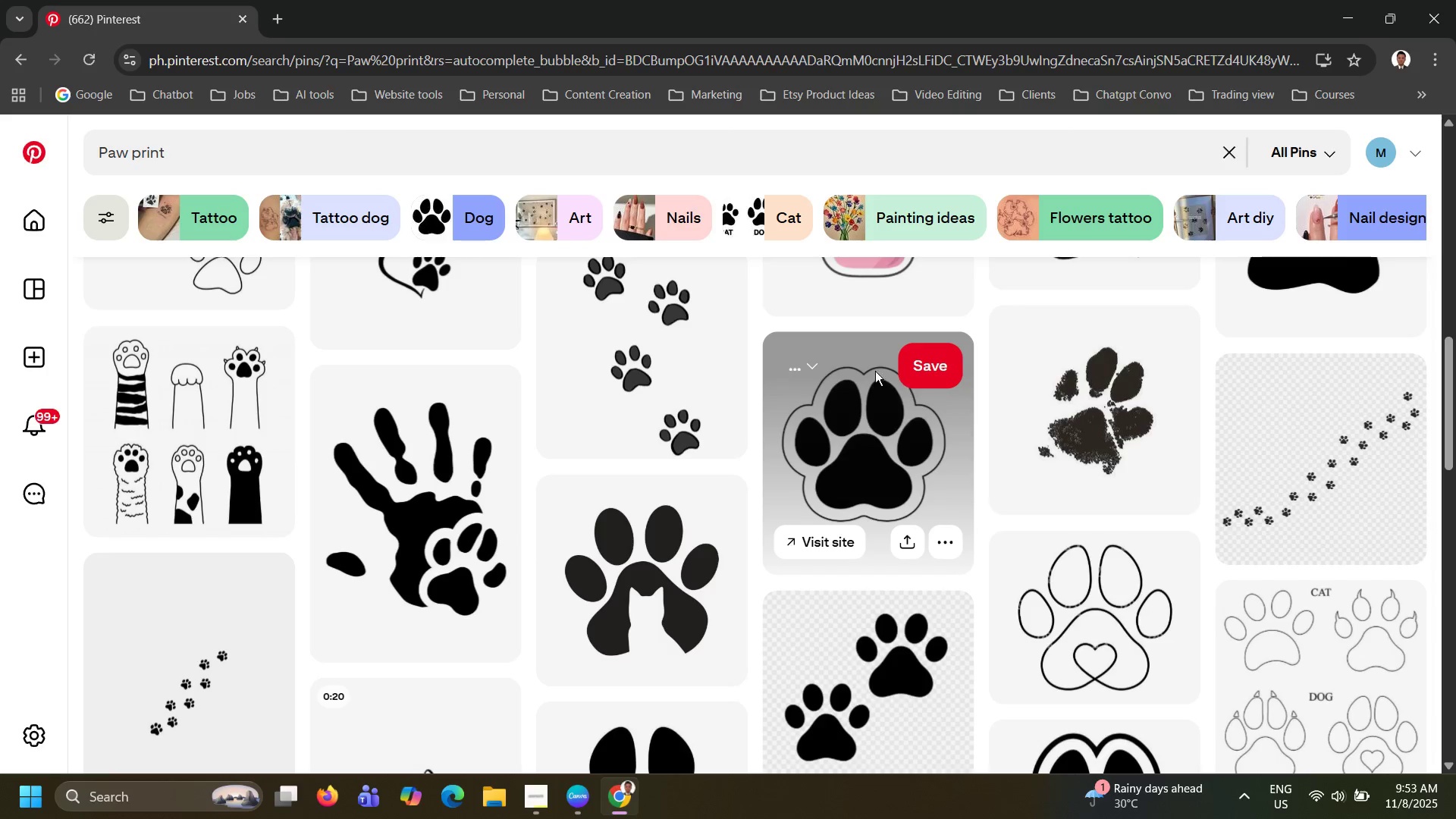 
scroll: coordinate [681, 587], scroll_direction: down, amount: 8.0
 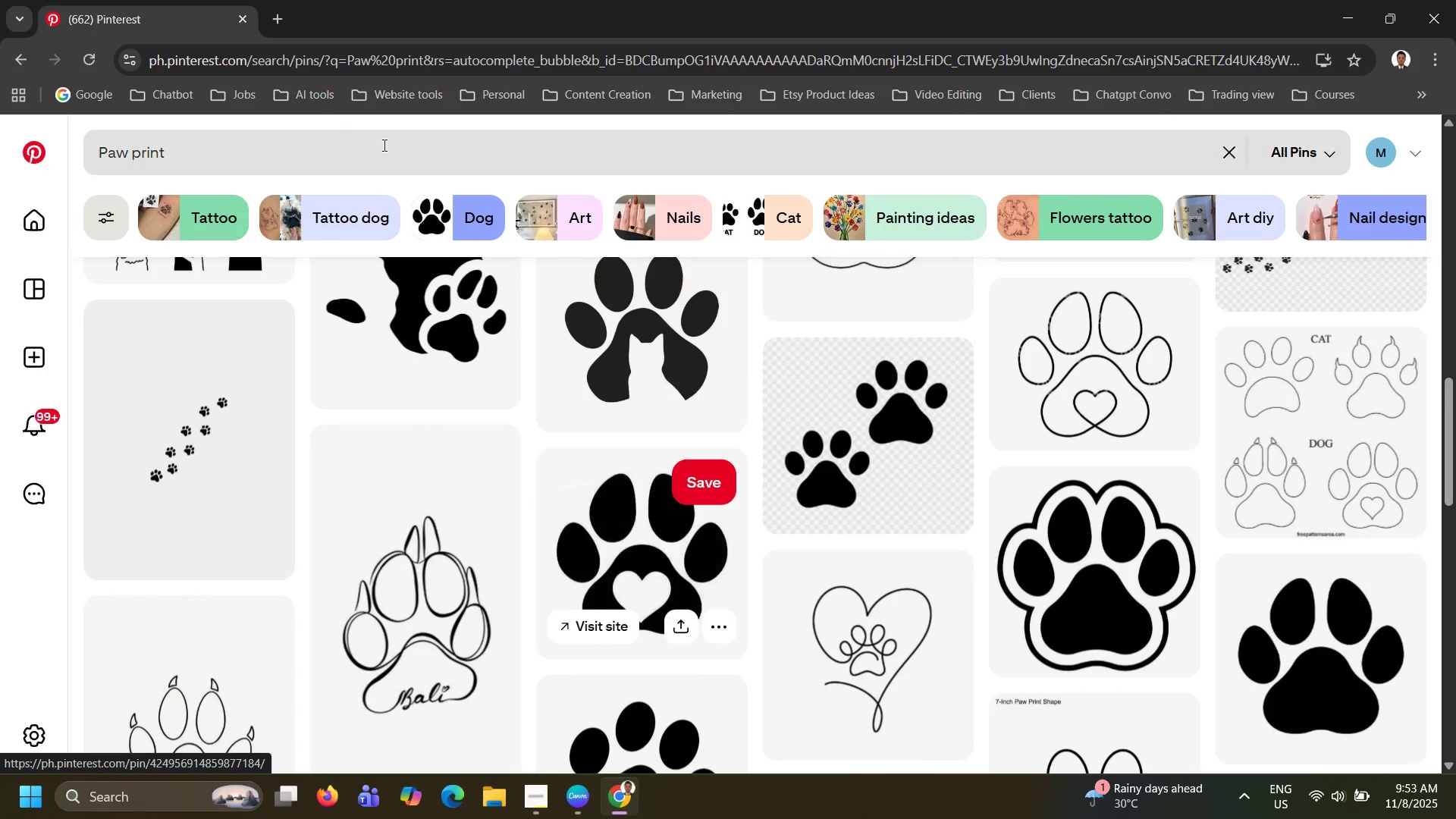 
left_click([383, 145])
 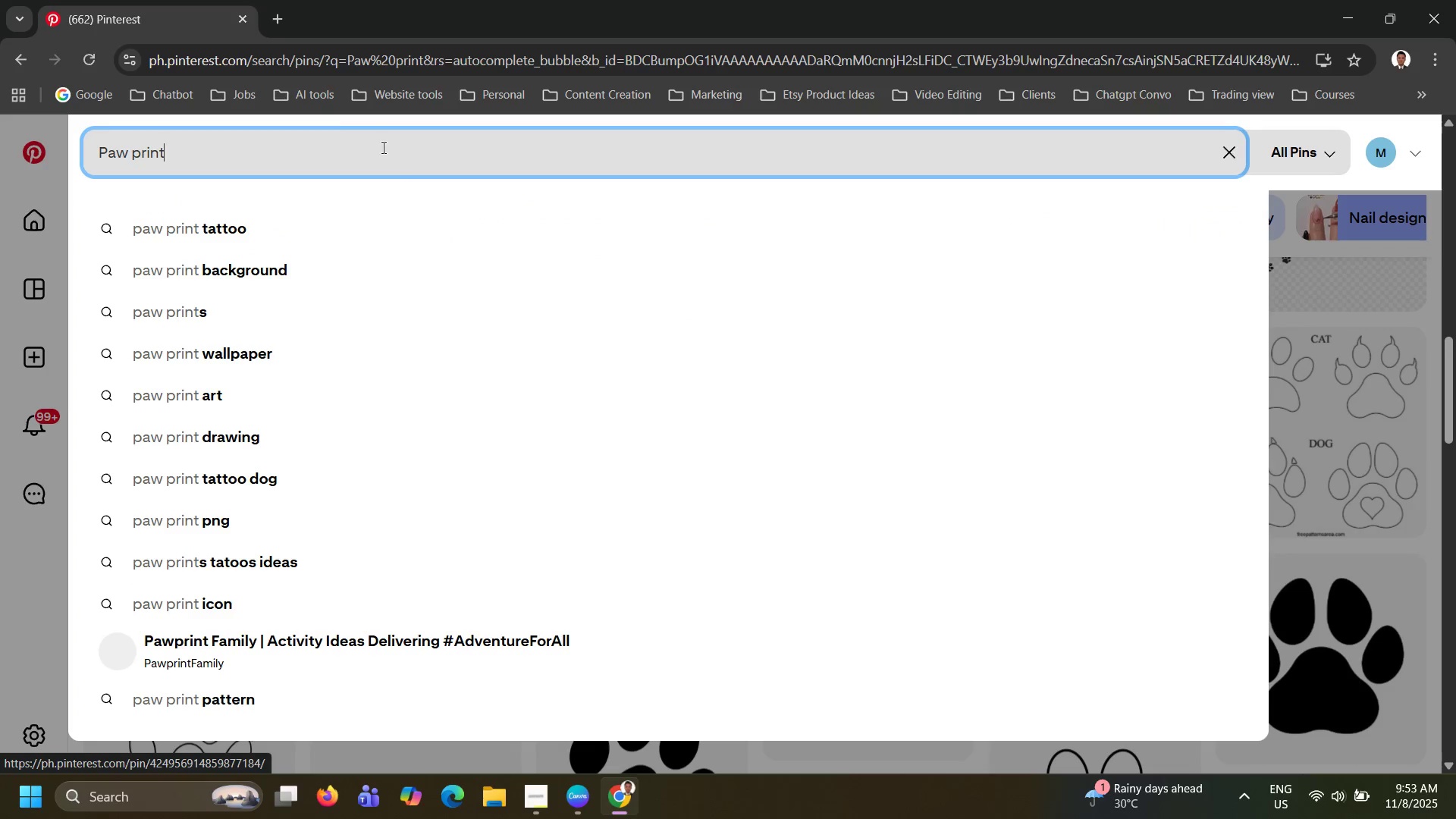 
type( thank tou)
key(Backspace)
key(Backspace)
key(Backspace)
type(you card)
 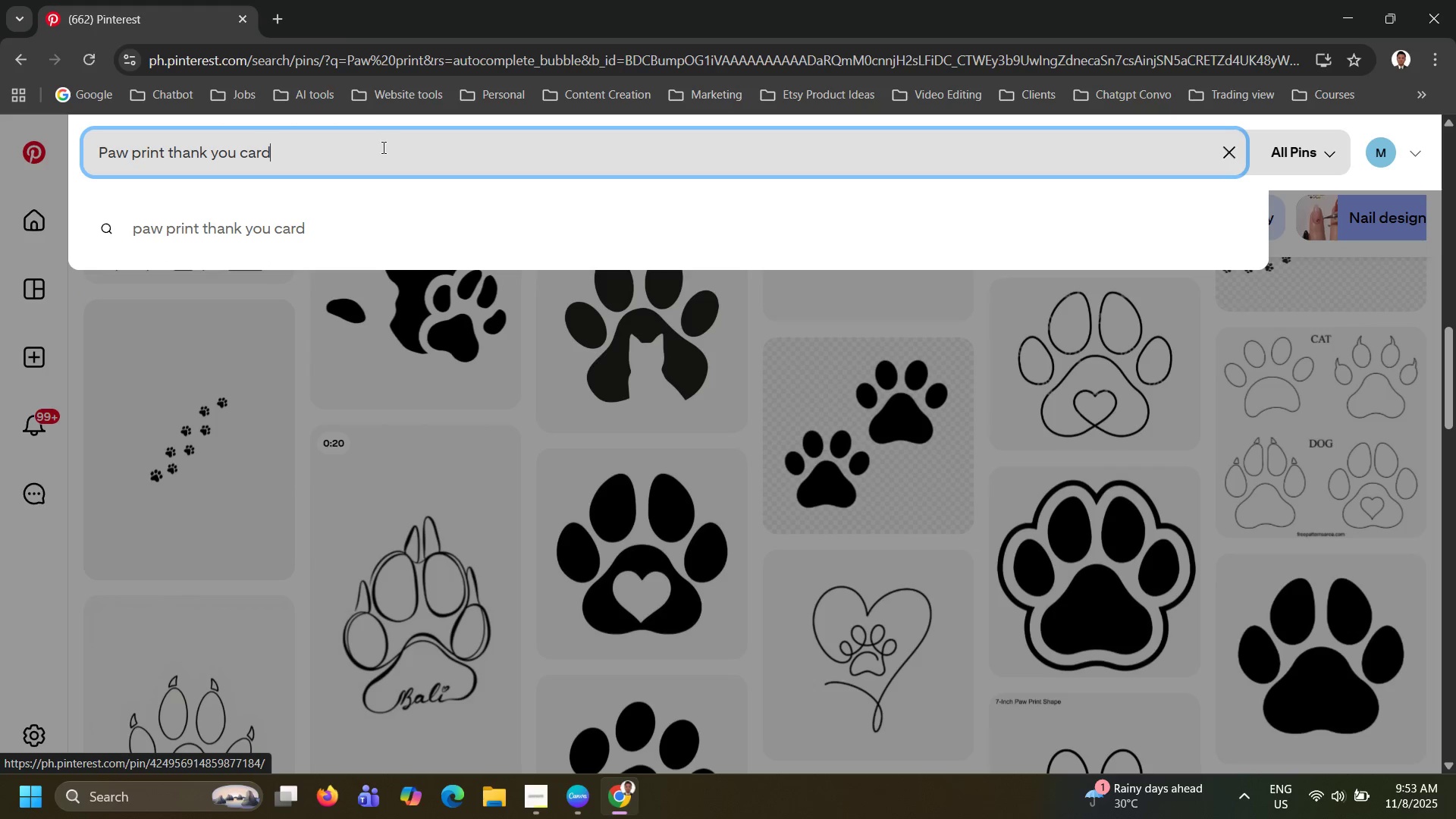 
key(Enter)
 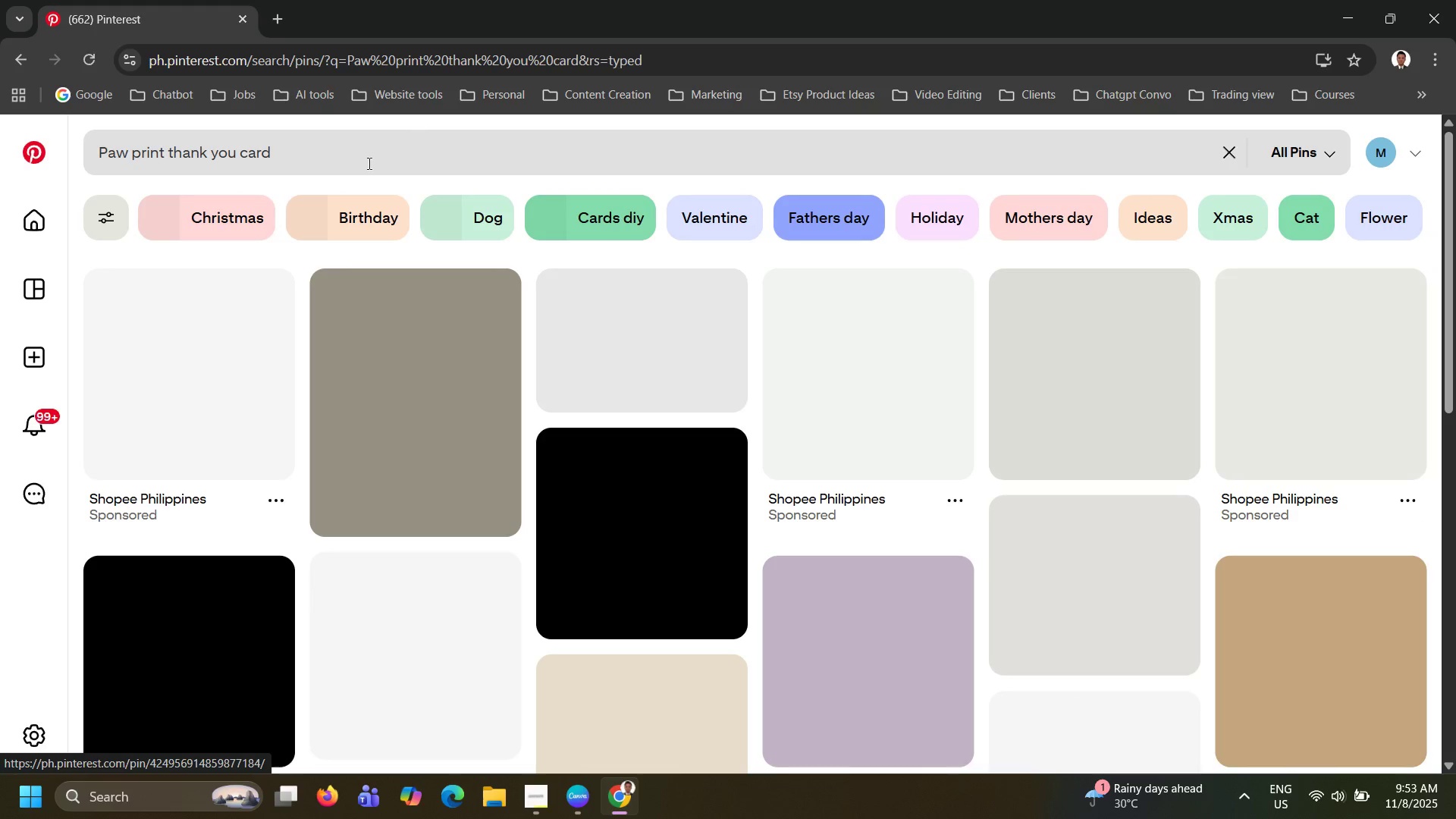 
scroll: coordinate [488, 434], scroll_direction: down, amount: 5.0
 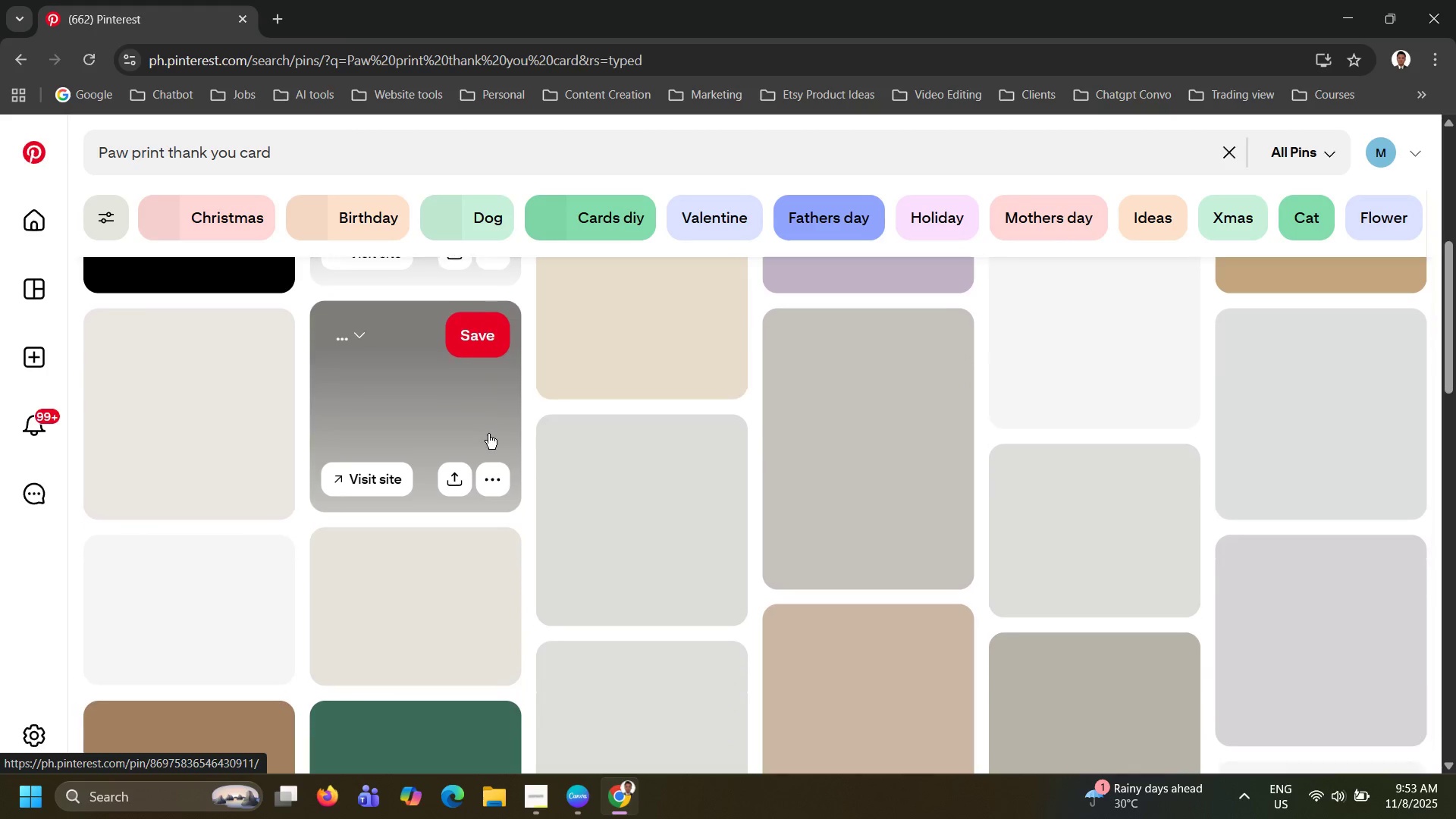 
scroll: coordinate [488, 434], scroll_direction: up, amount: 5.0
 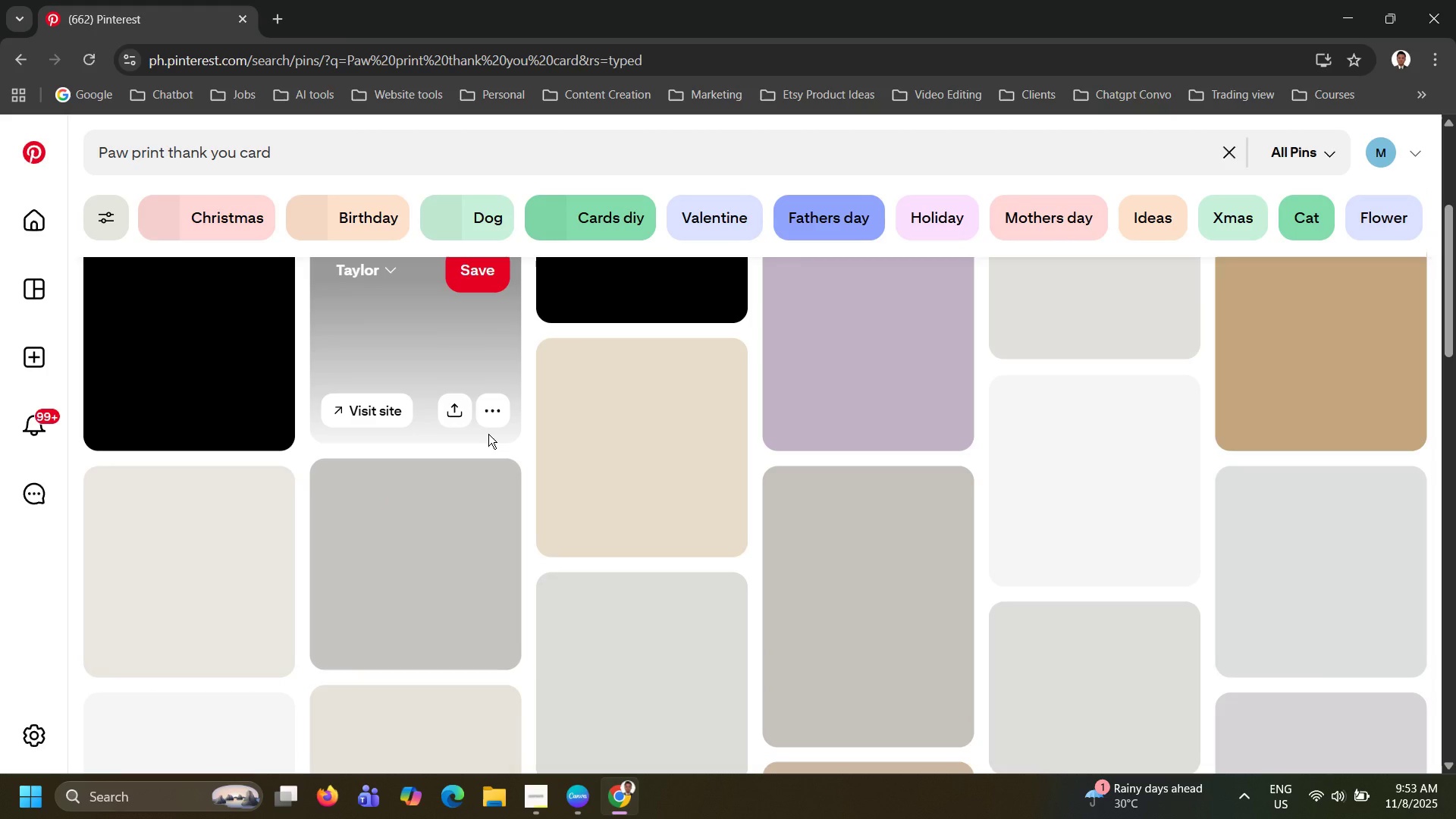 
wait(11.53)
 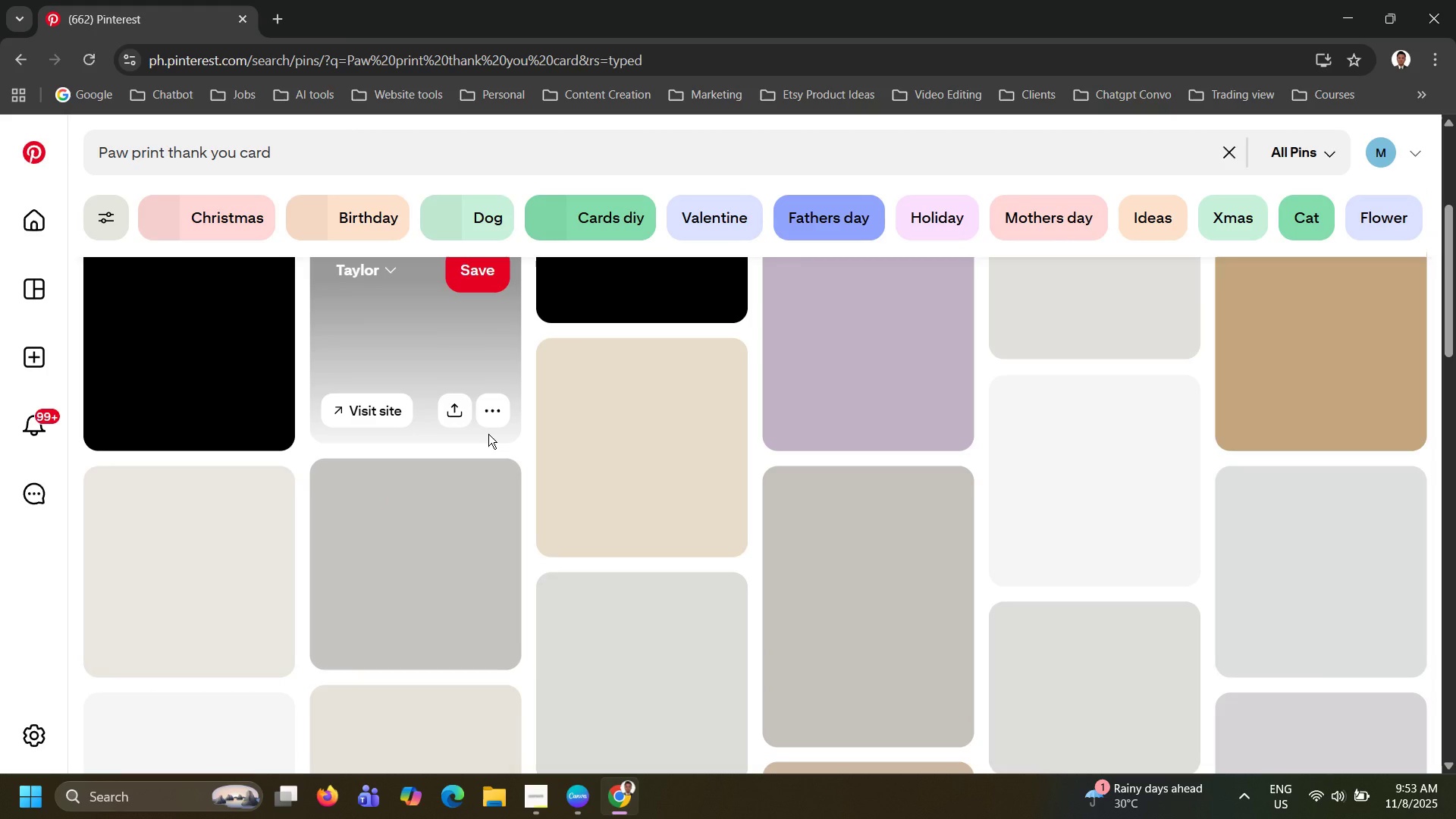 
scroll: coordinate [517, 386], scroll_direction: up, amount: 17.0
 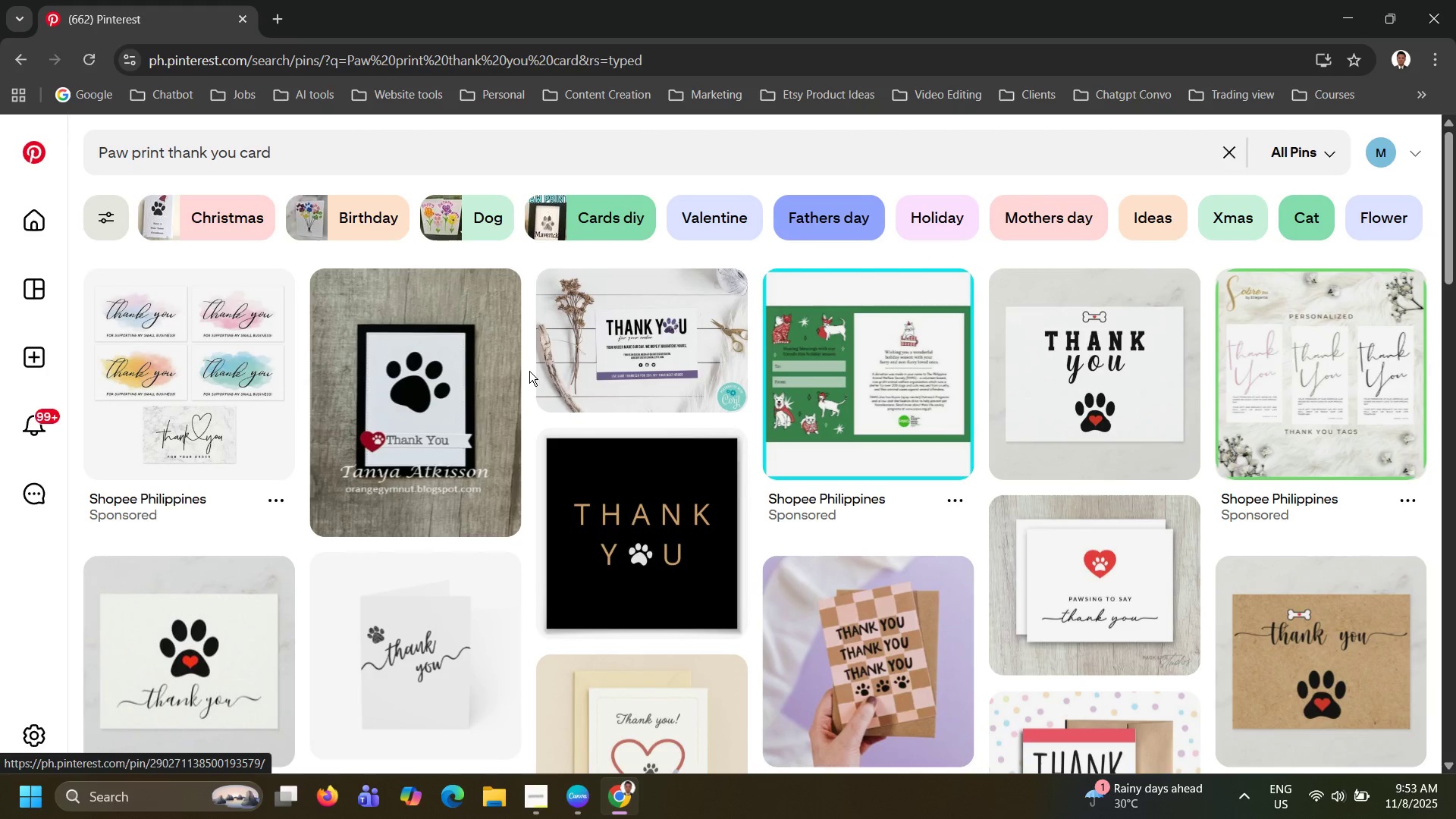 
scroll: coordinate [529, 371], scroll_direction: down, amount: 5.0
 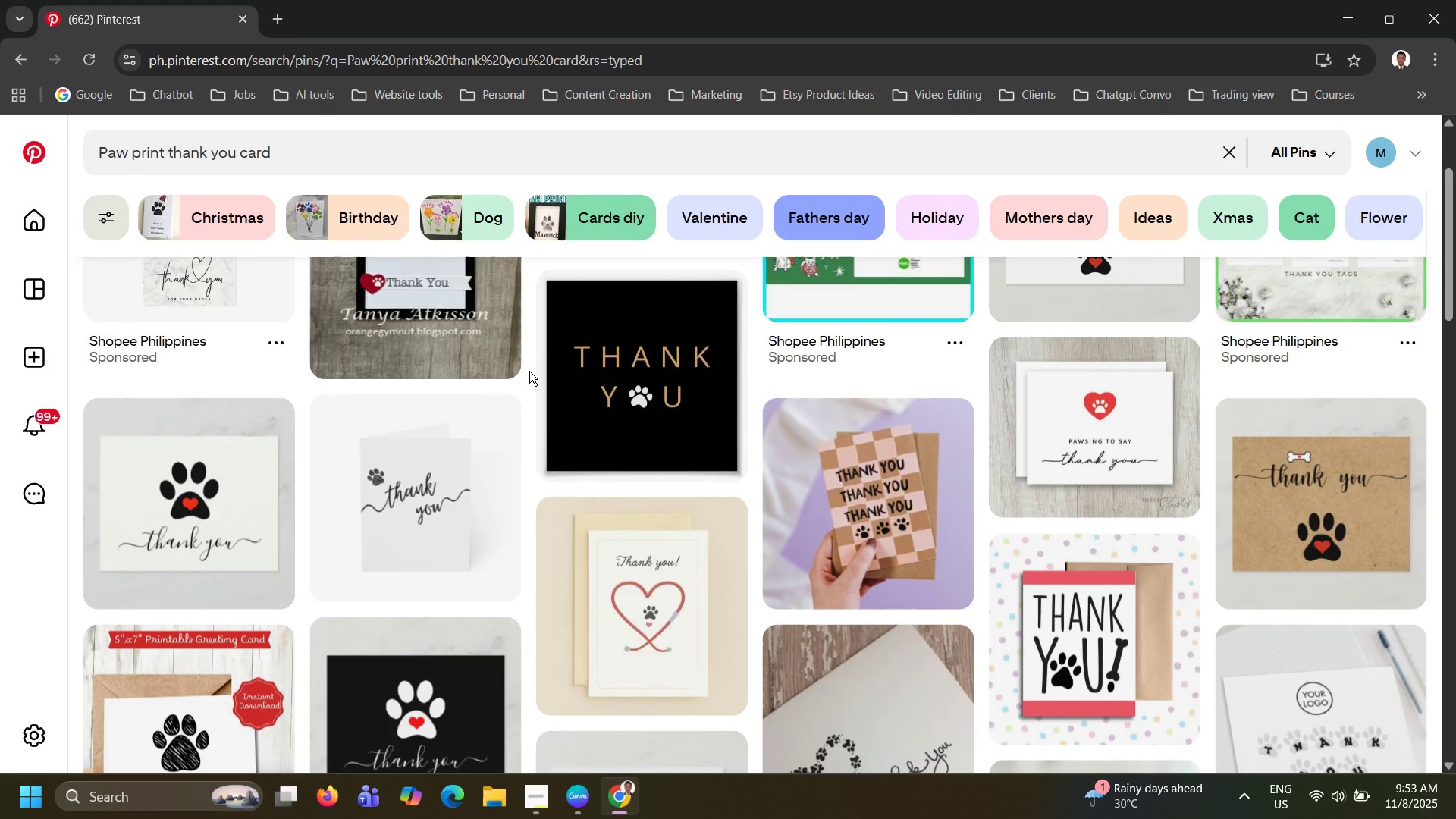 
wait(8.82)
 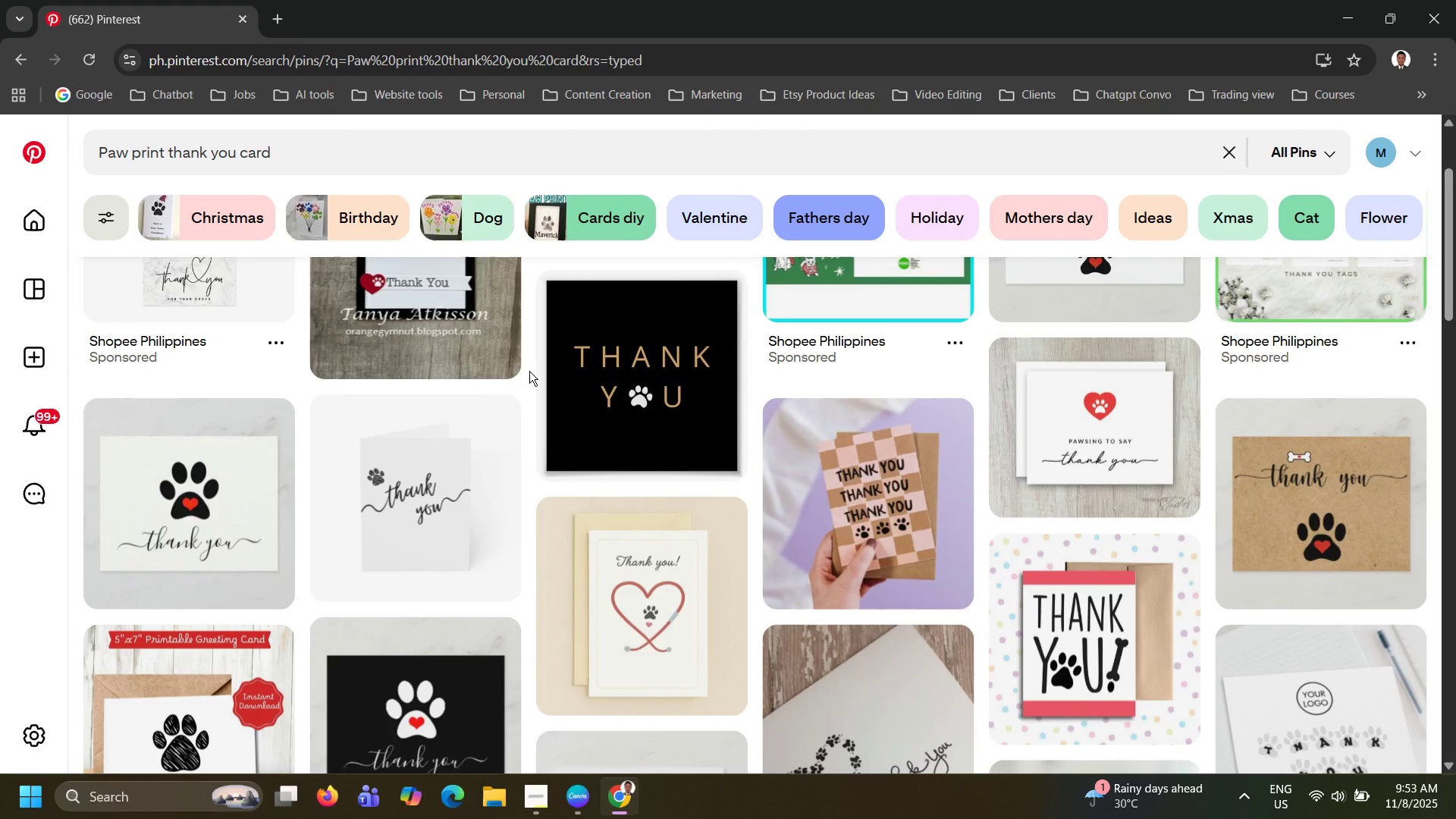 
scroll: coordinate [303, 520], scroll_direction: down, amount: 4.0
 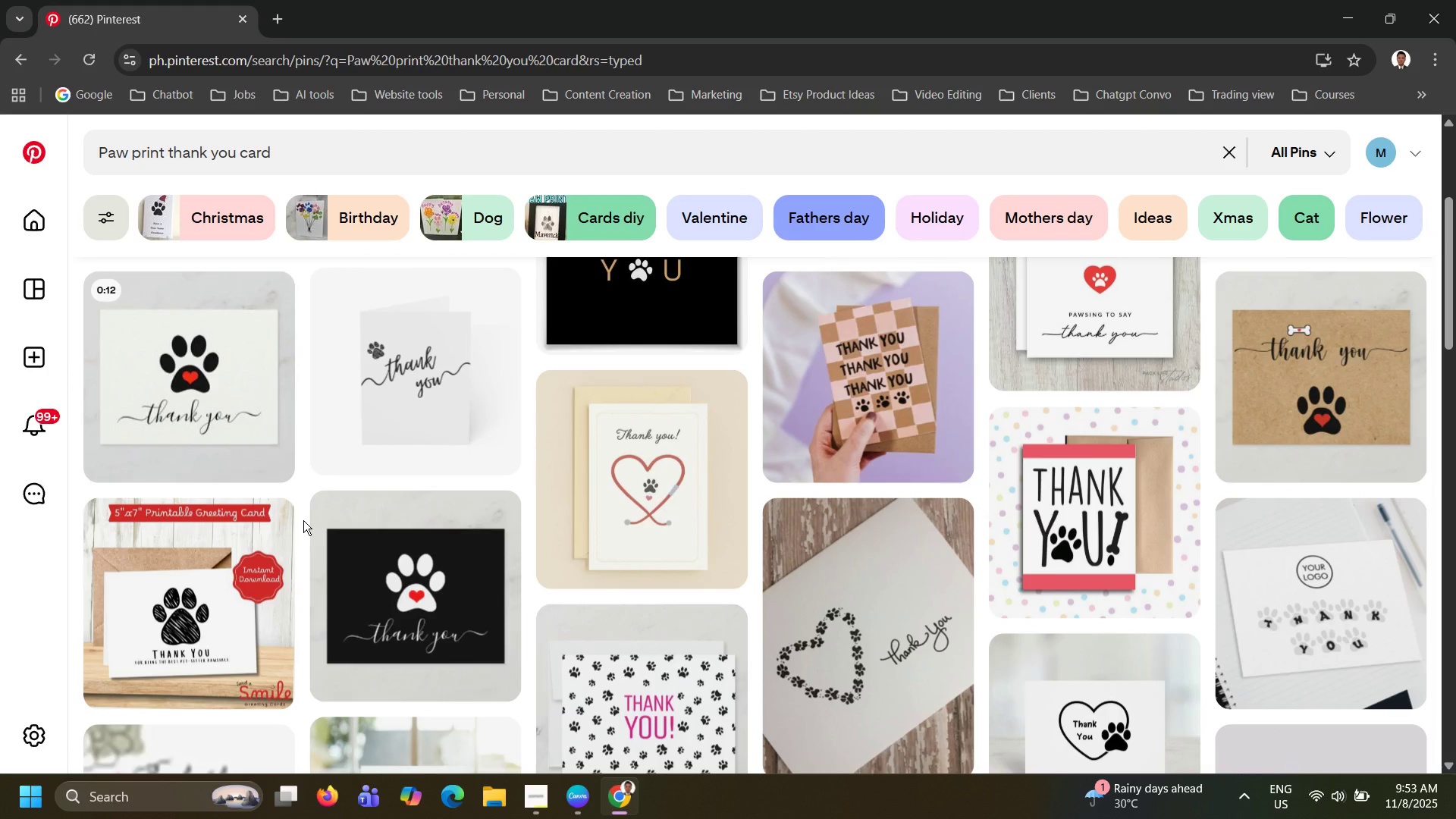 
key(Alt+AltLeft)
 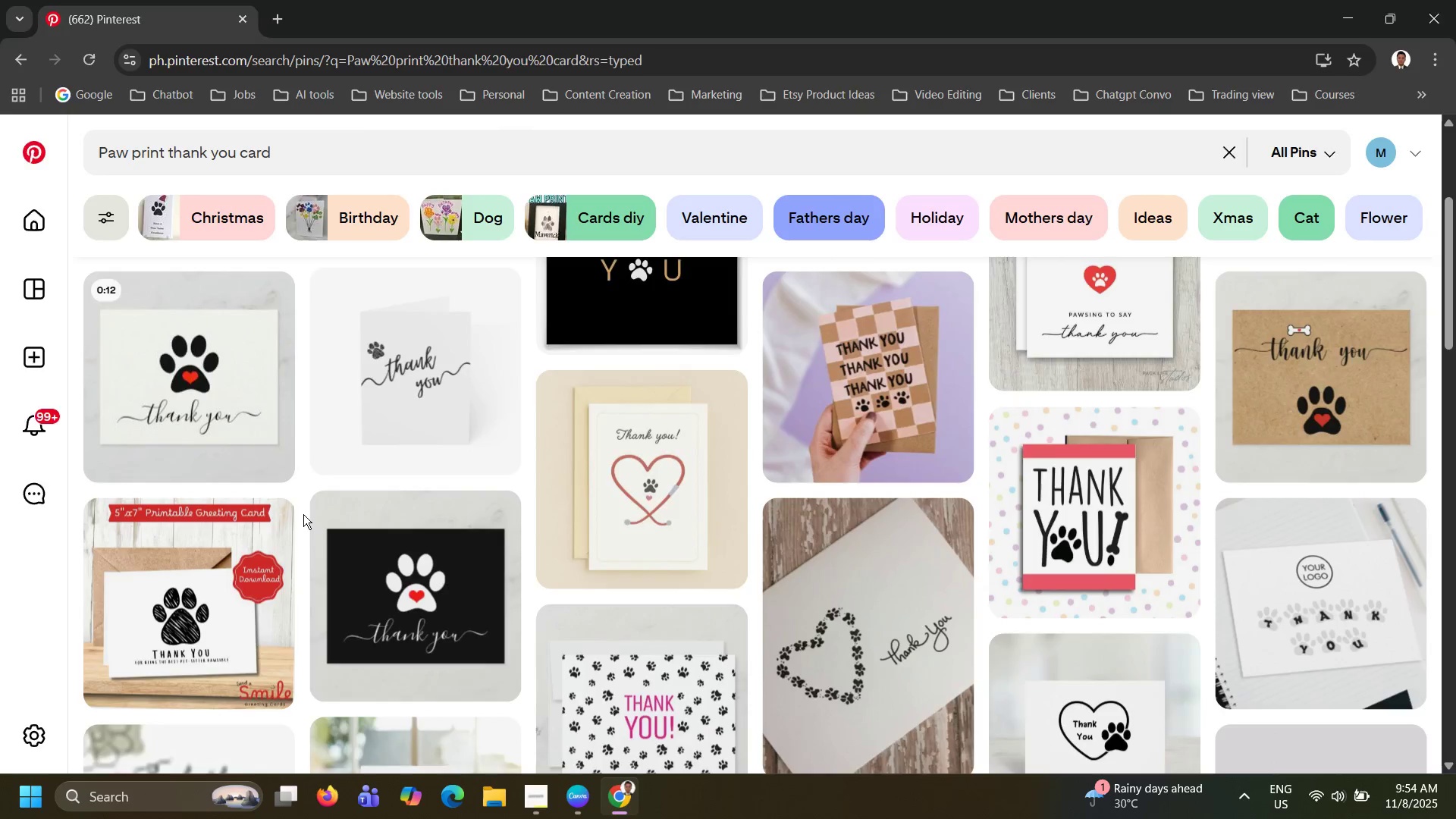 
key(Alt+Tab)
 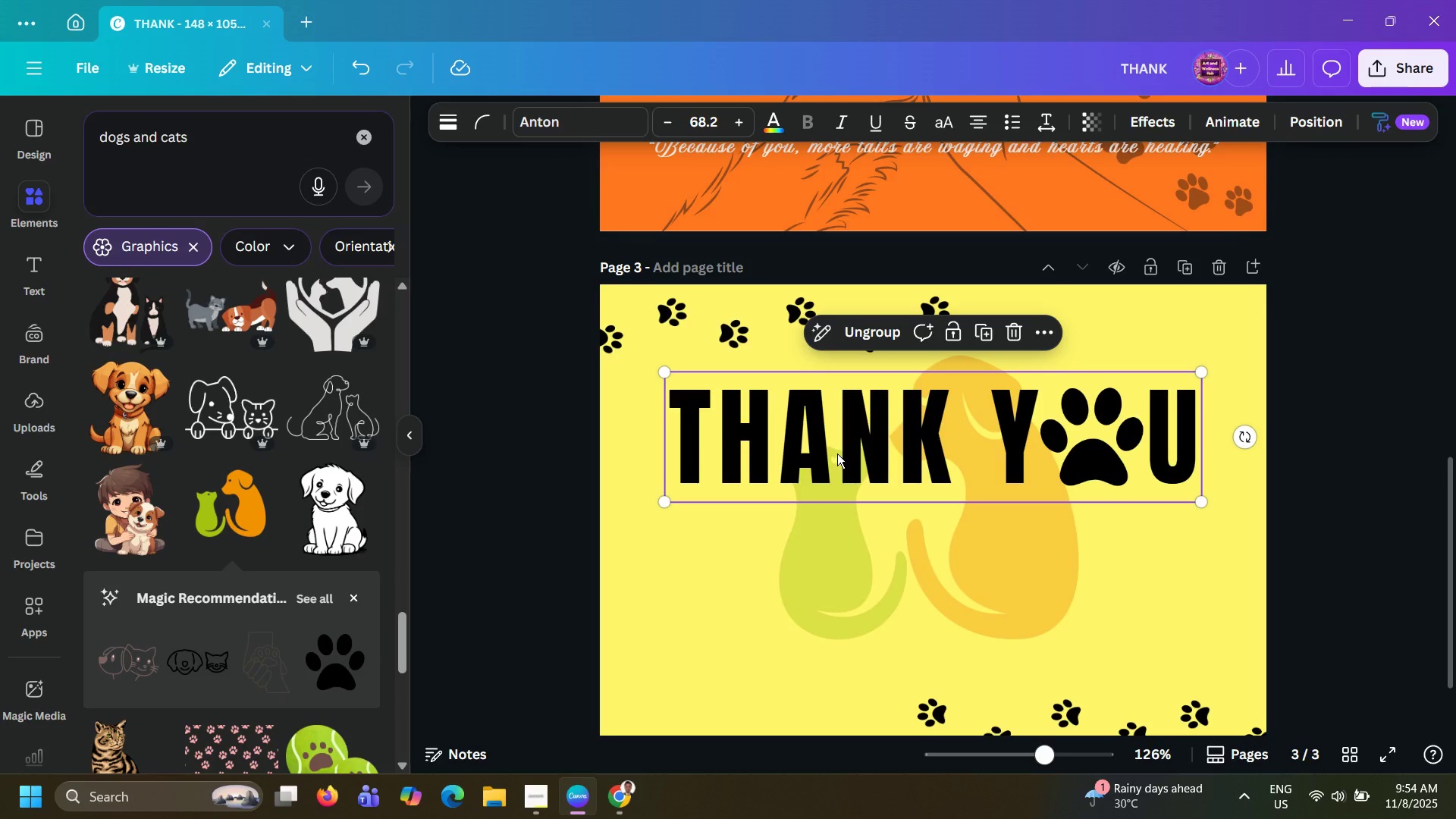 
double_click([837, 453])
 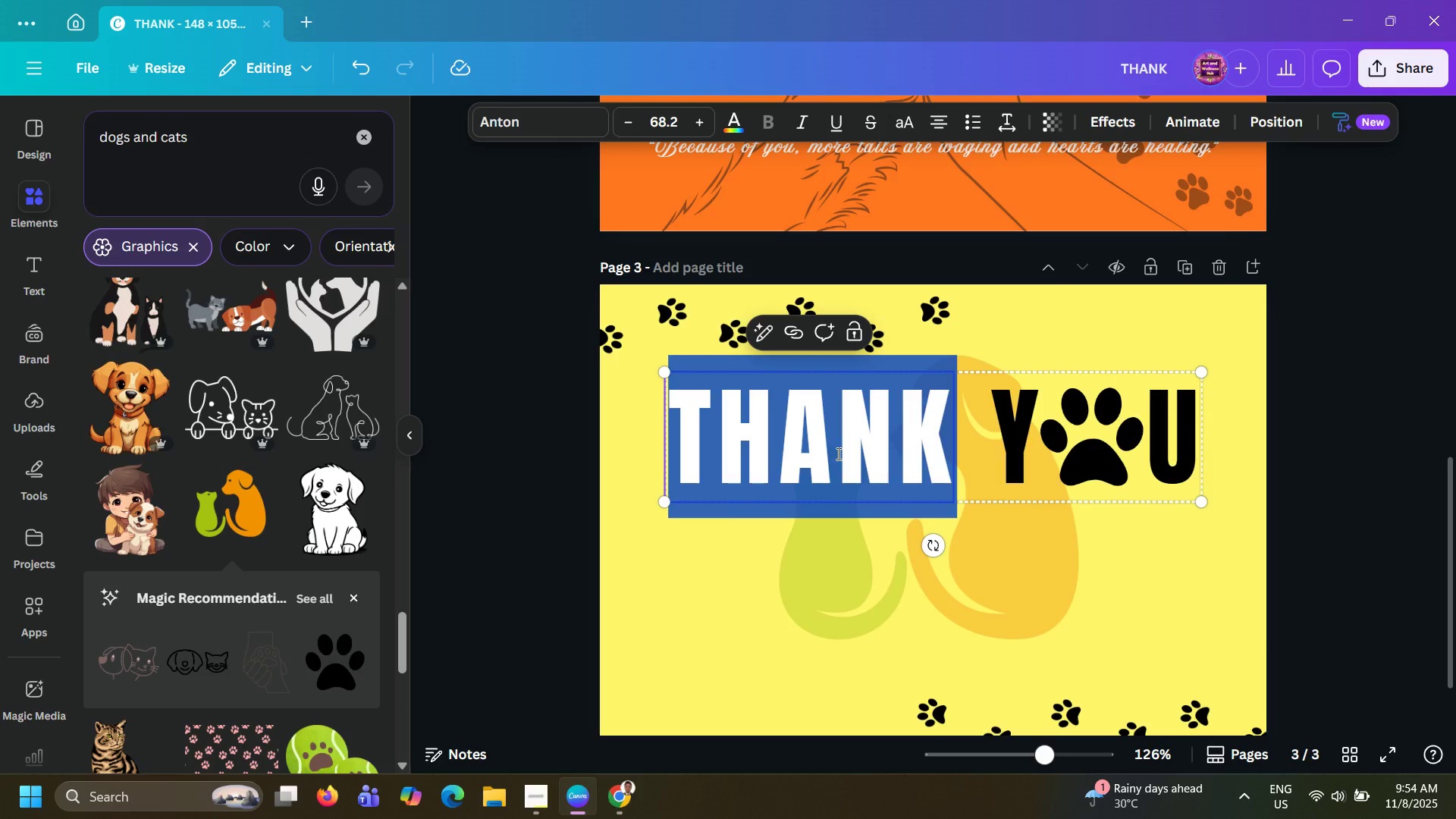 
hold_key(key=ShiftLeft, duration=0.9)
 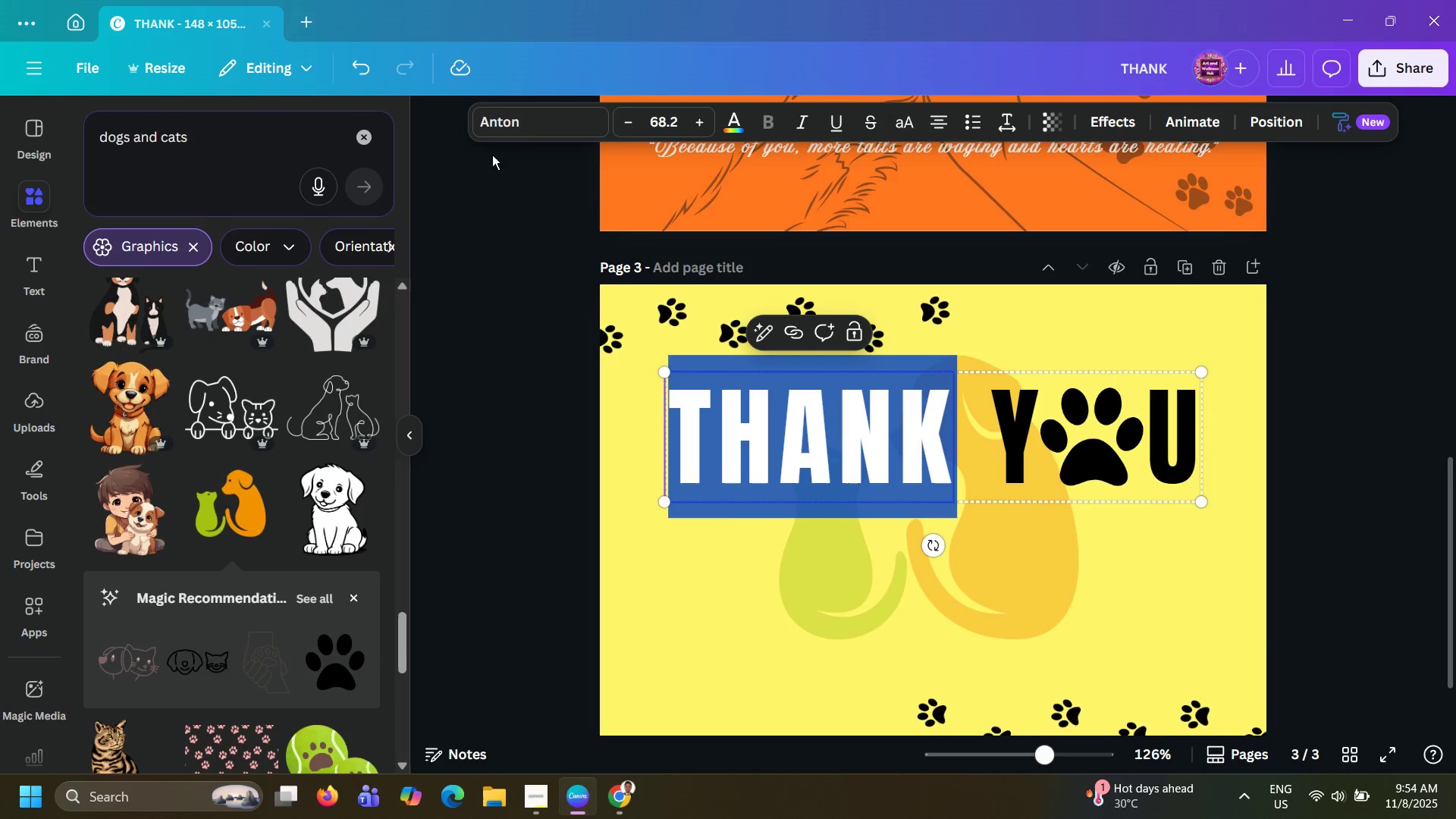 
left_click([540, 134])
 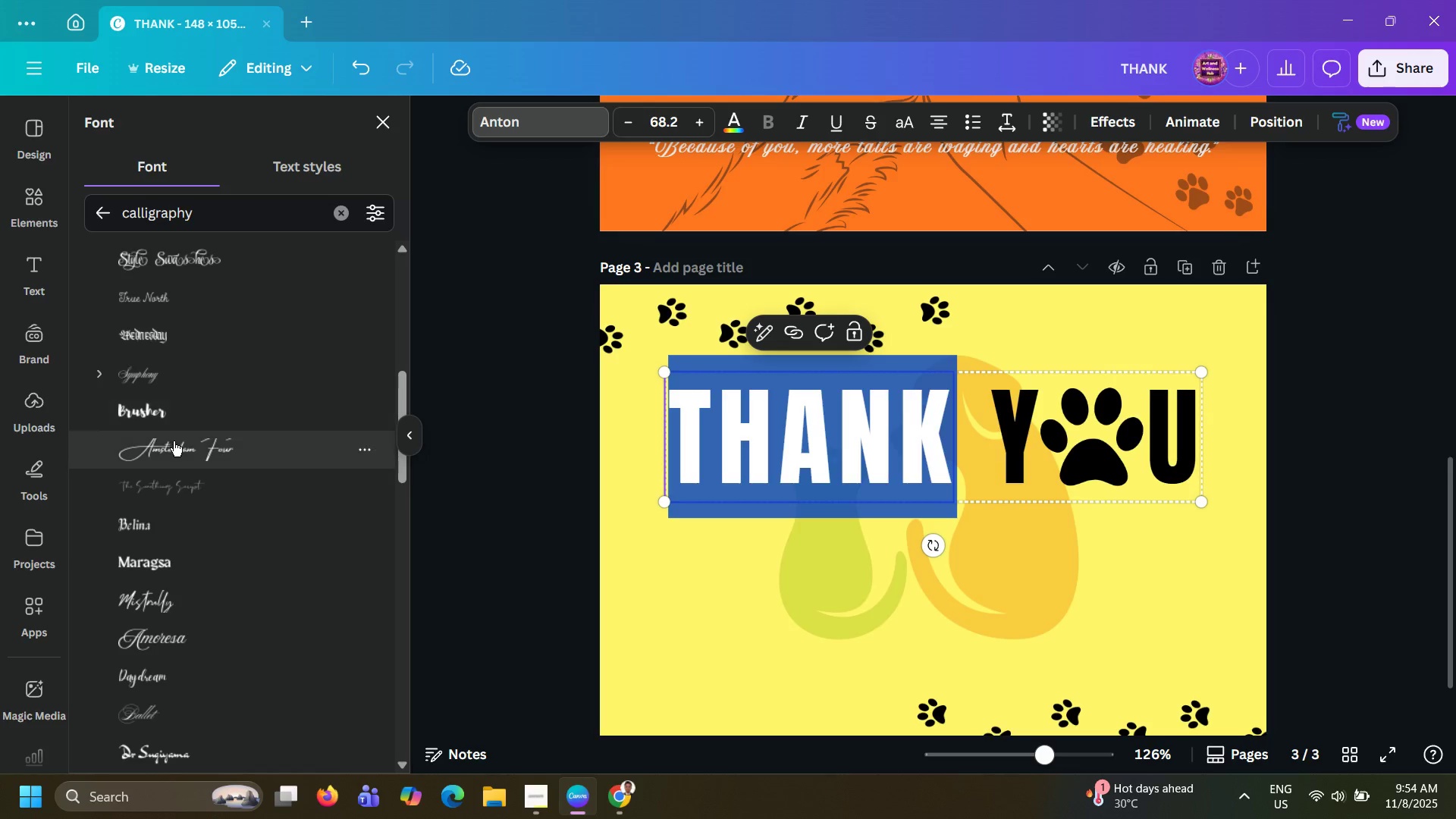 
left_click([174, 444])
 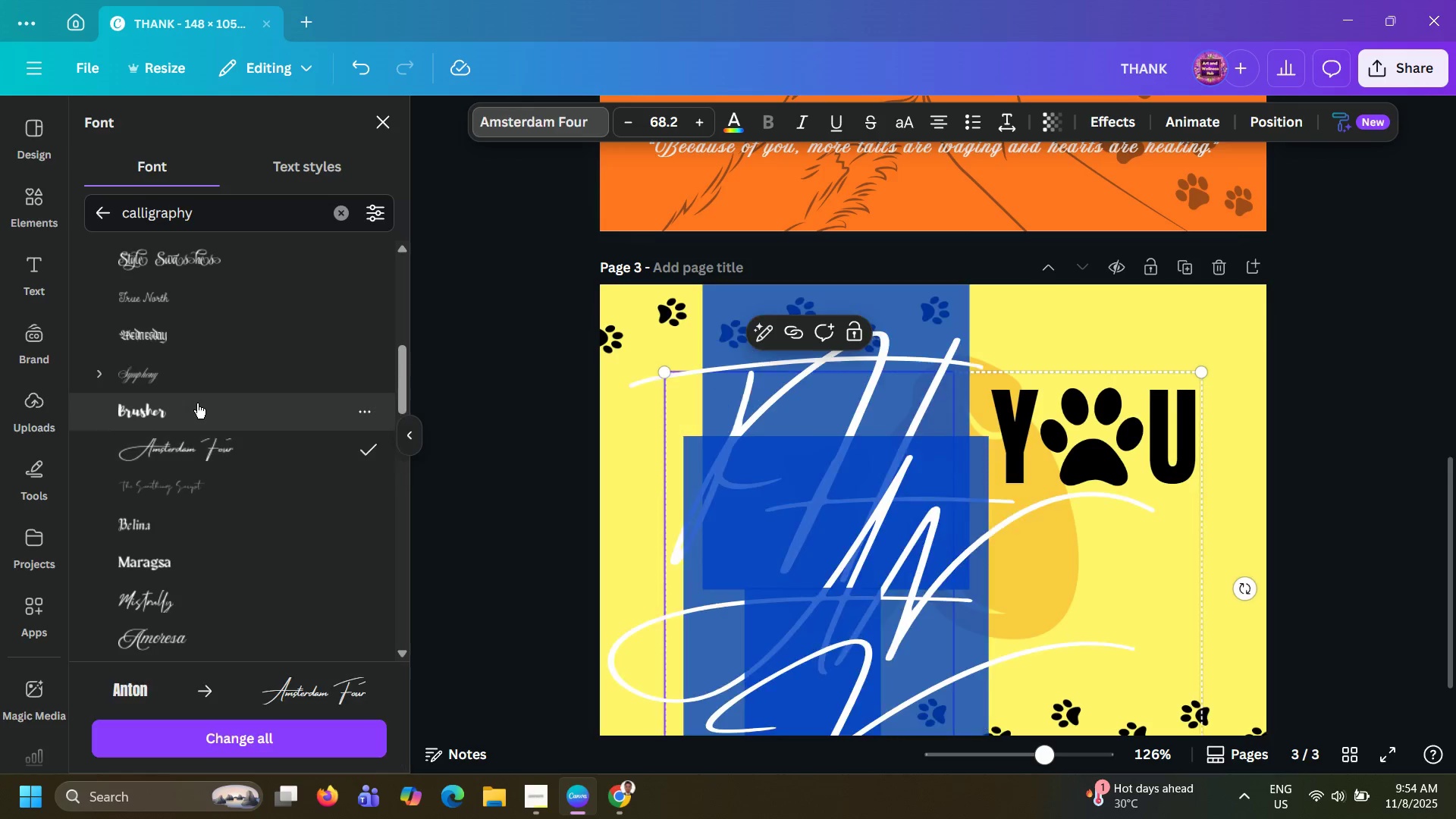 
left_click([197, 403])
 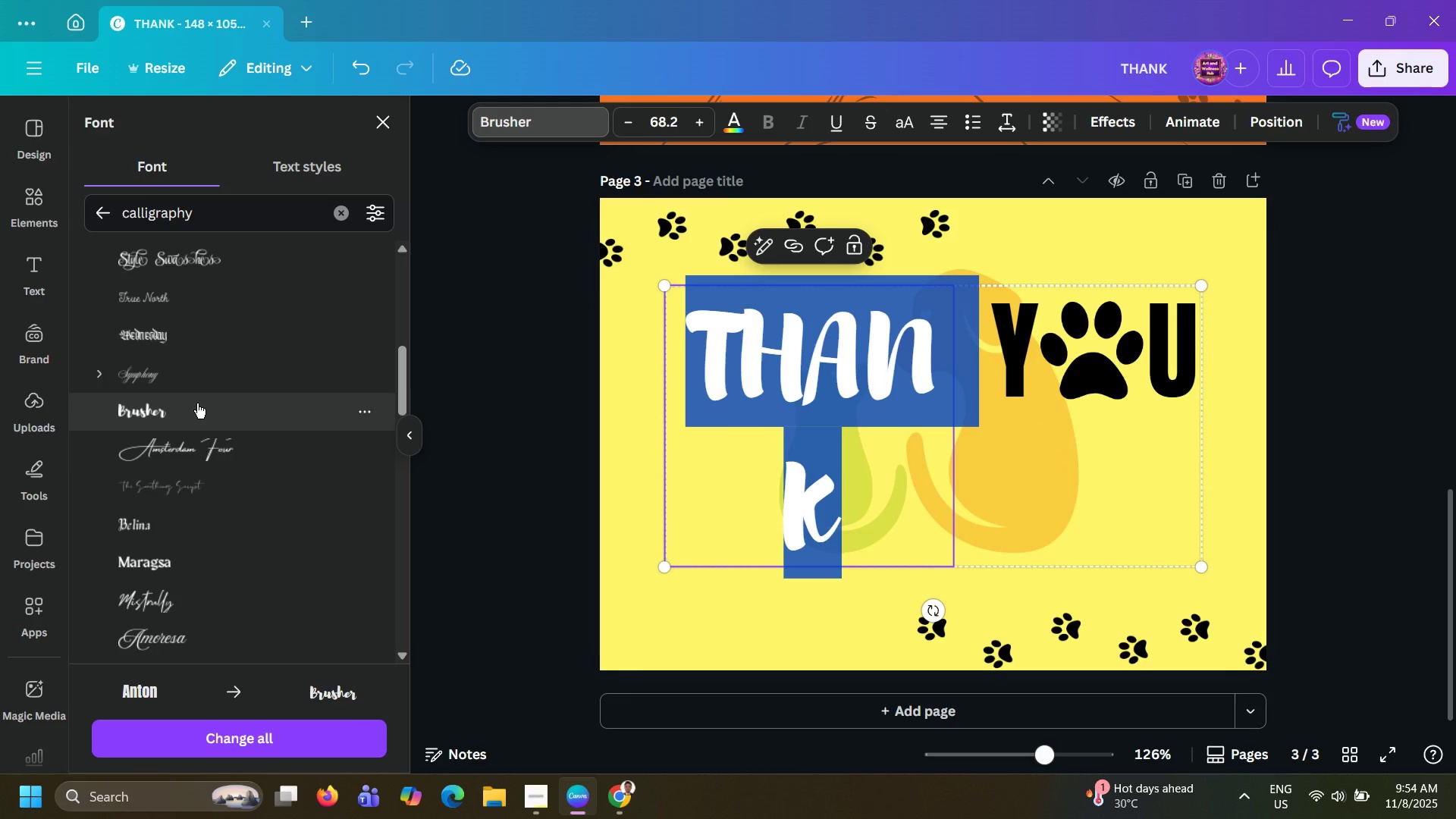 
key(1)
 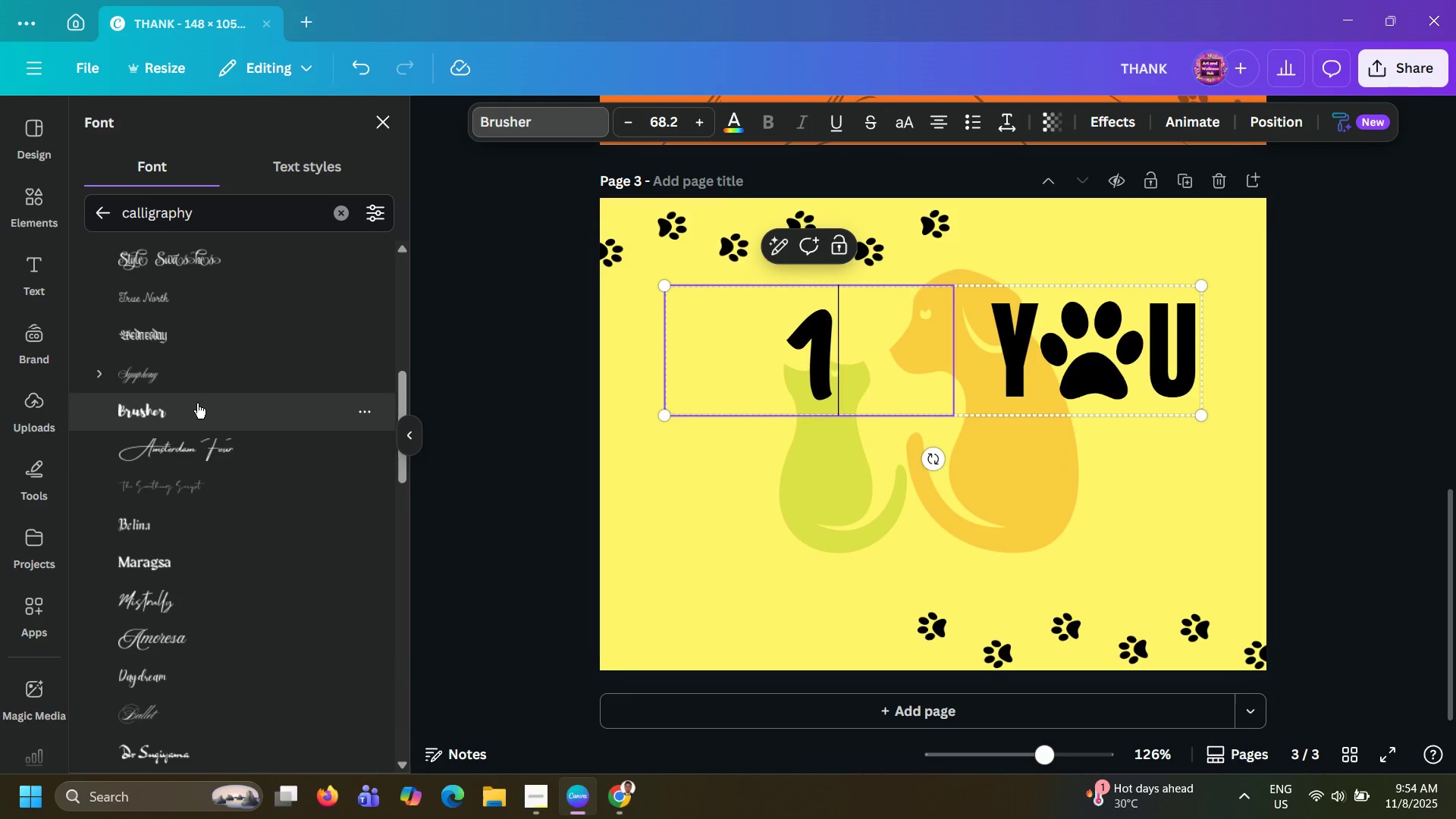 
key(Control+Z)
 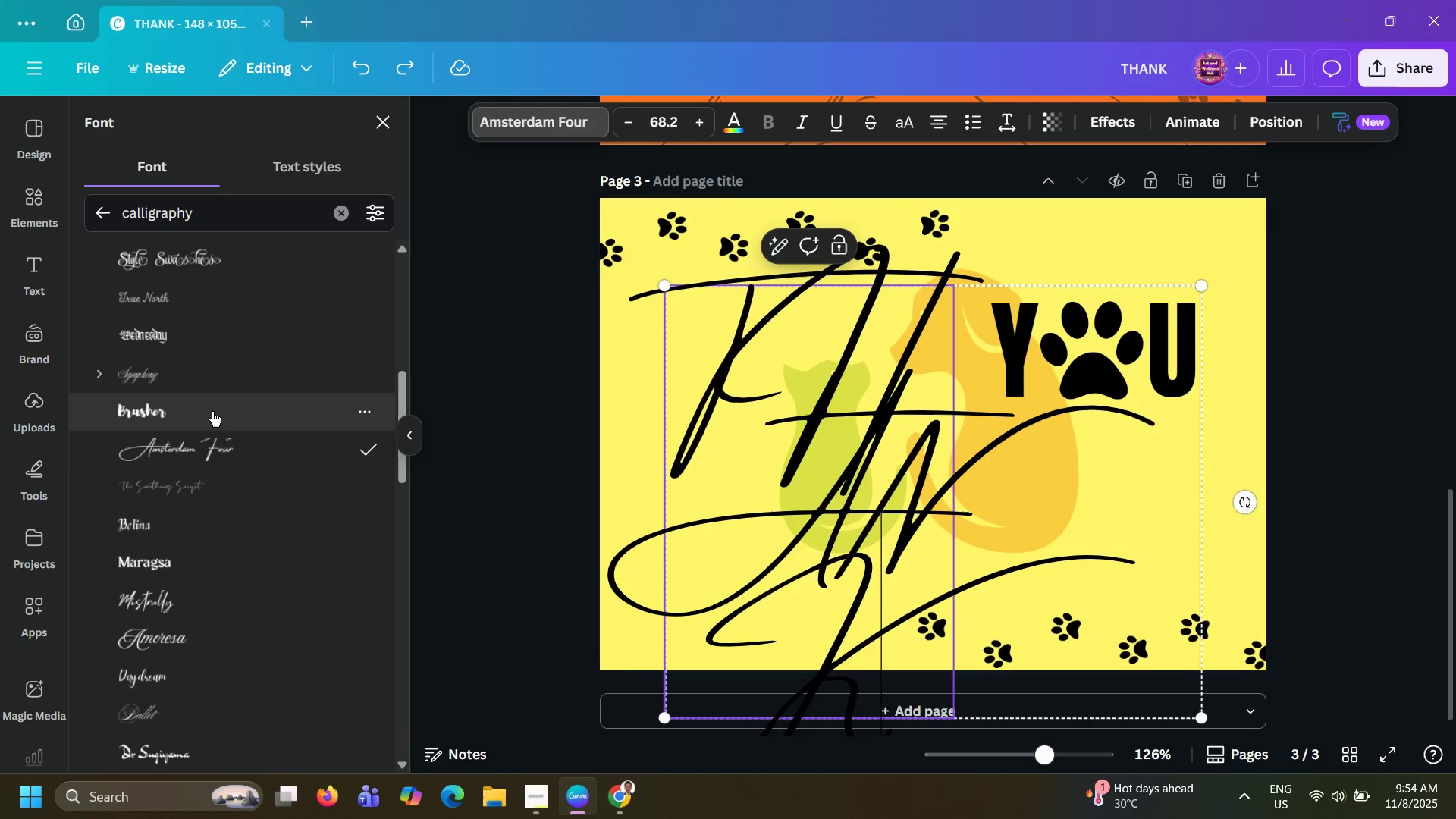 
left_click([212, 426])
 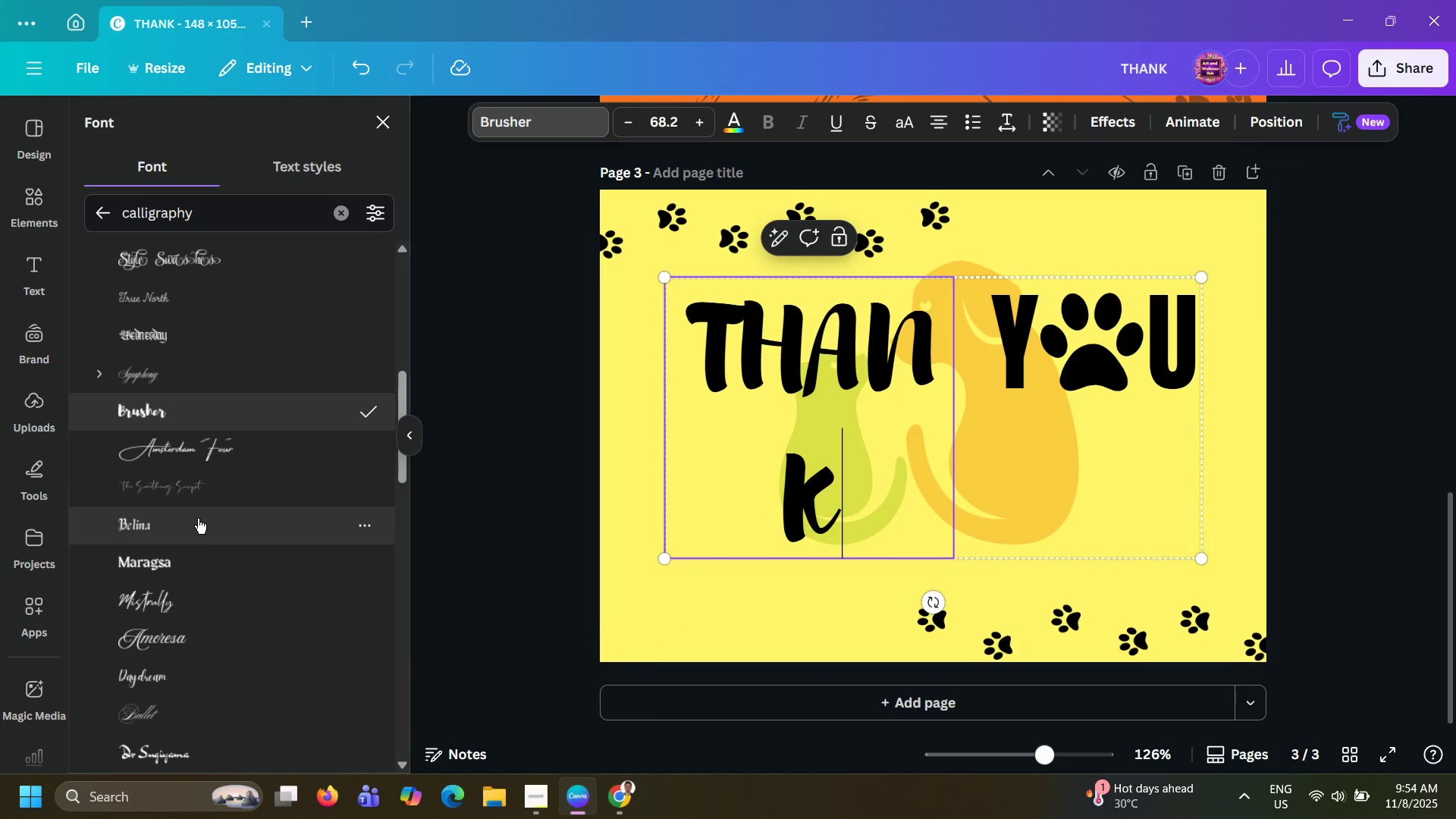 
scroll: coordinate [203, 365], scroll_direction: up, amount: 4.0
 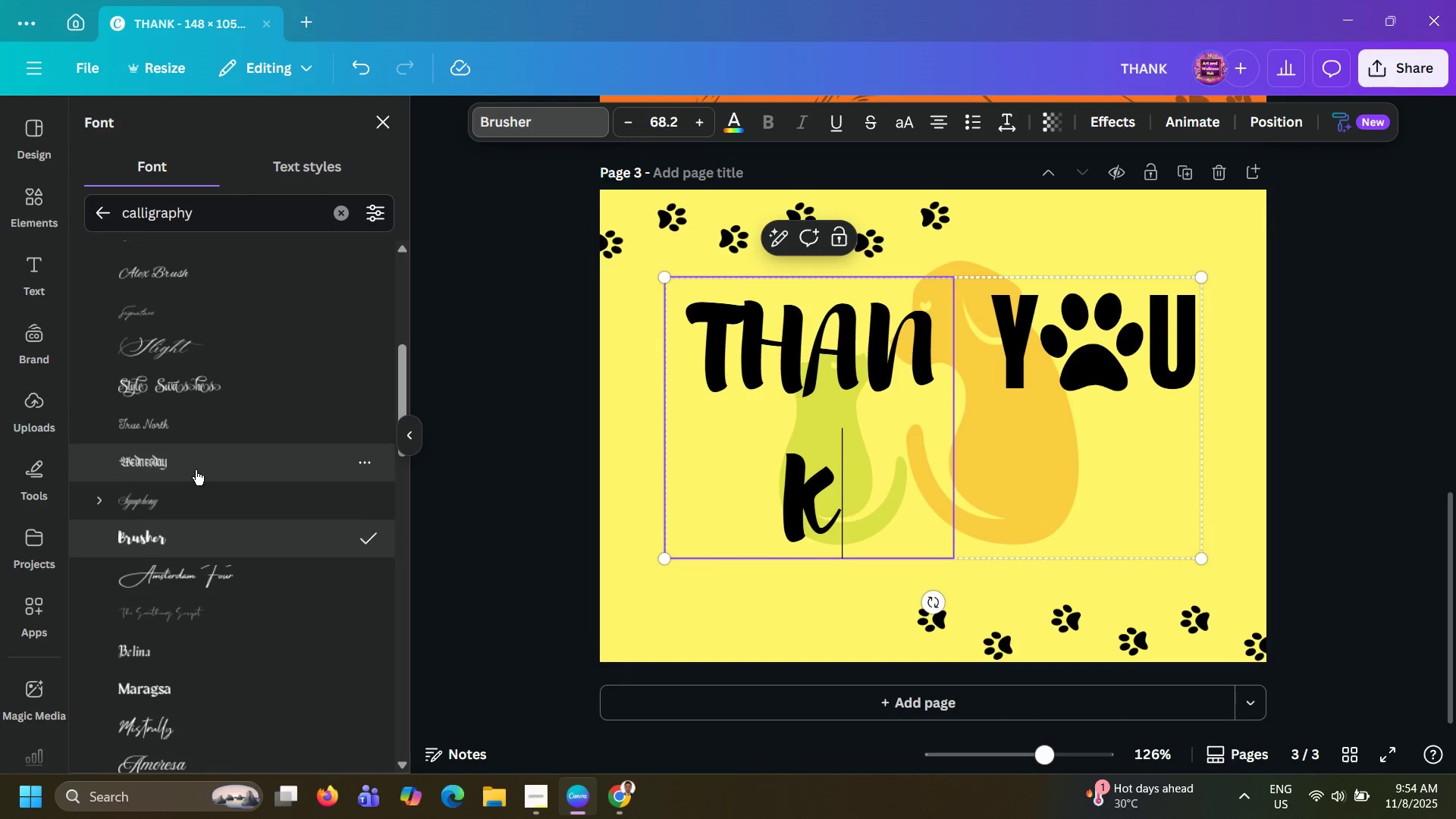 
left_click([196, 470])
 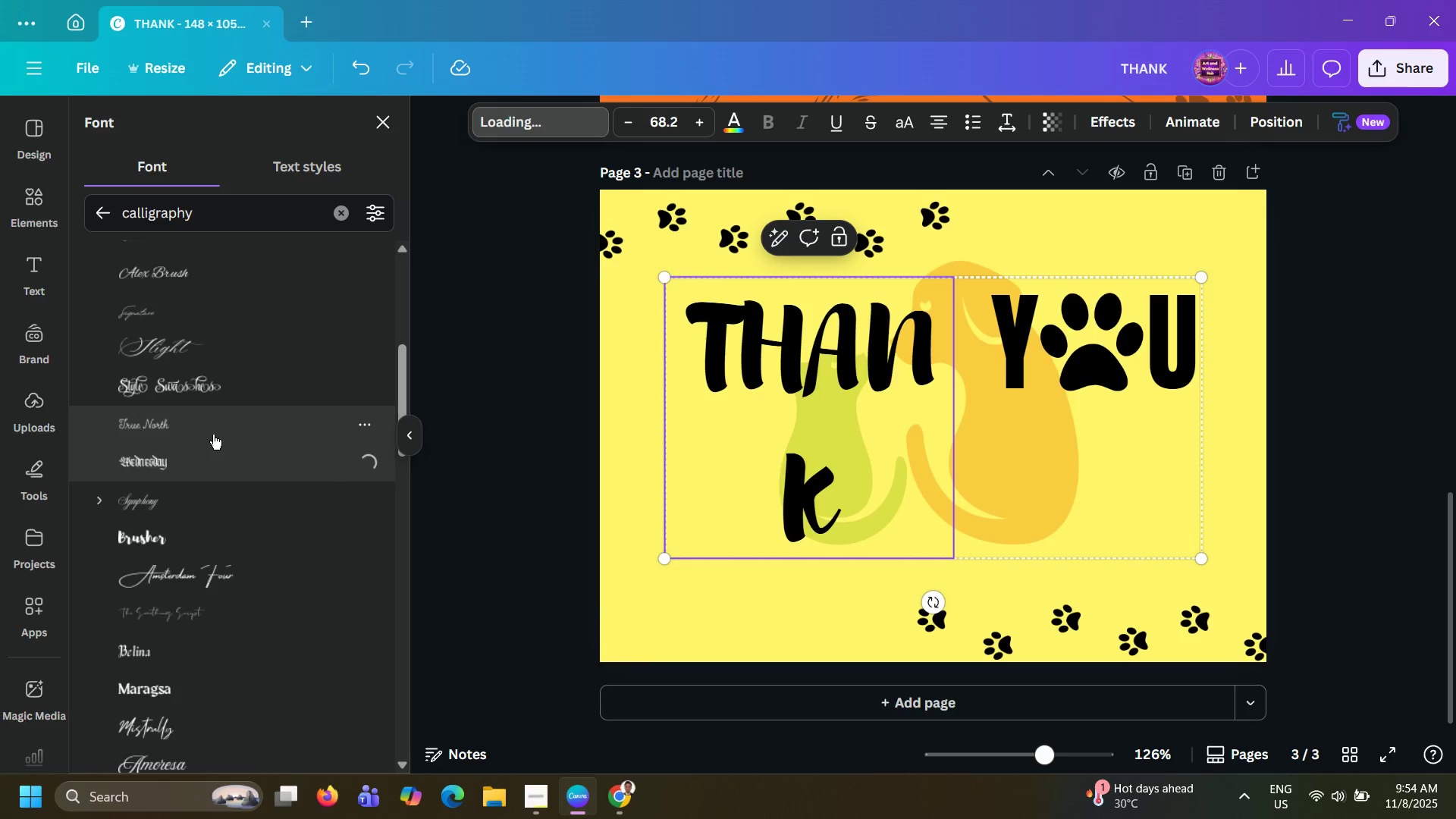 
left_click([213, 435])
 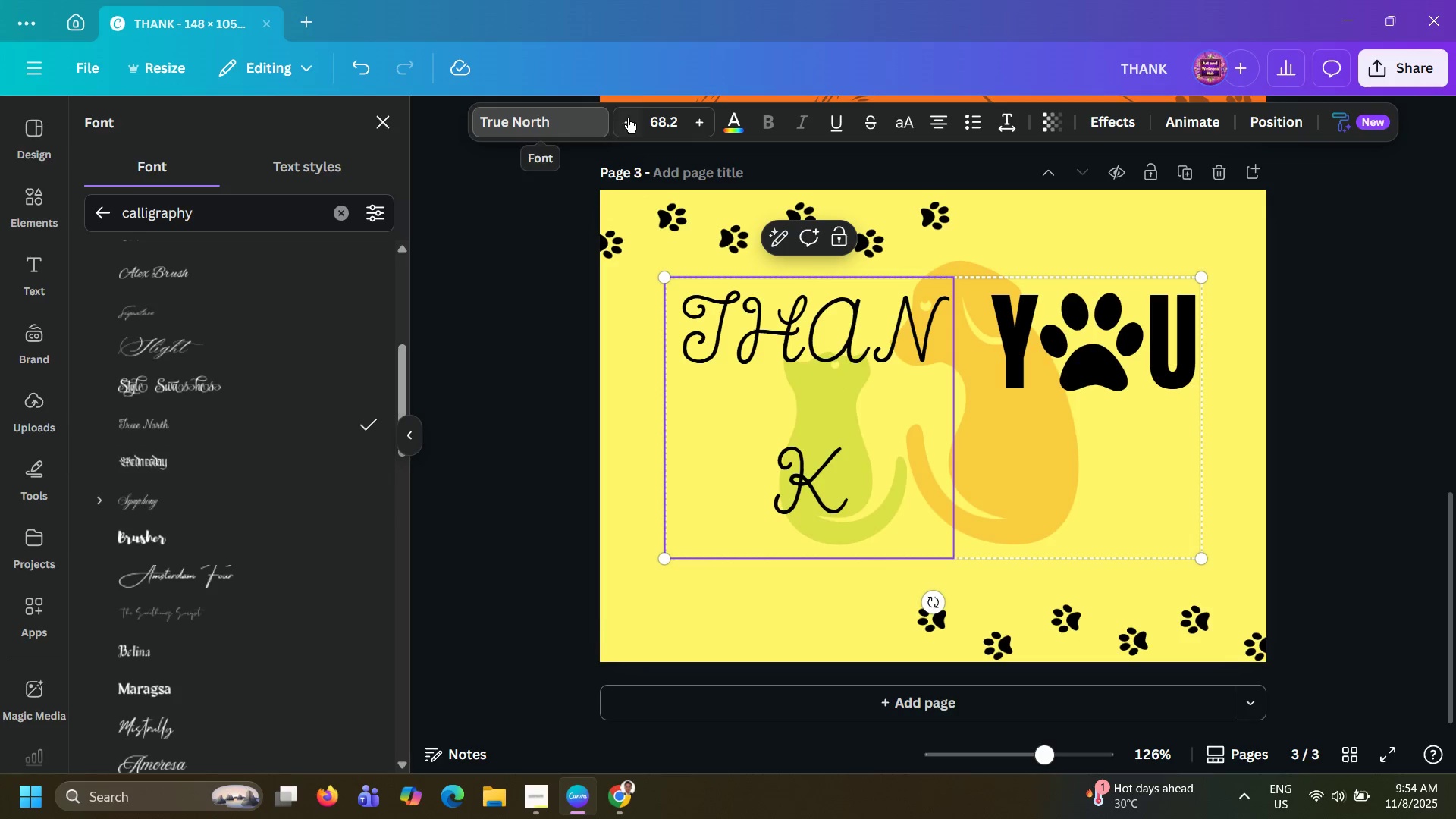 
left_click([648, 117])
 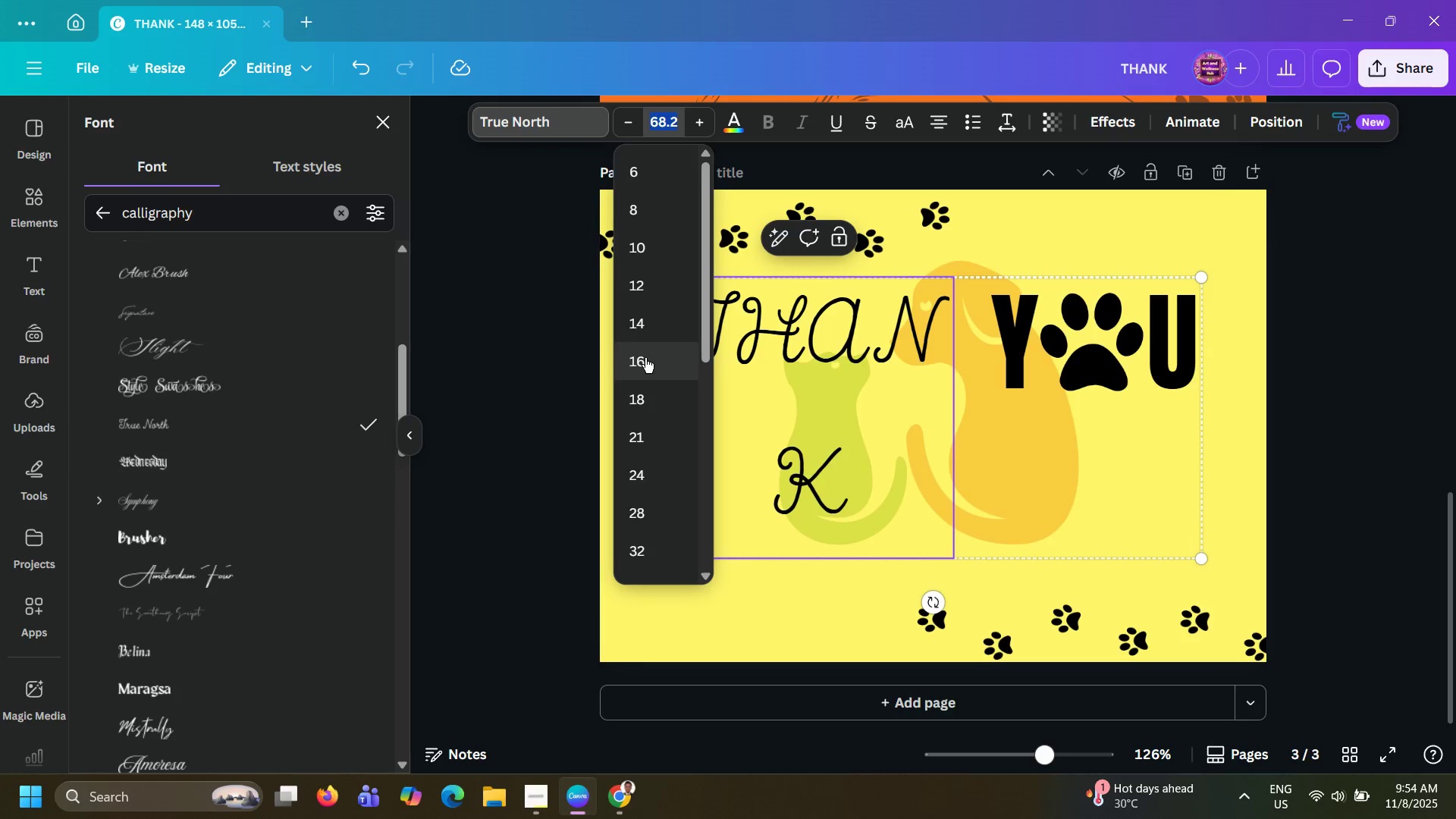 
left_click([645, 358])
 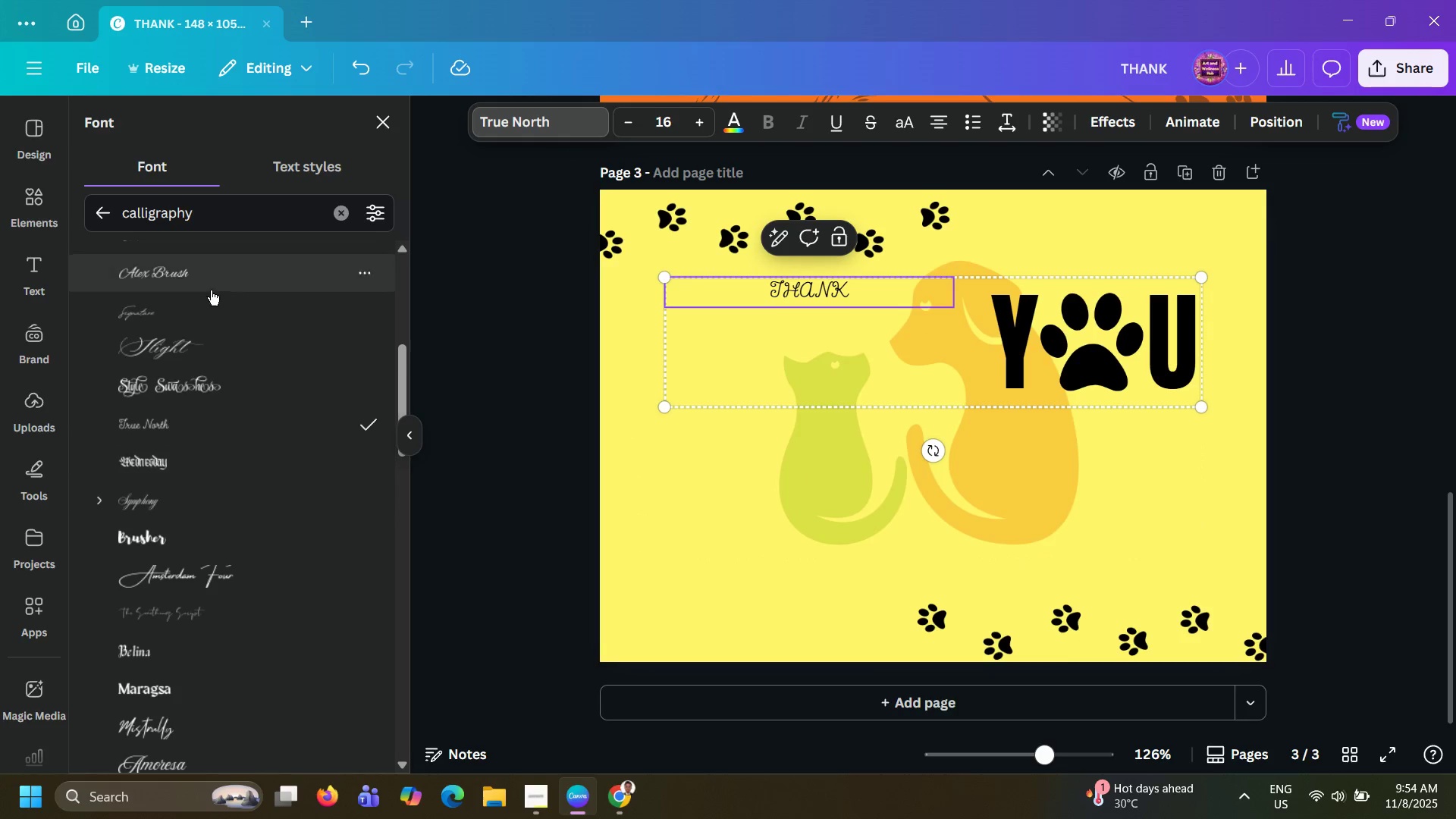 
scroll: coordinate [152, 360], scroll_direction: up, amount: 4.0
 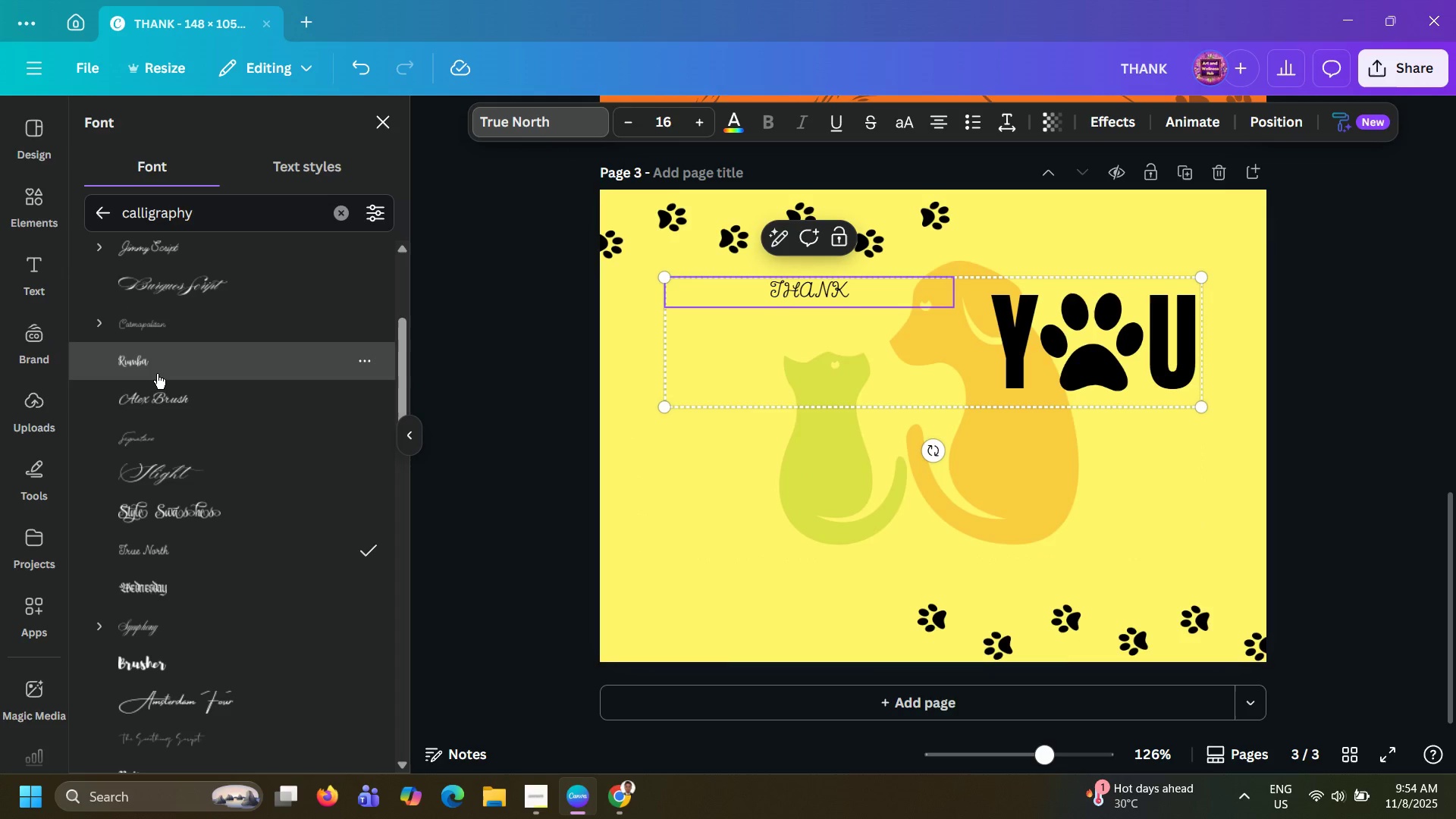 
left_click([157, 374])
 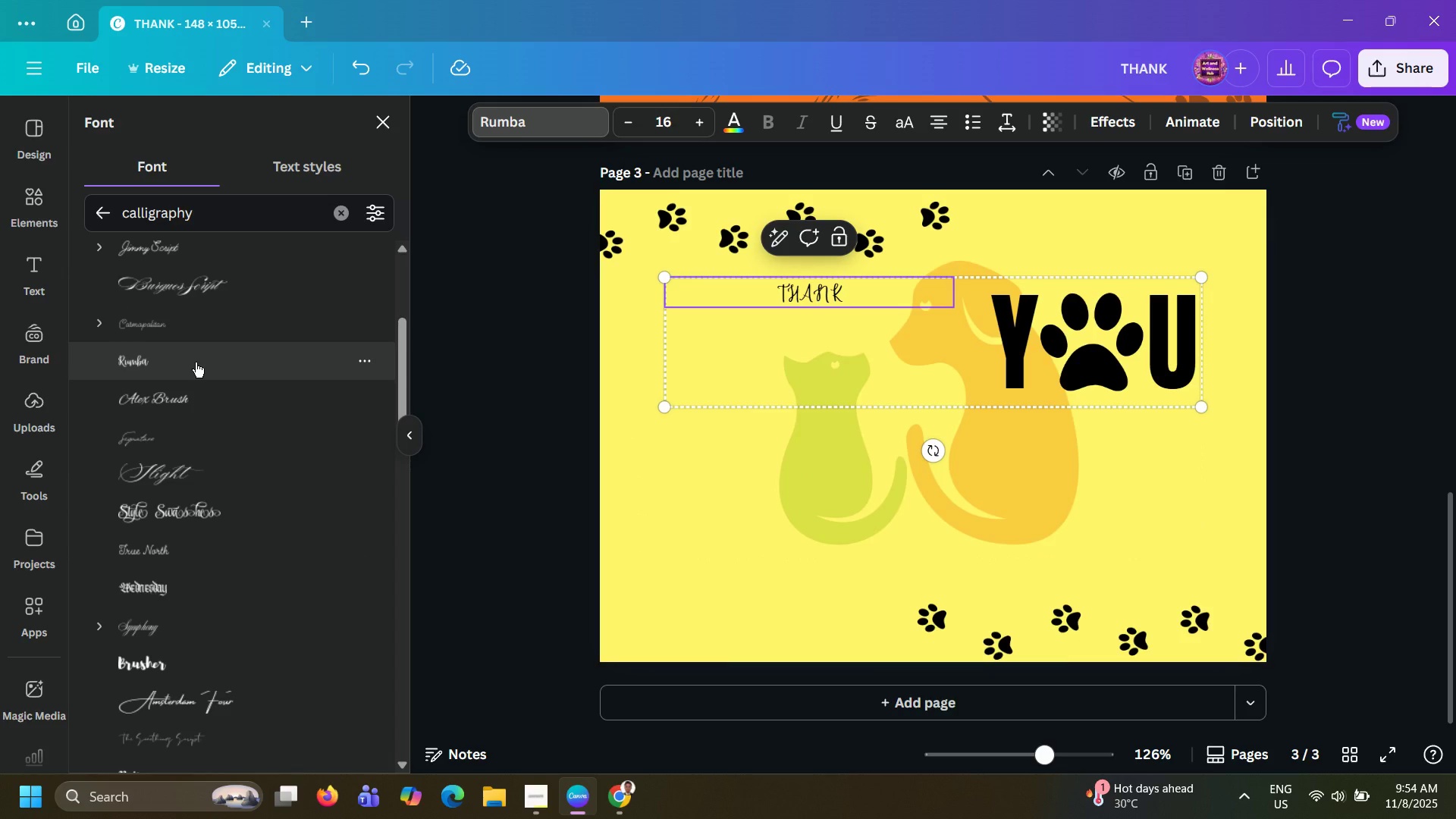 
left_click([196, 387])
 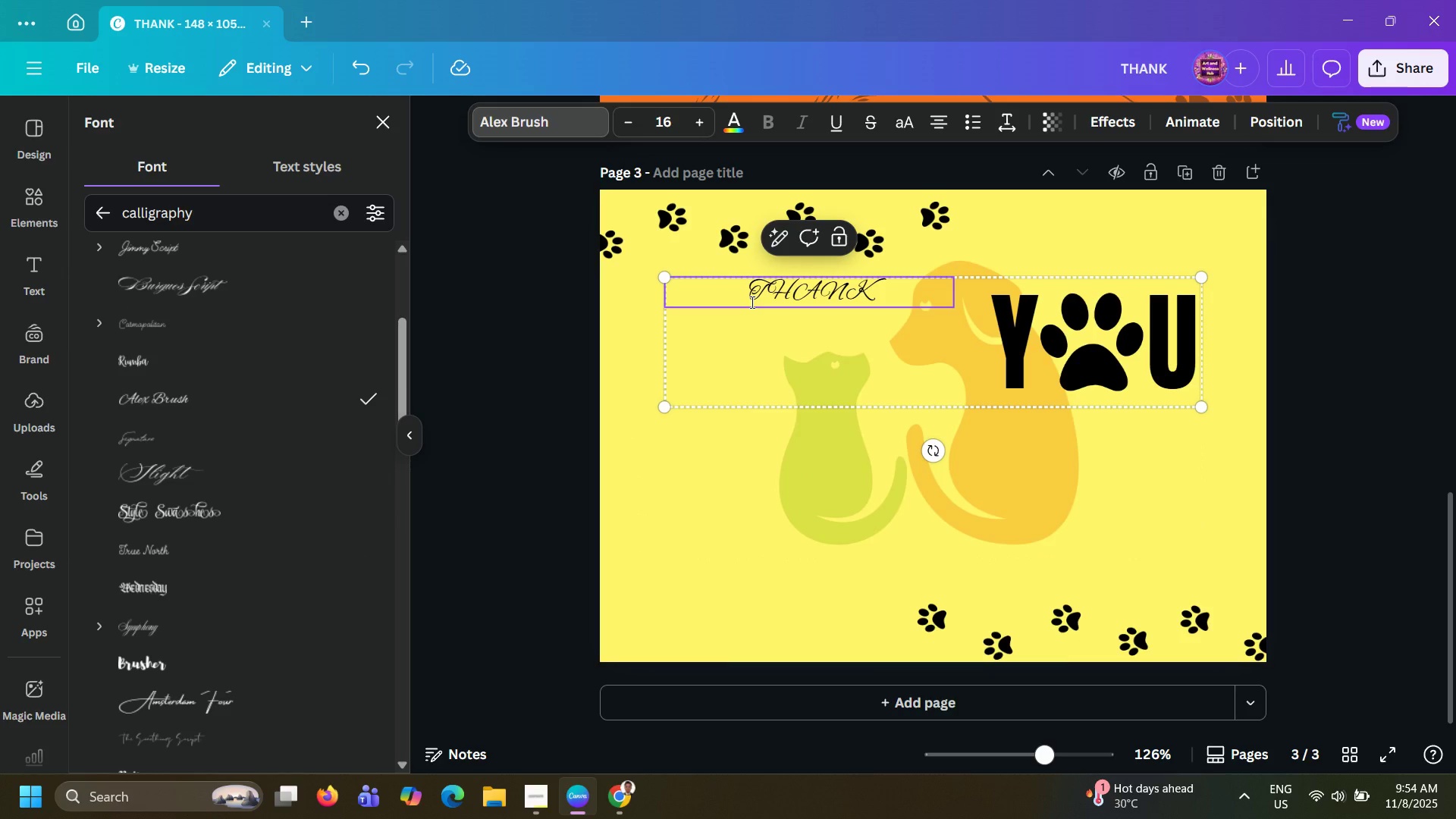 
left_click([751, 302])
 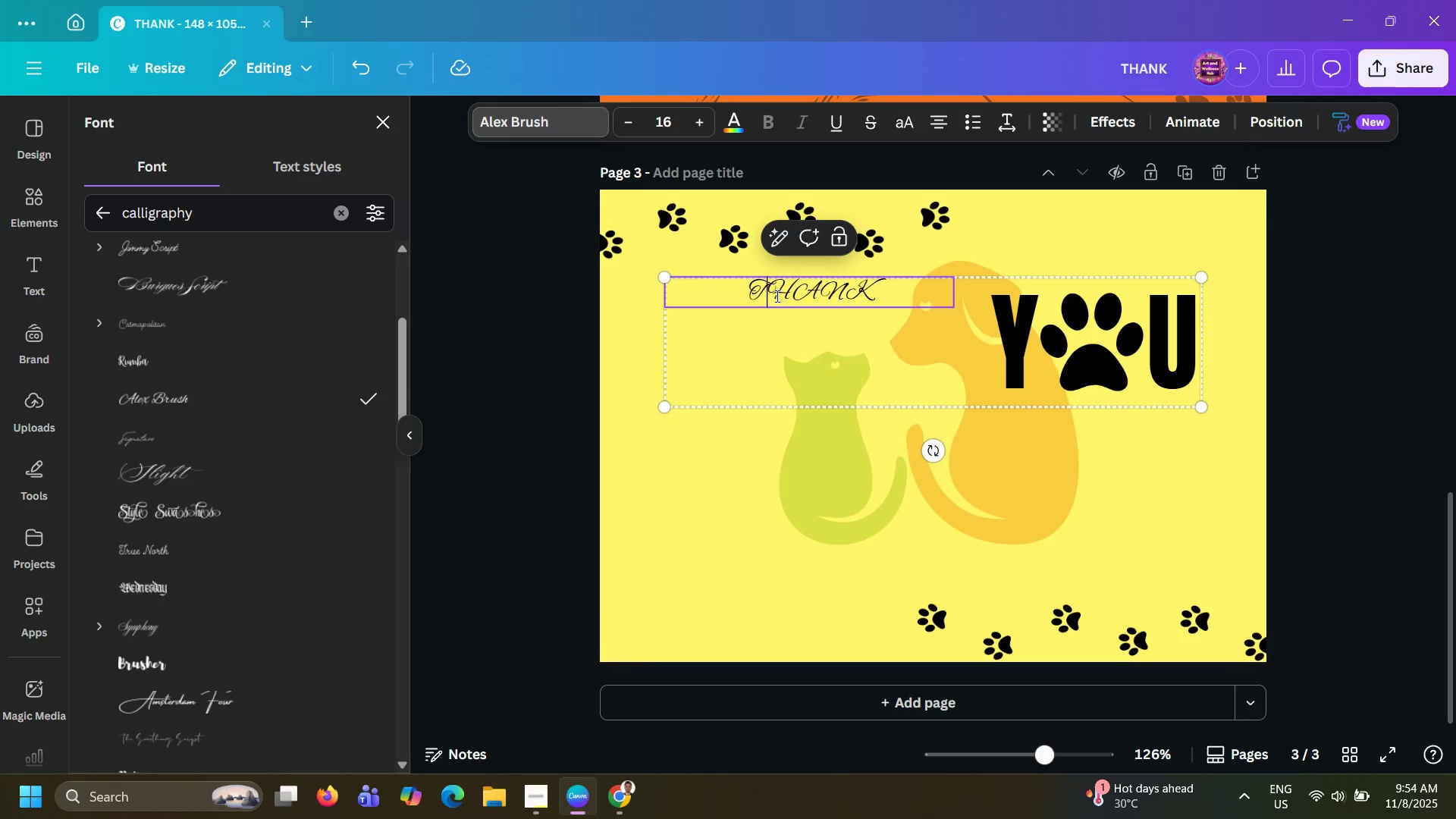 
double_click([776, 296])
 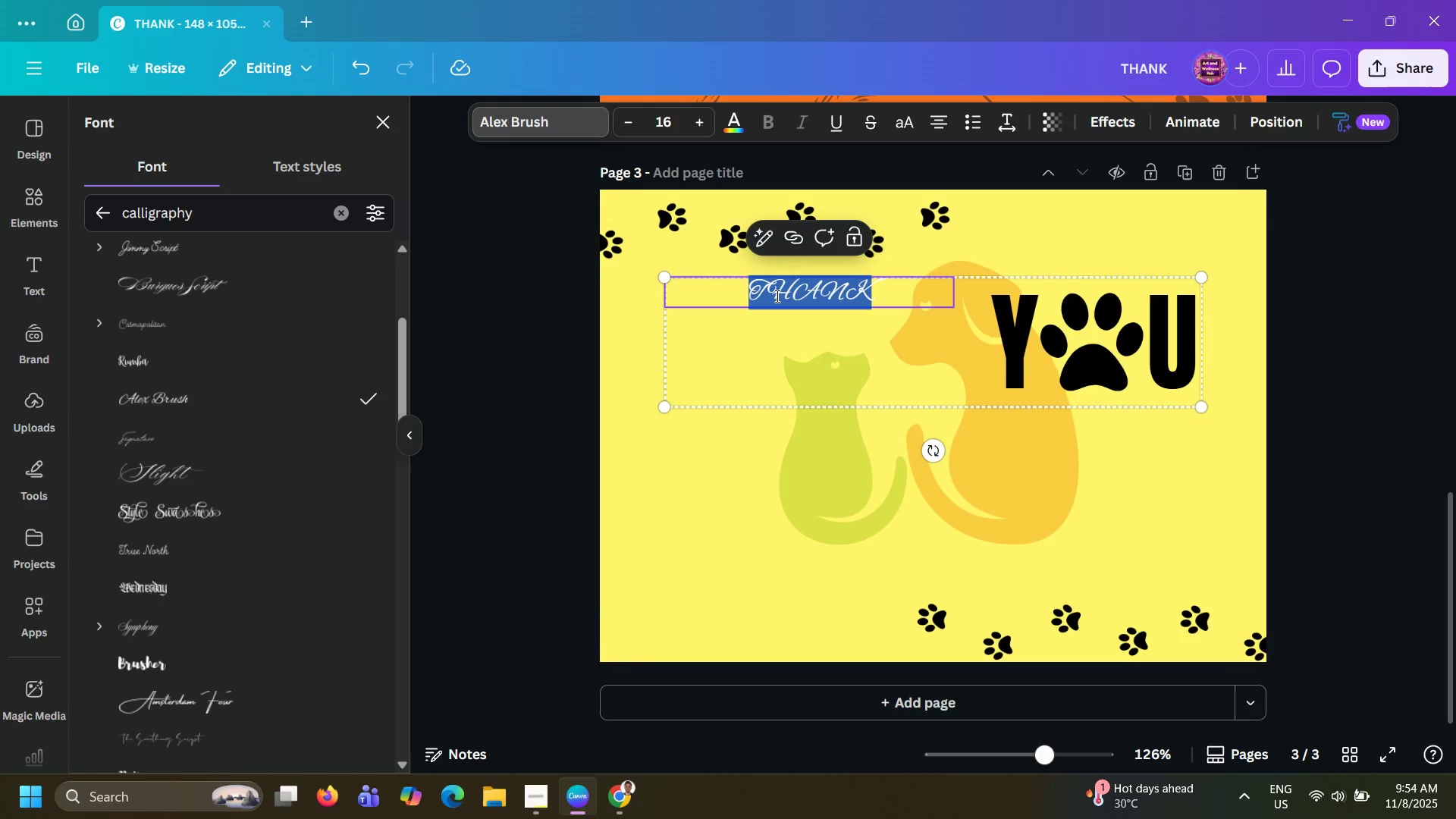 
triple_click([776, 296])
 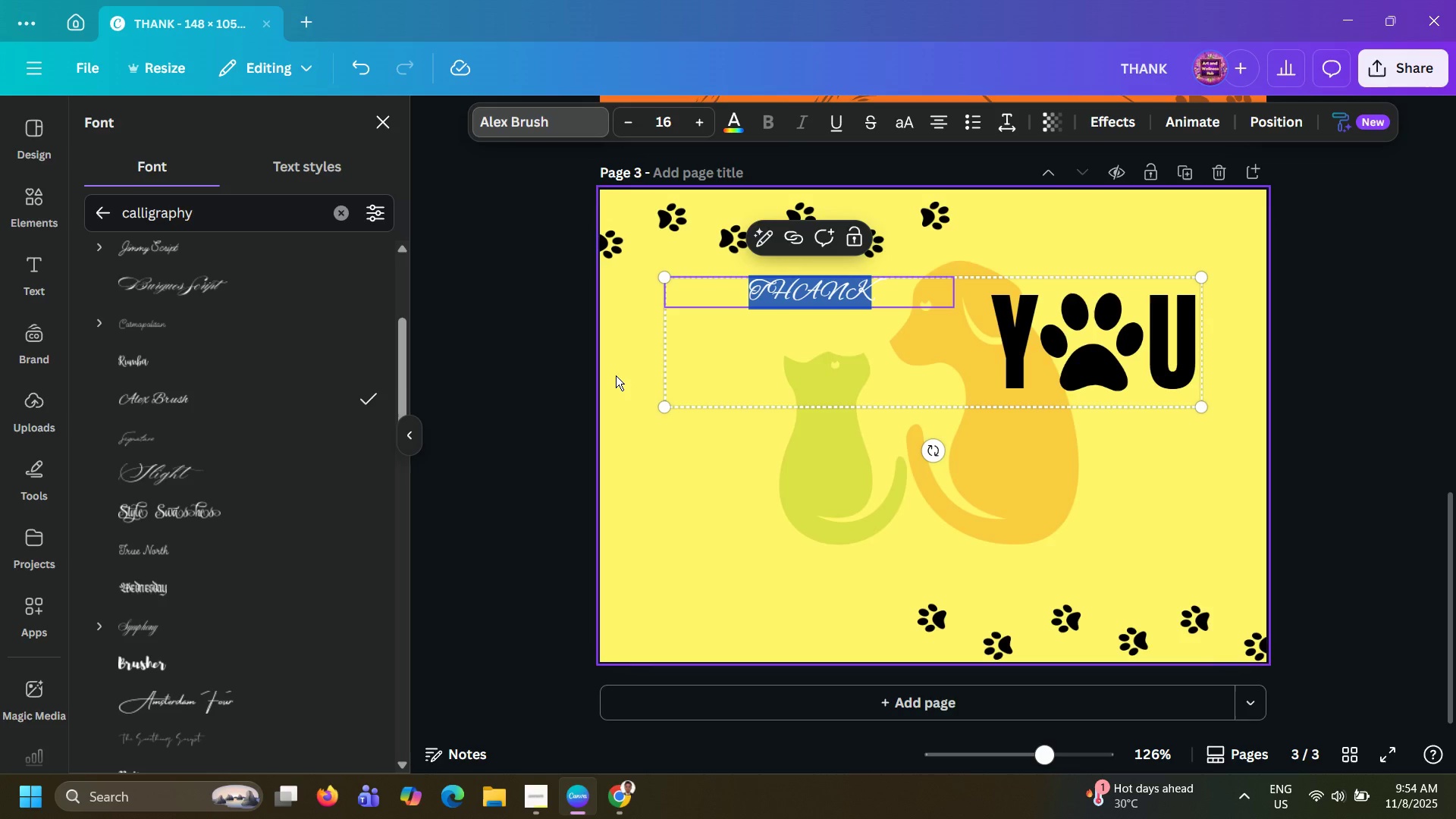 
type(Thank)
 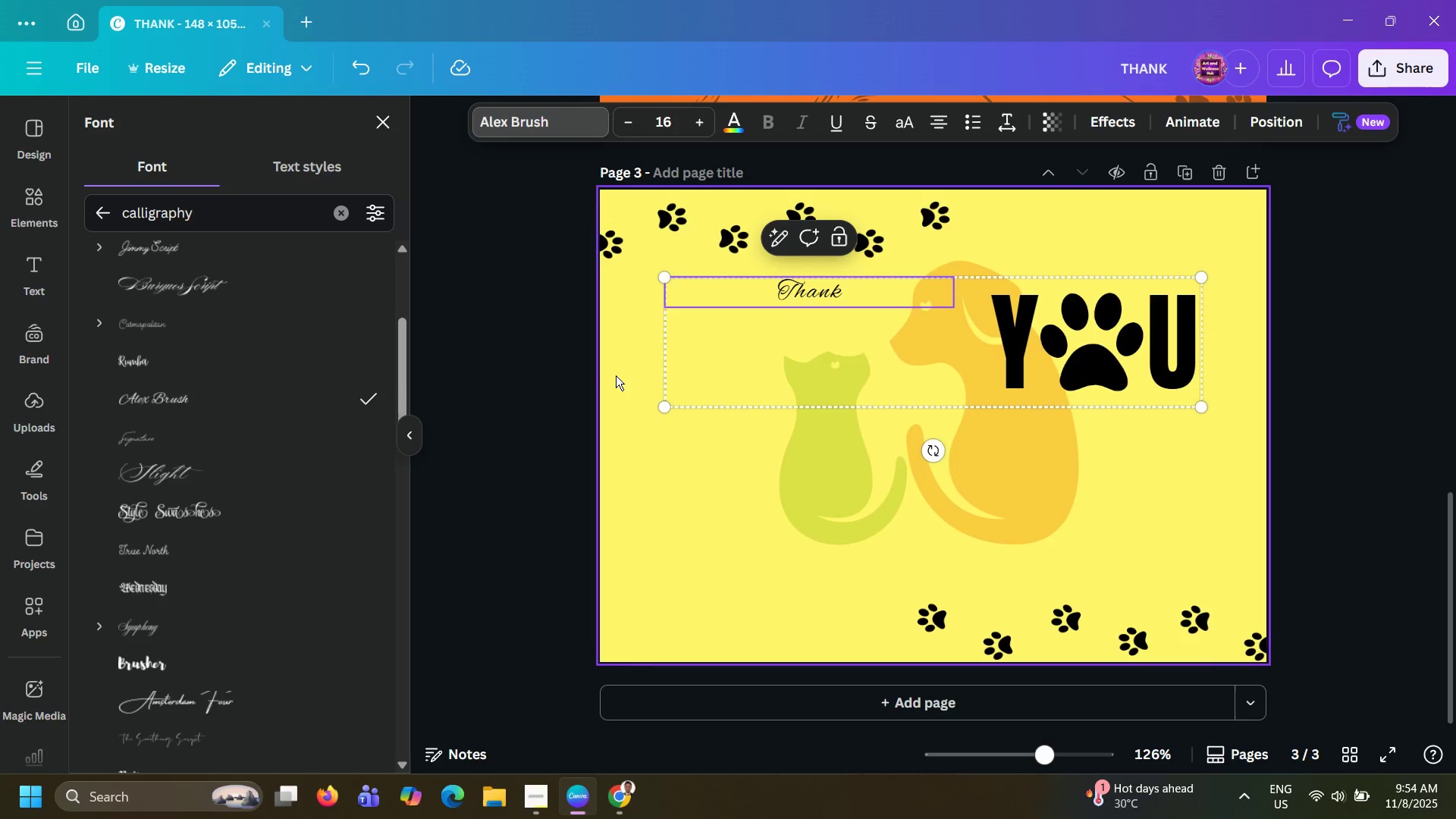 
left_click([266, 356])
 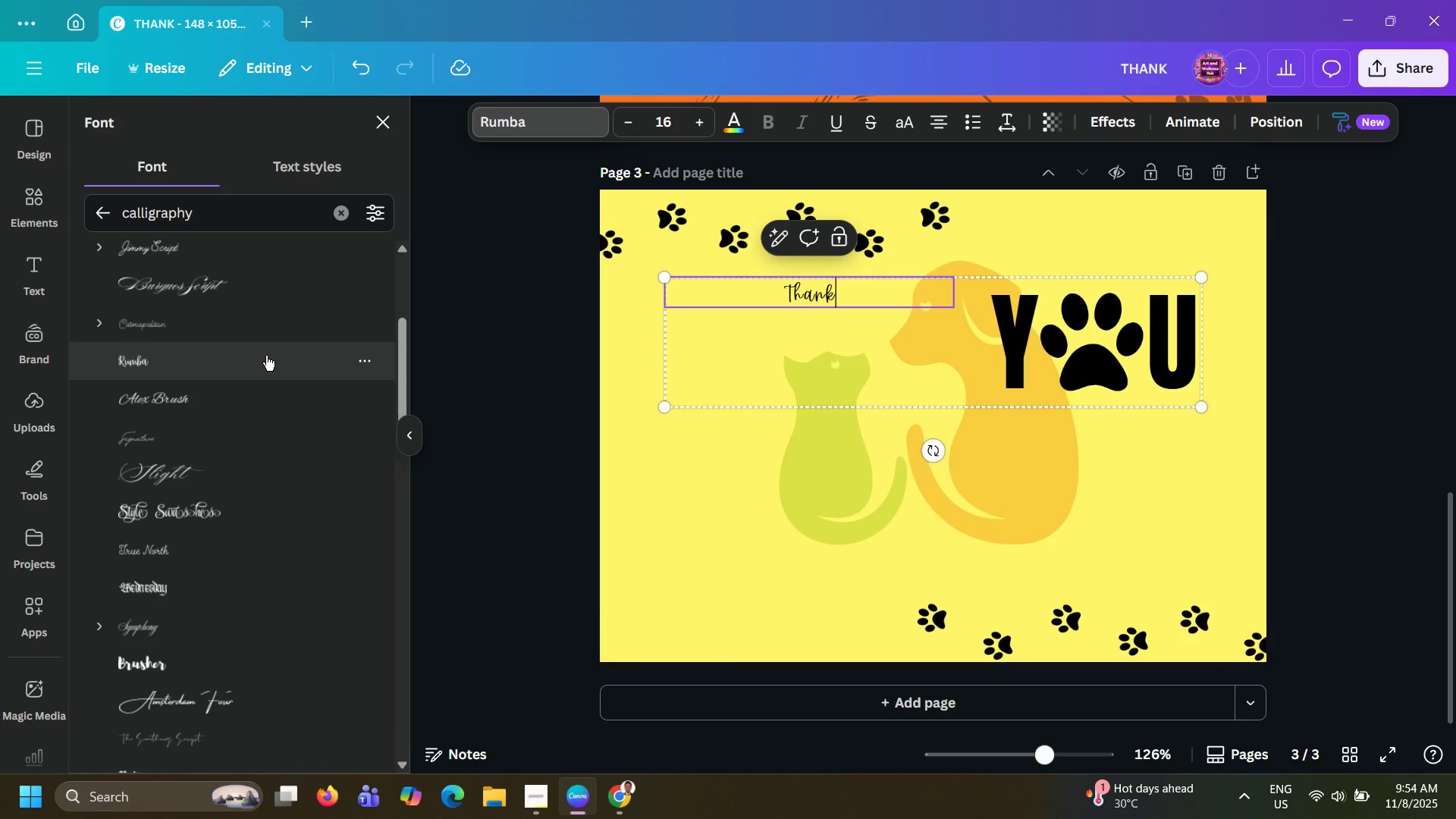 
key(Alt+AltLeft)
 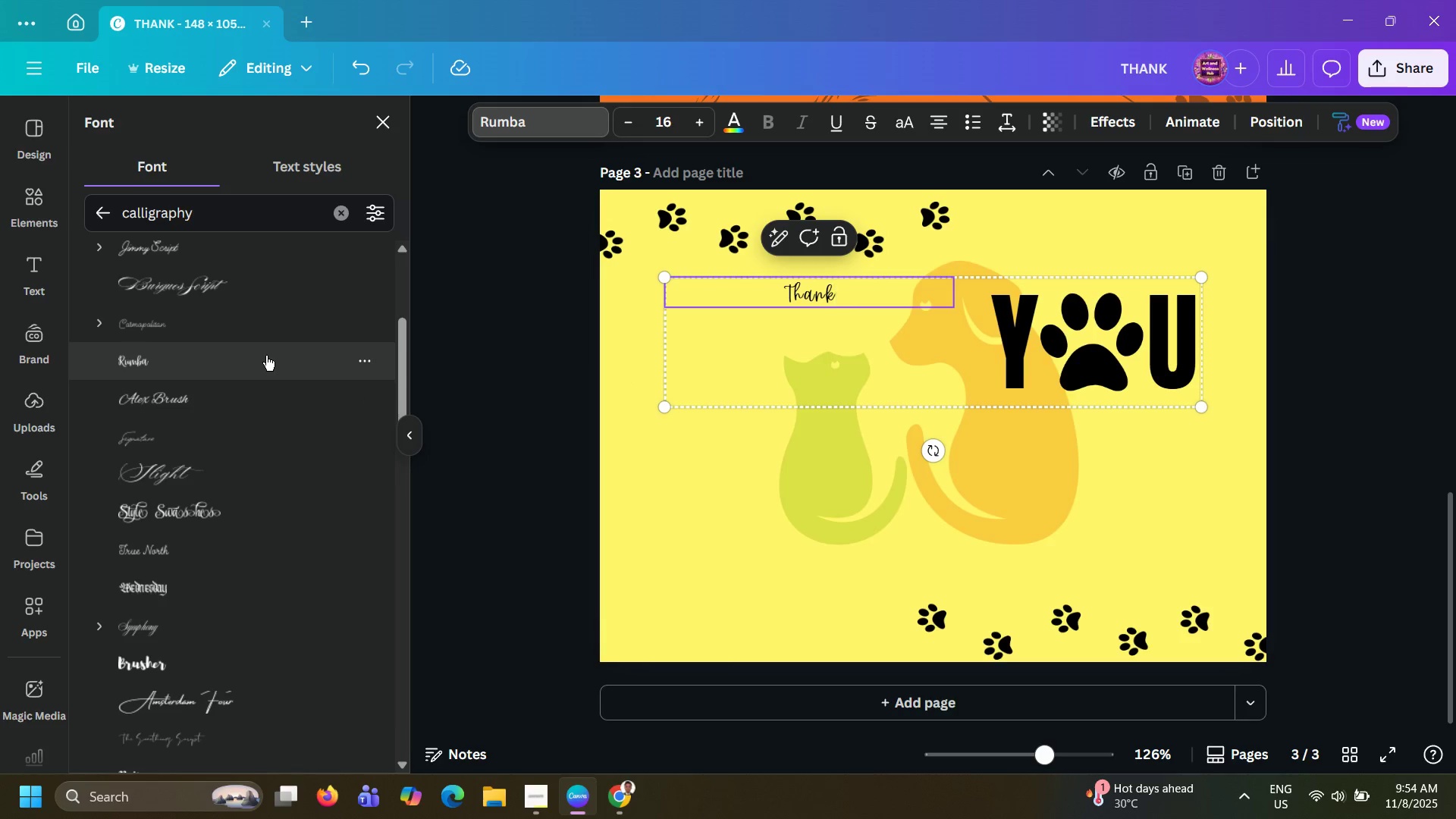 
key(Alt+Backquote)
 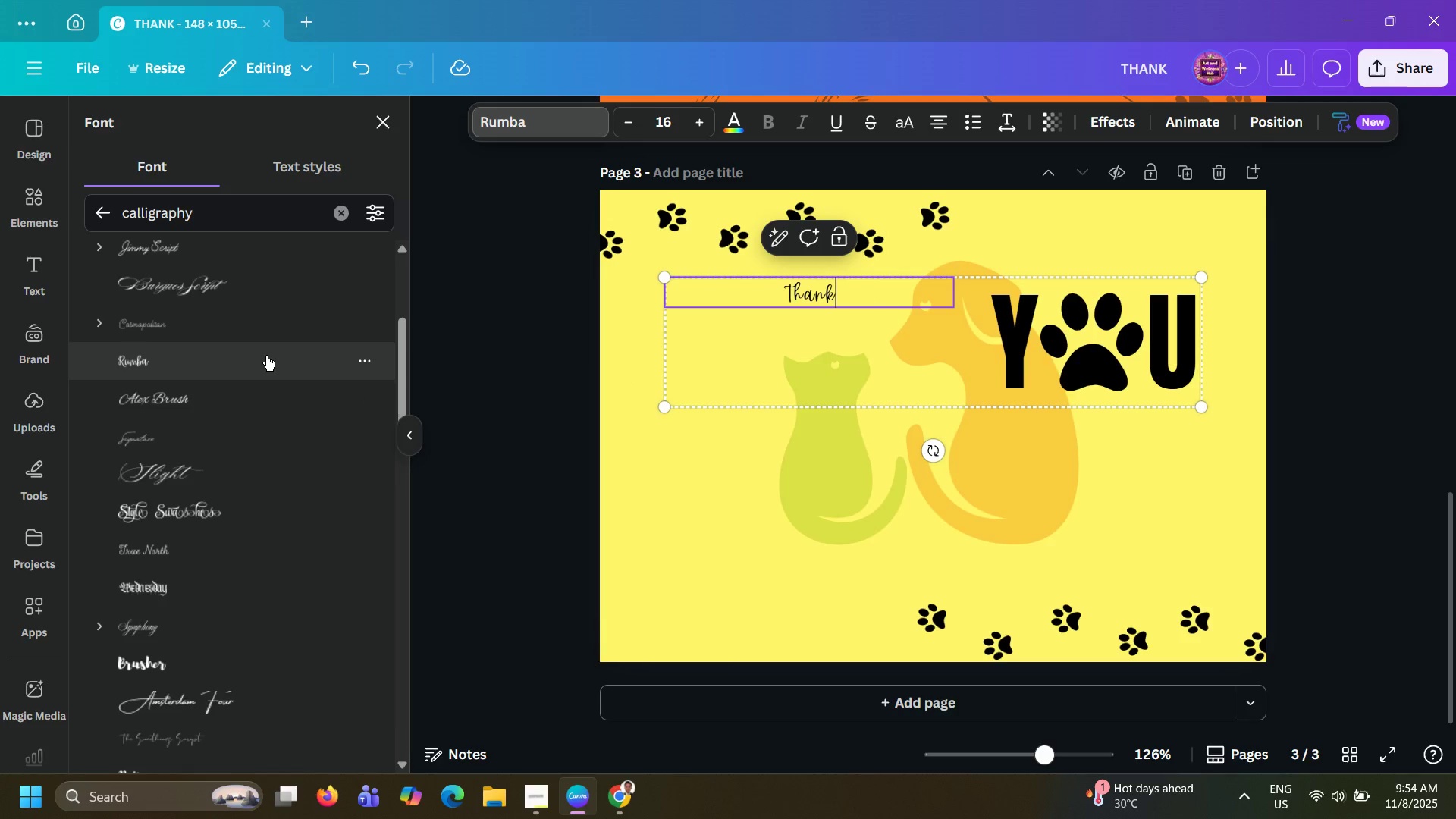 
key(Alt+AltLeft)
 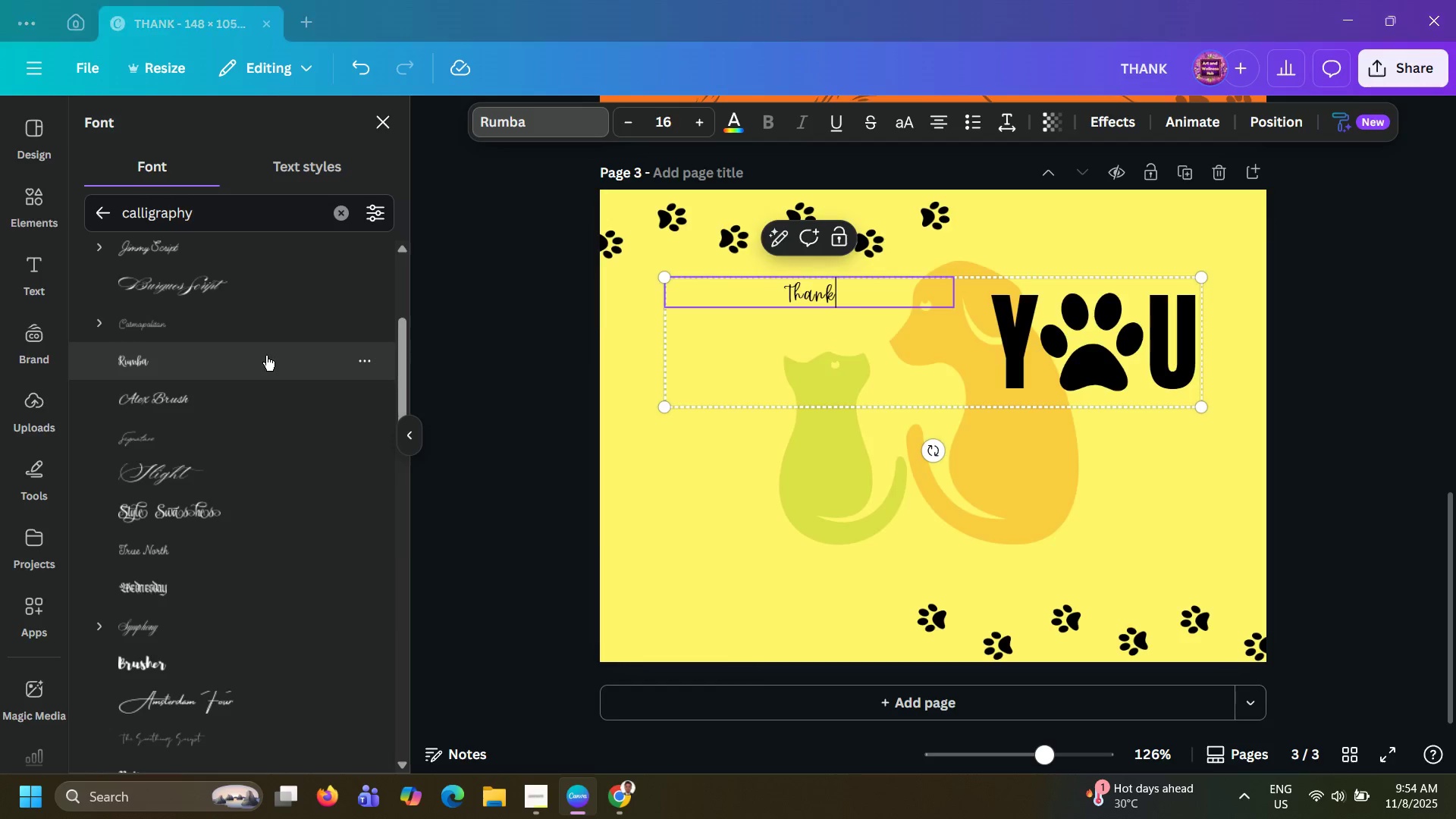 
key(Alt+Tab)
 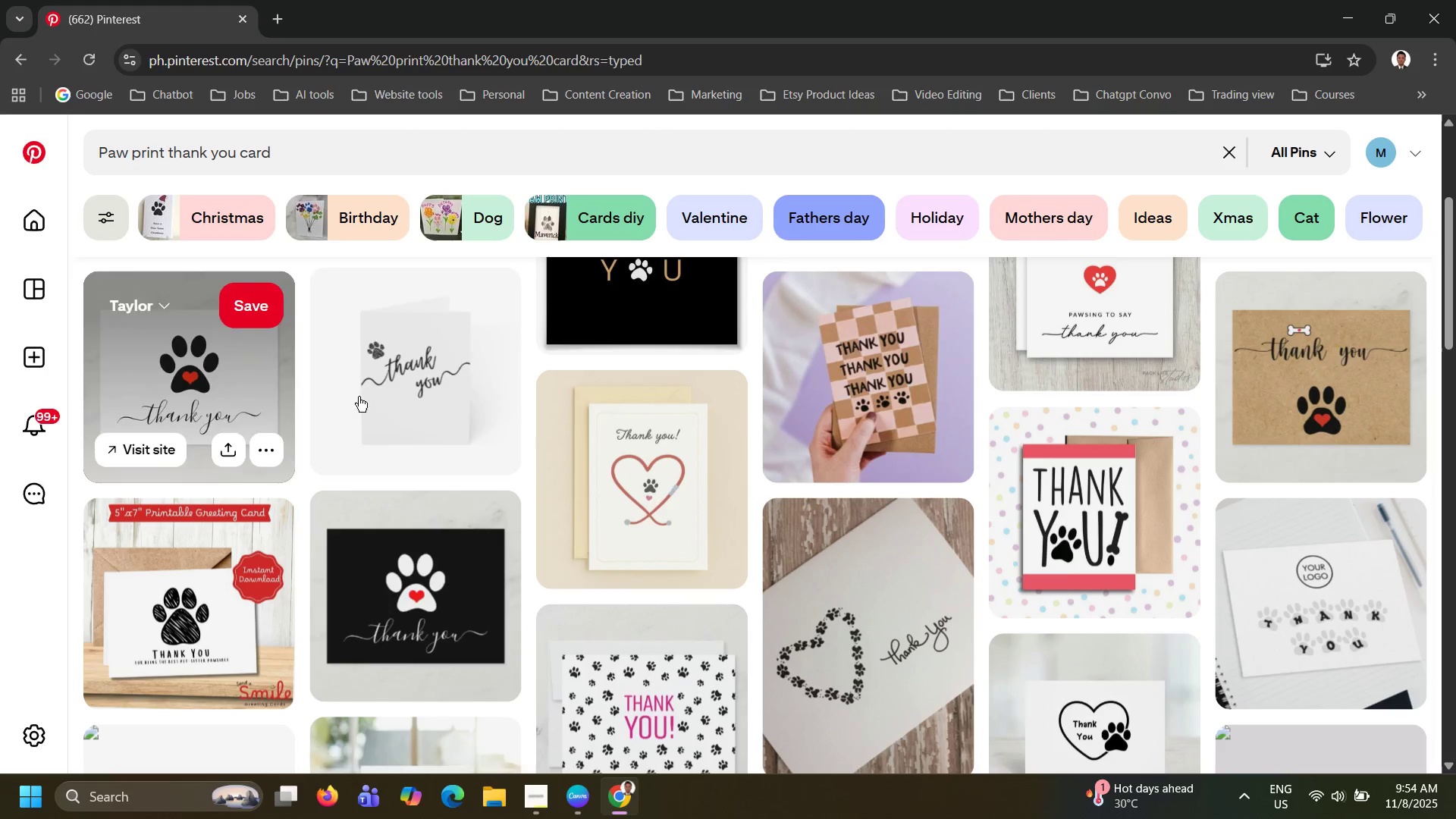 
scroll: coordinate [466, 496], scroll_direction: up, amount: 7.0
 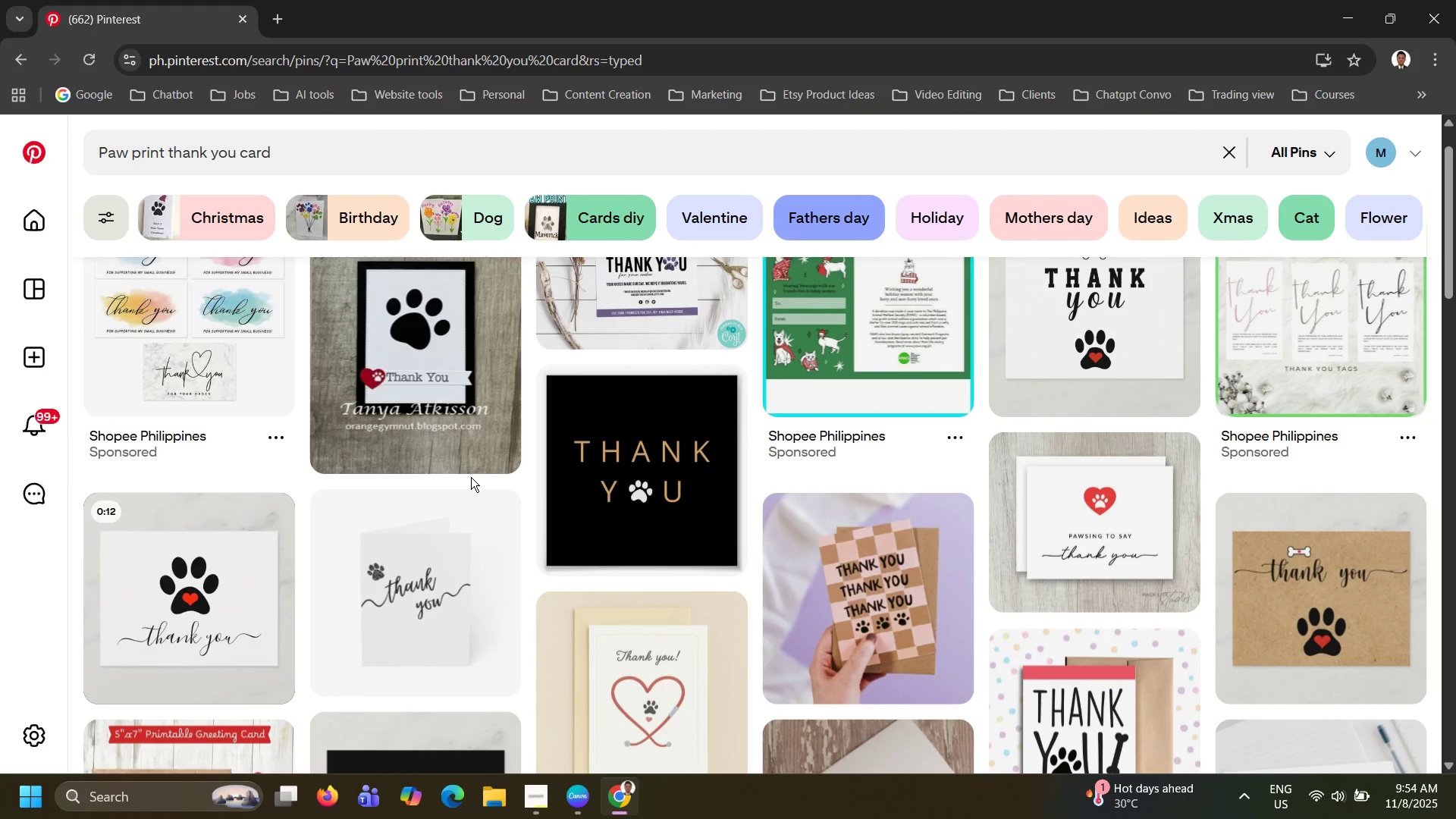 
wait(12.18)
 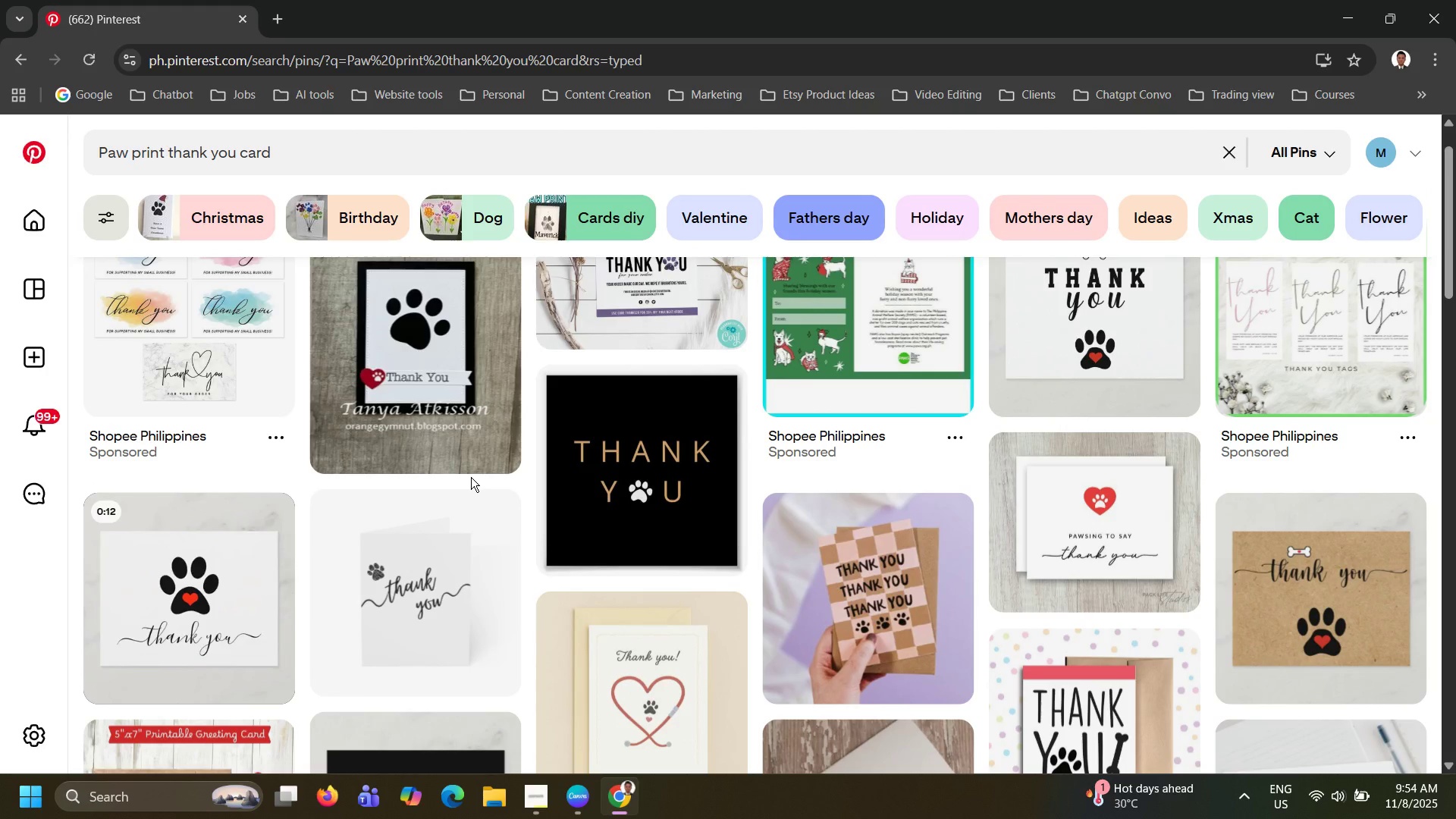 
mouse_move([436, 498])
 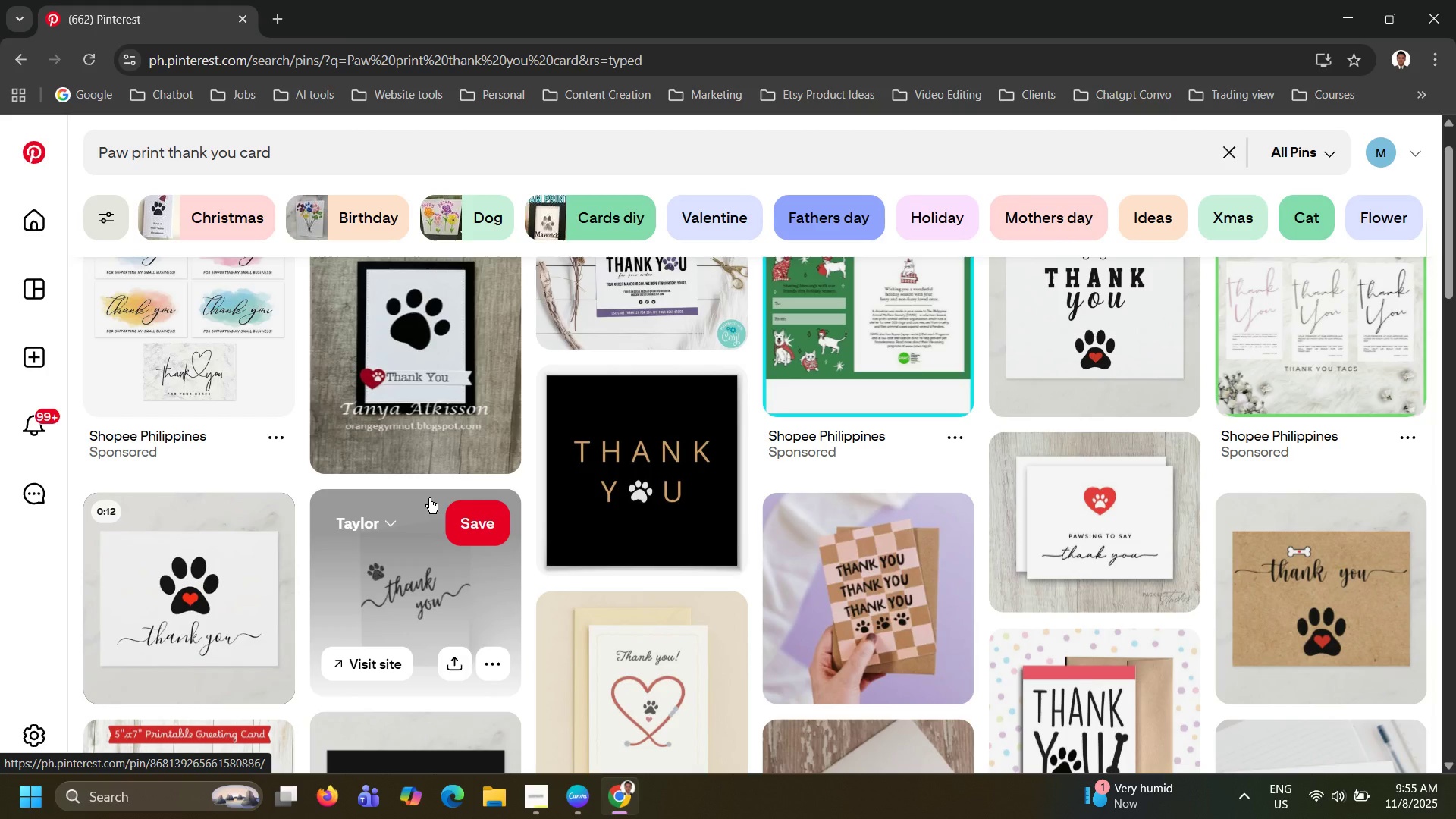 
wait(11.05)
 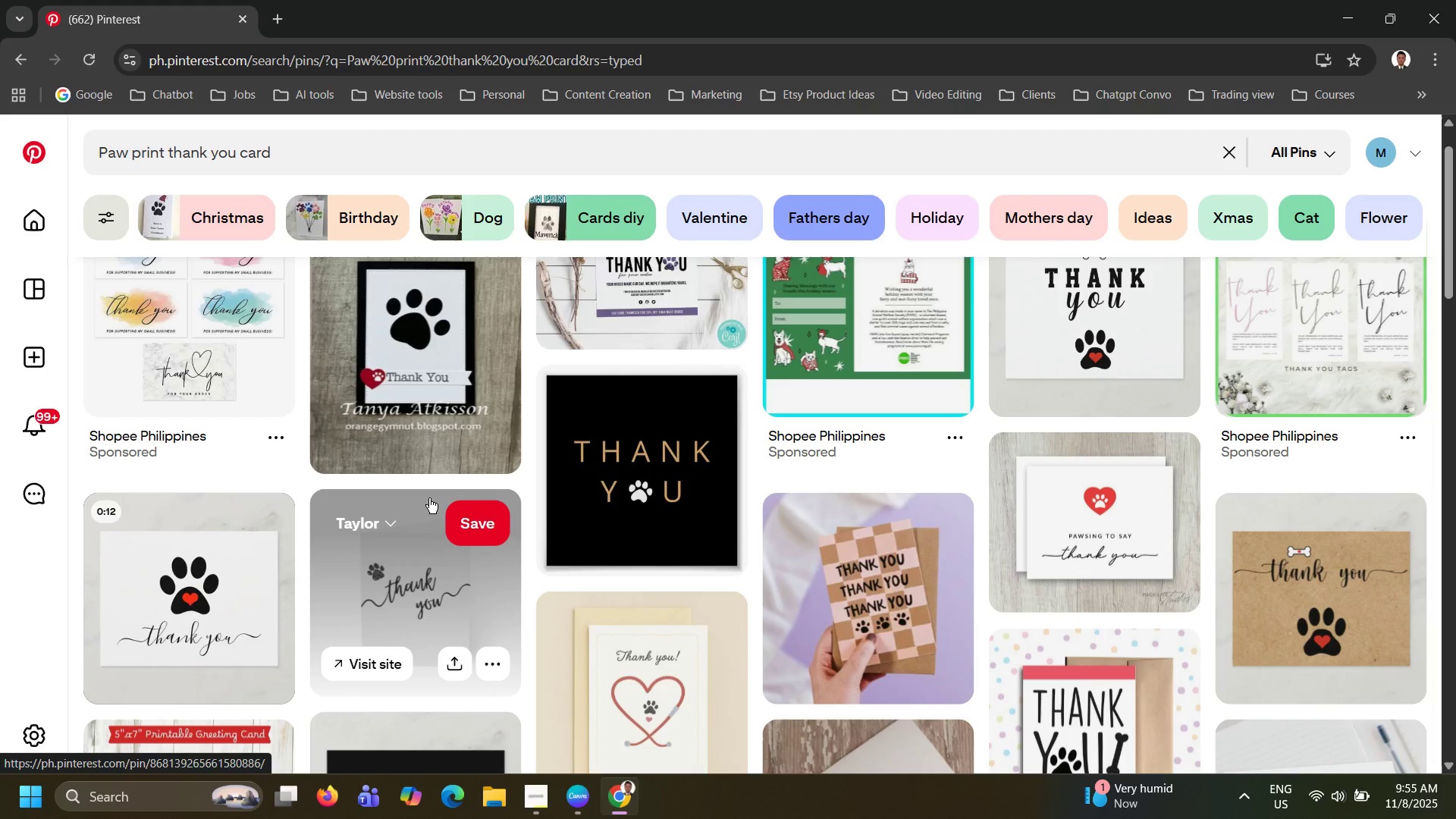 
scroll: coordinate [724, 519], scroll_direction: down, amount: 6.0
 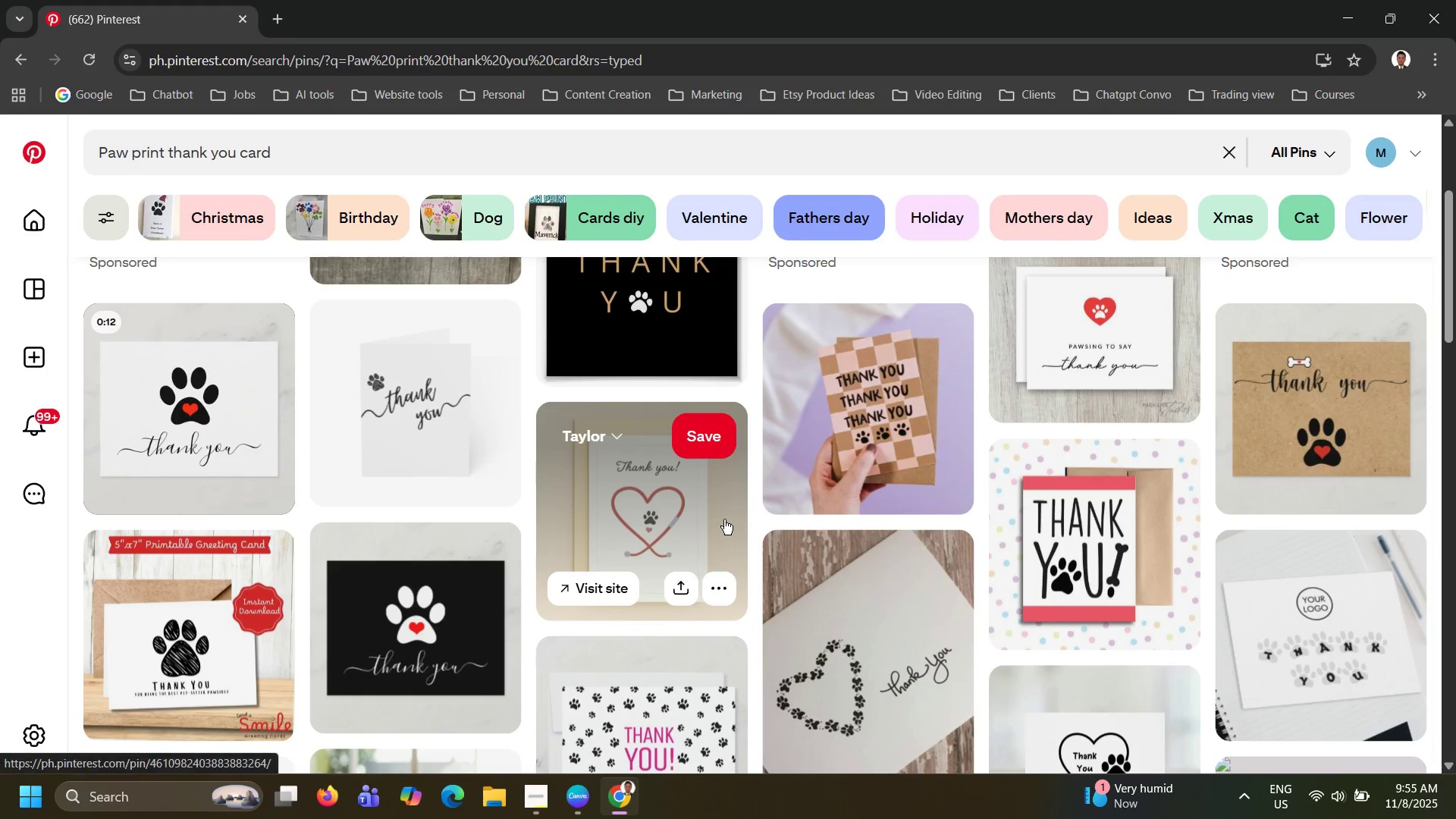 
key(Alt+AltLeft)
 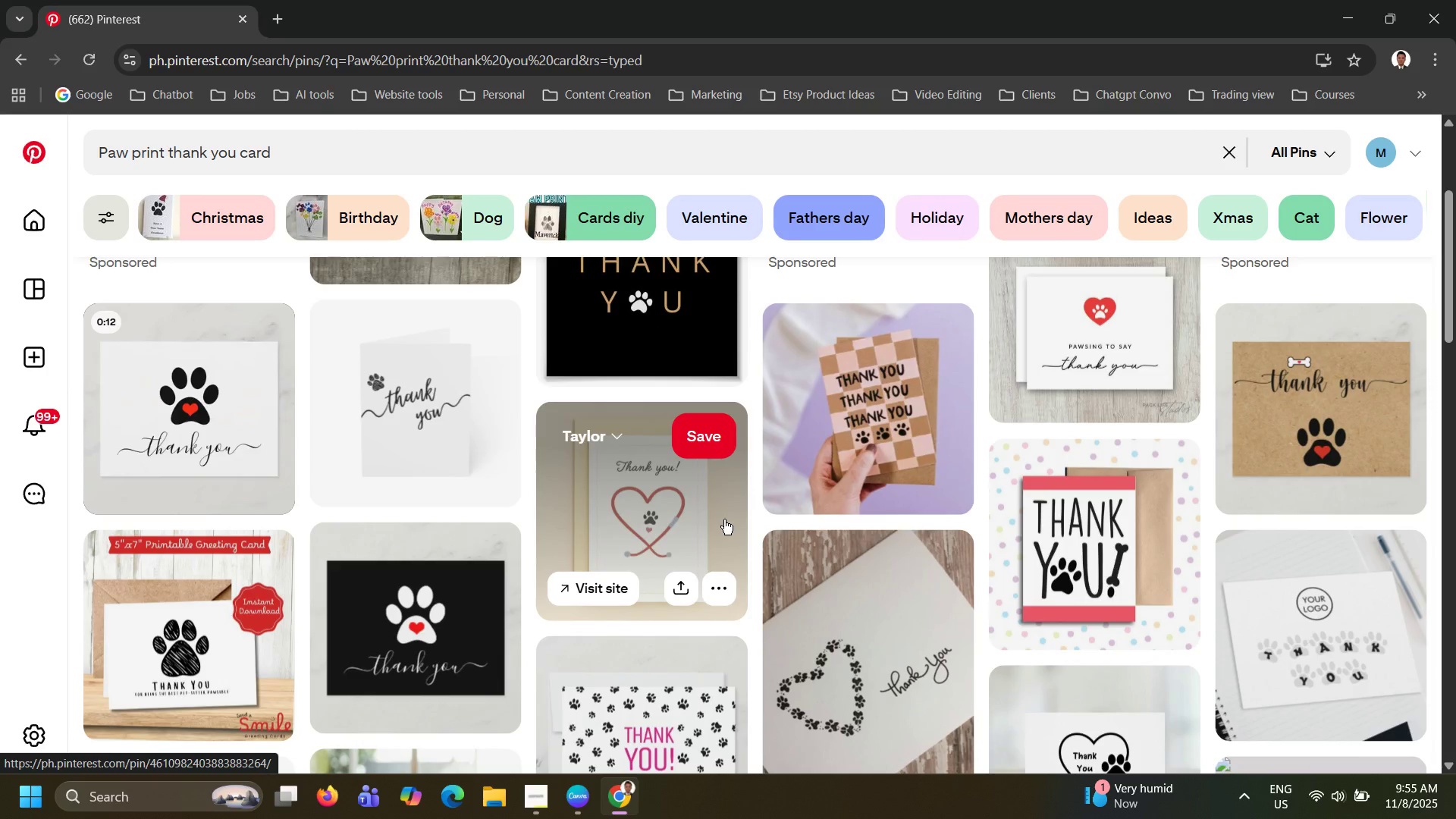 
key(Alt+Tab)
 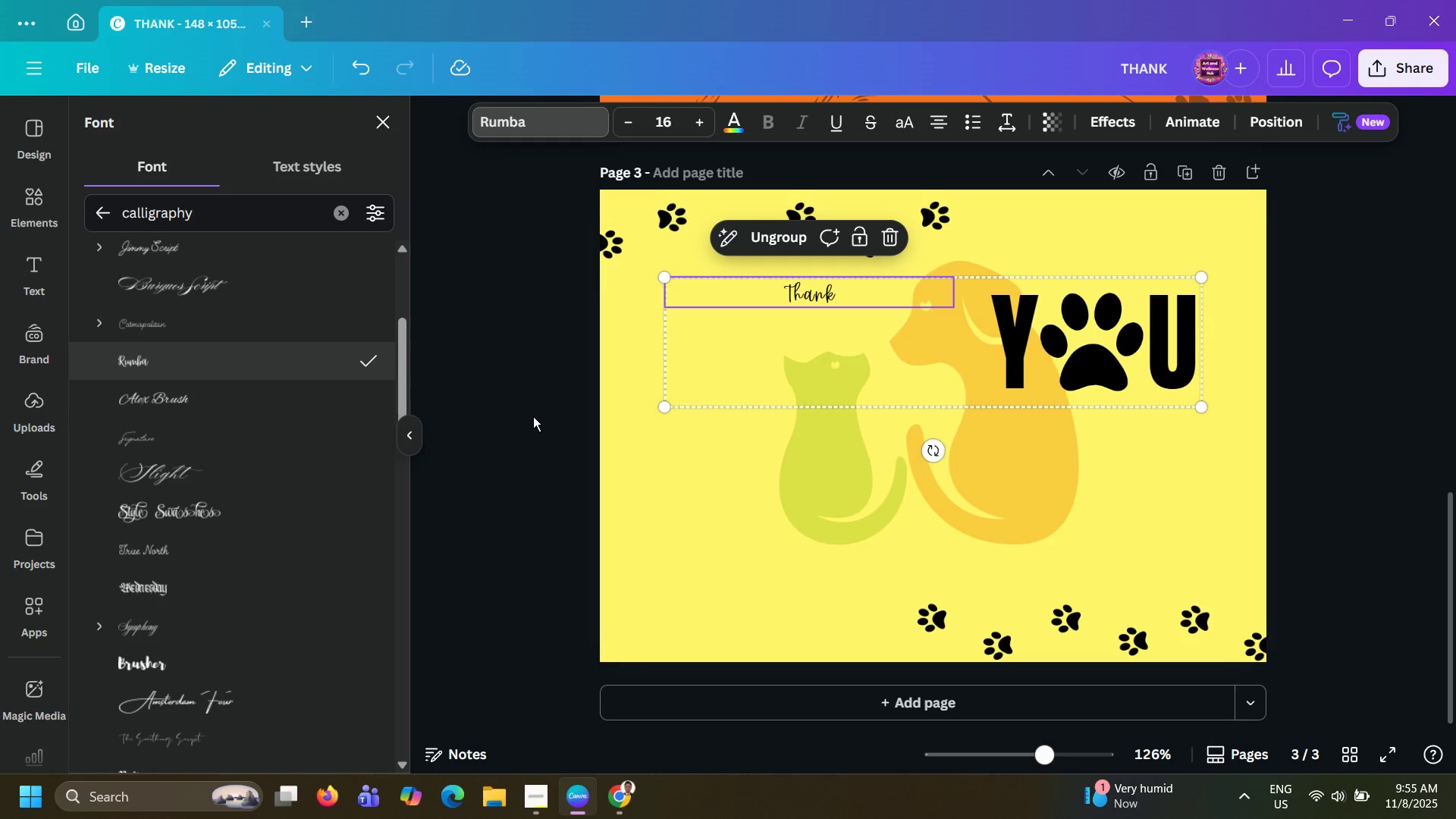 
left_click([533, 416])
 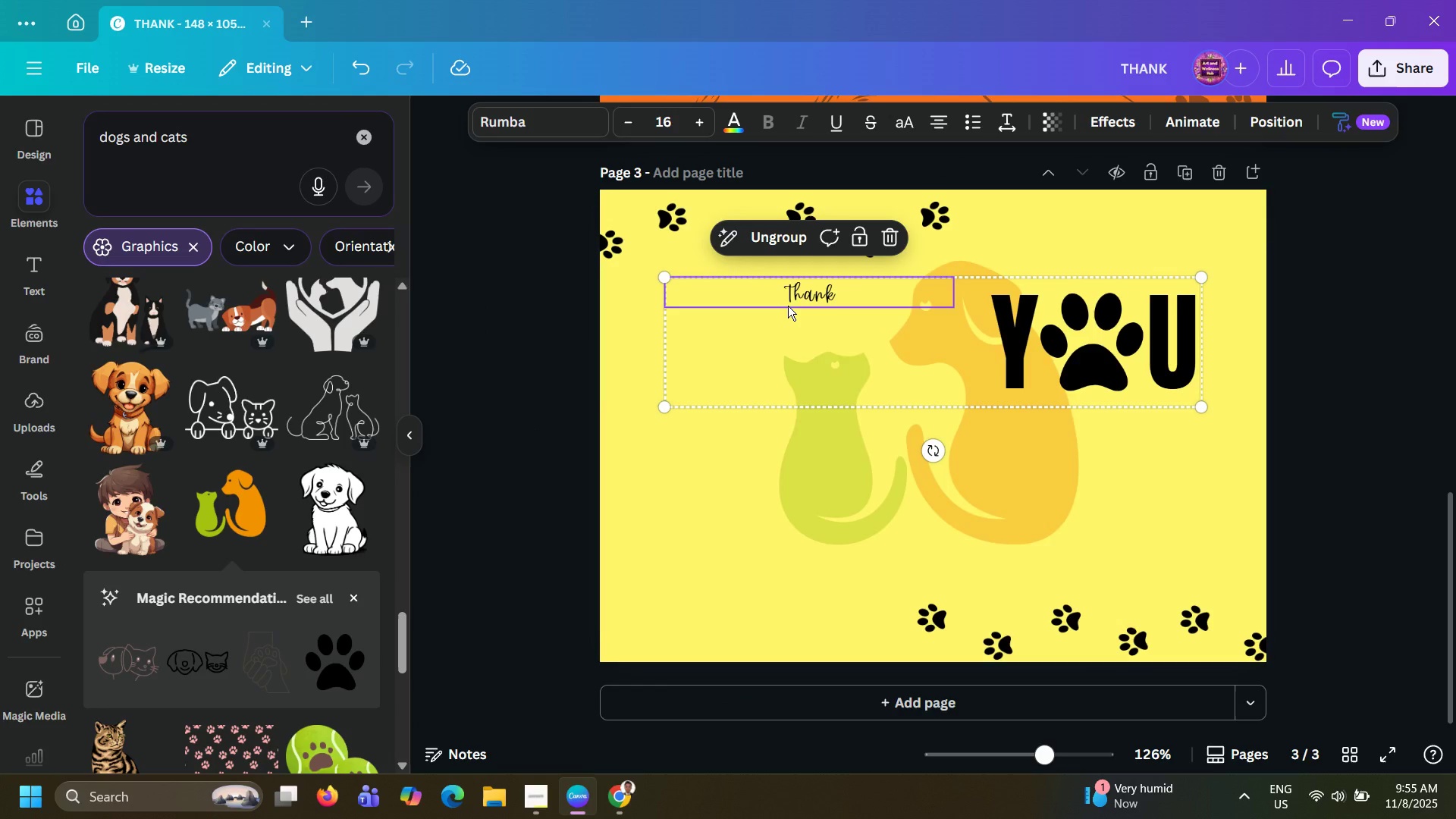 
left_click([788, 306])
 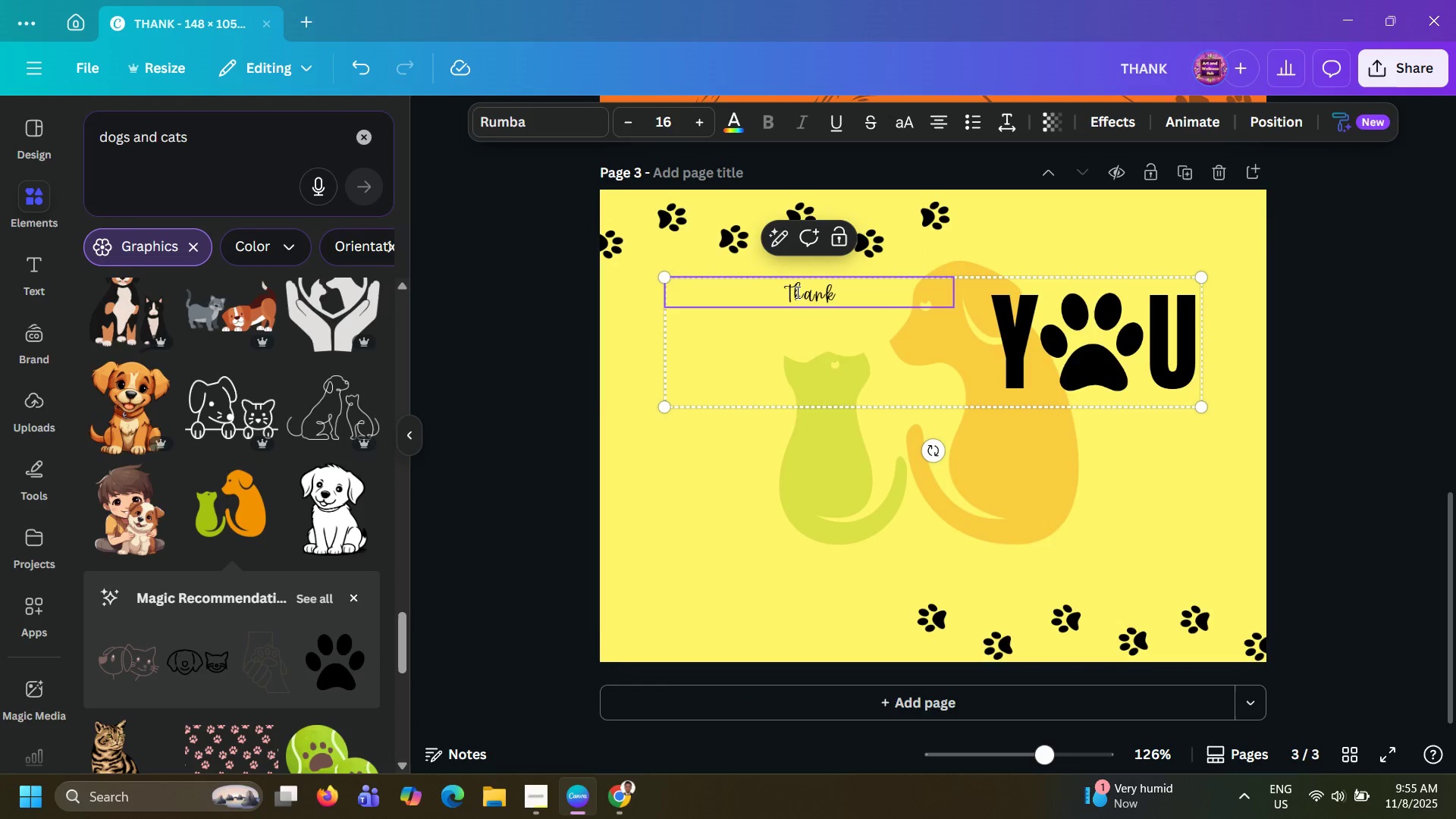 
left_click([796, 292])
 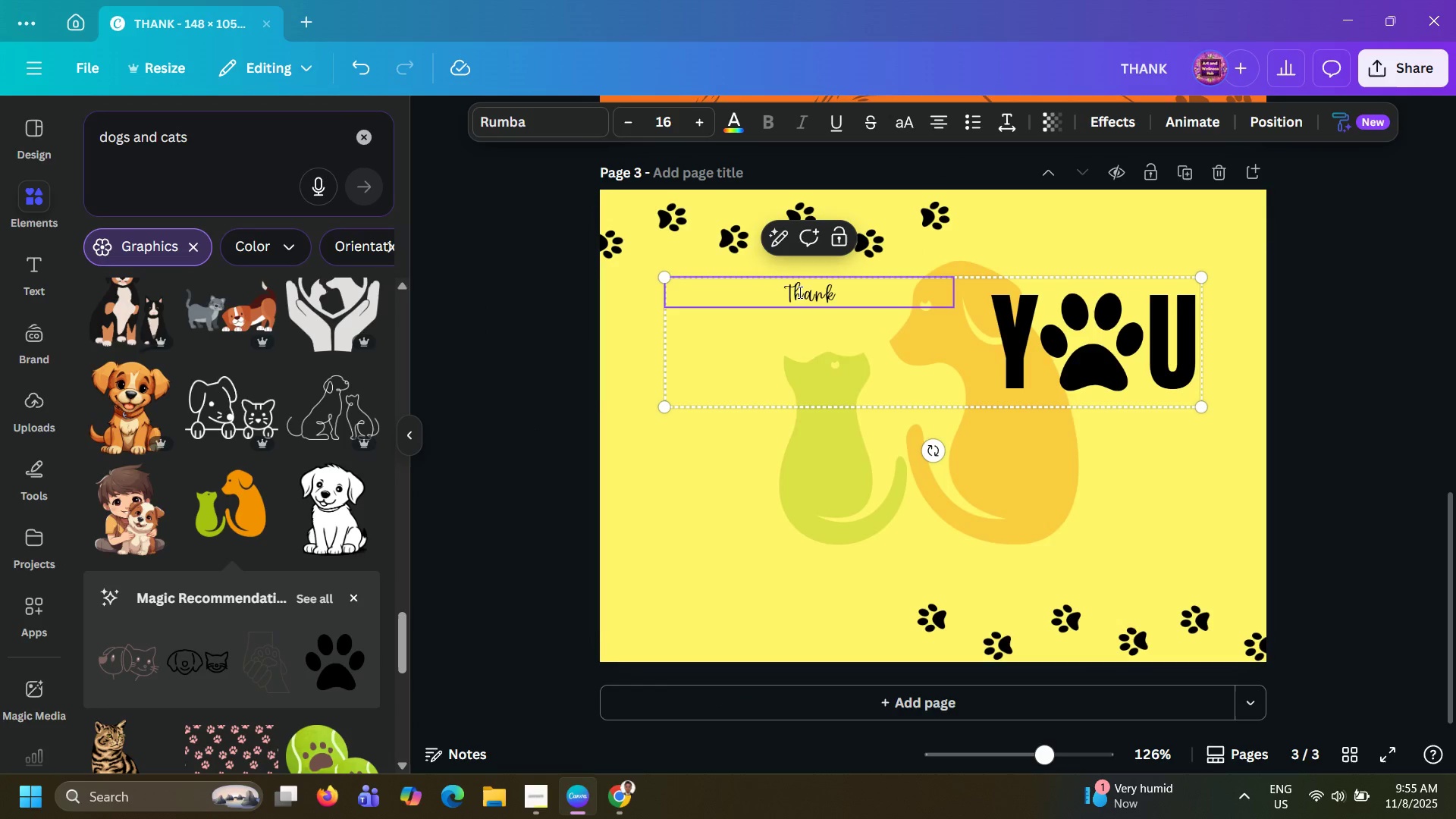 
key(Backspace)
 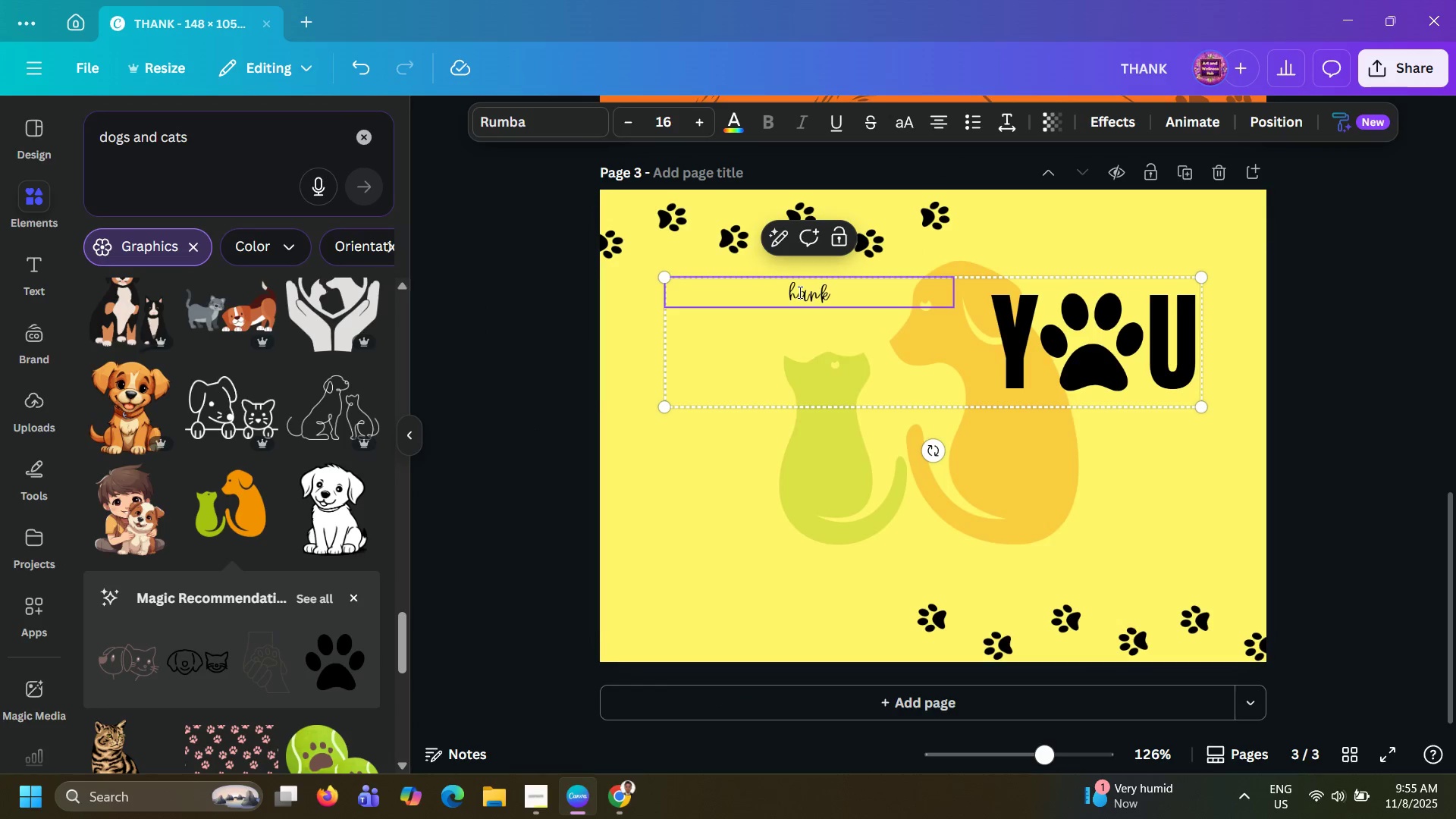 
key(T)
 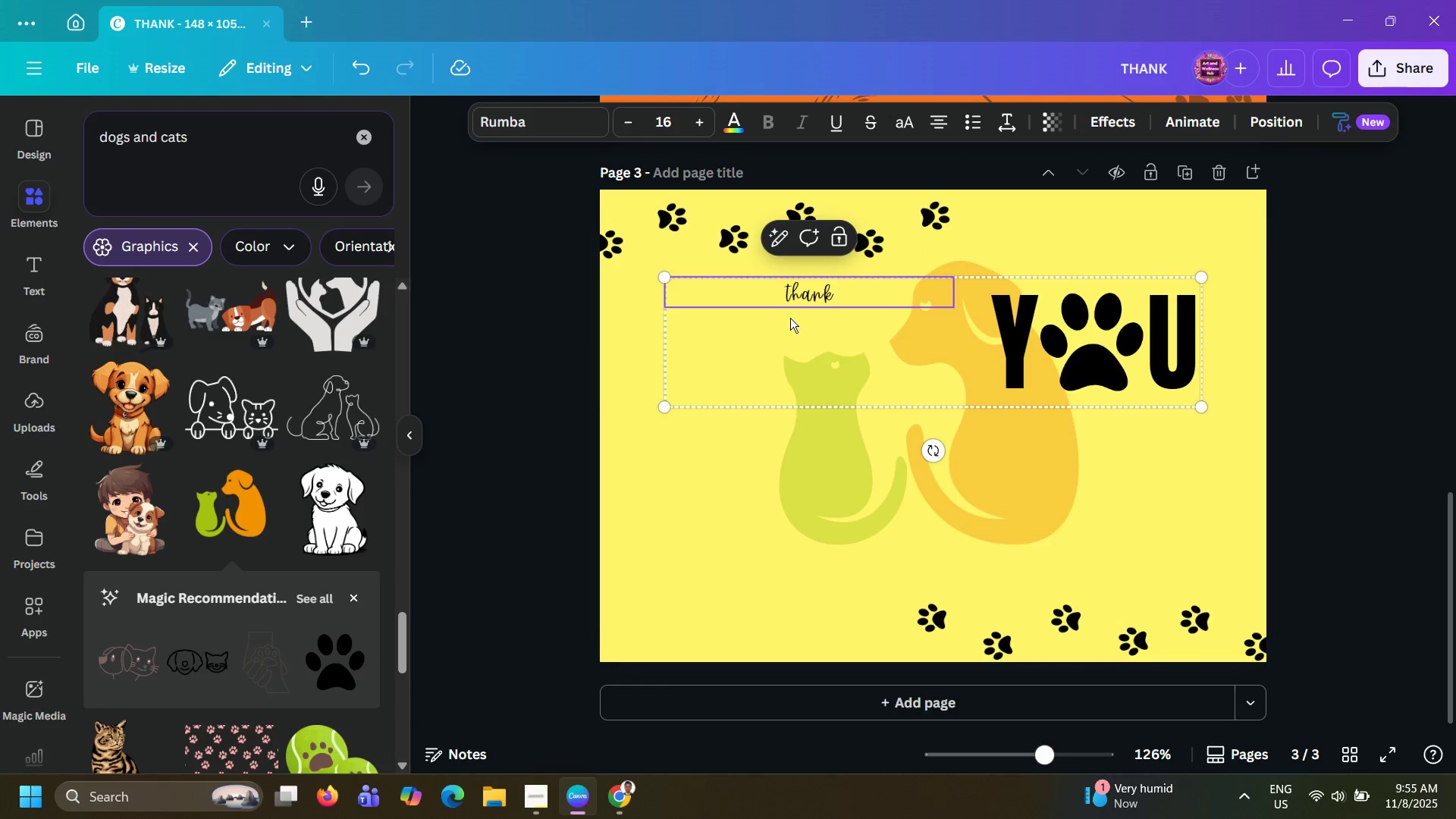 
key(Alt+AltLeft)
 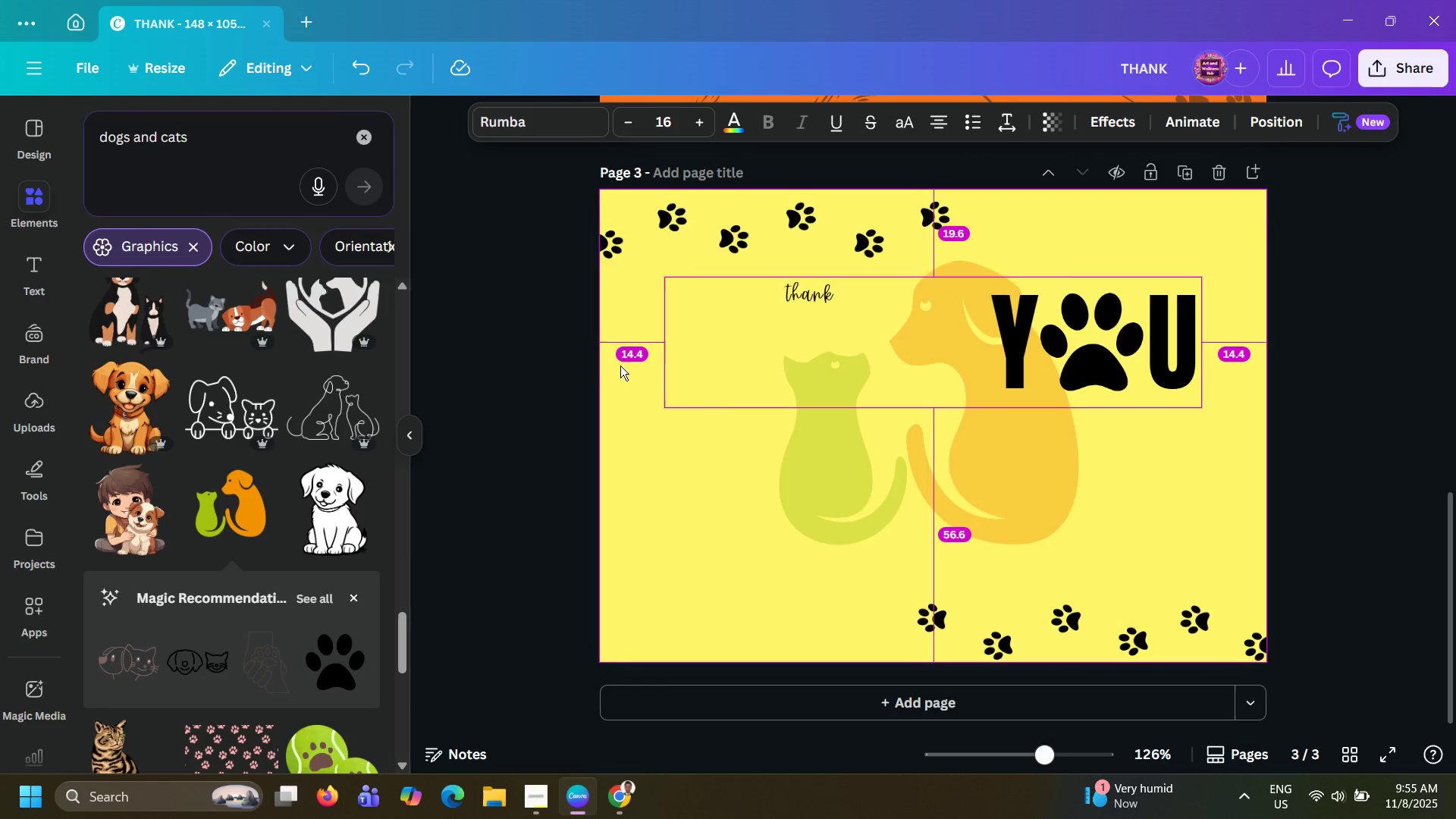 
key(Alt+Tab)
 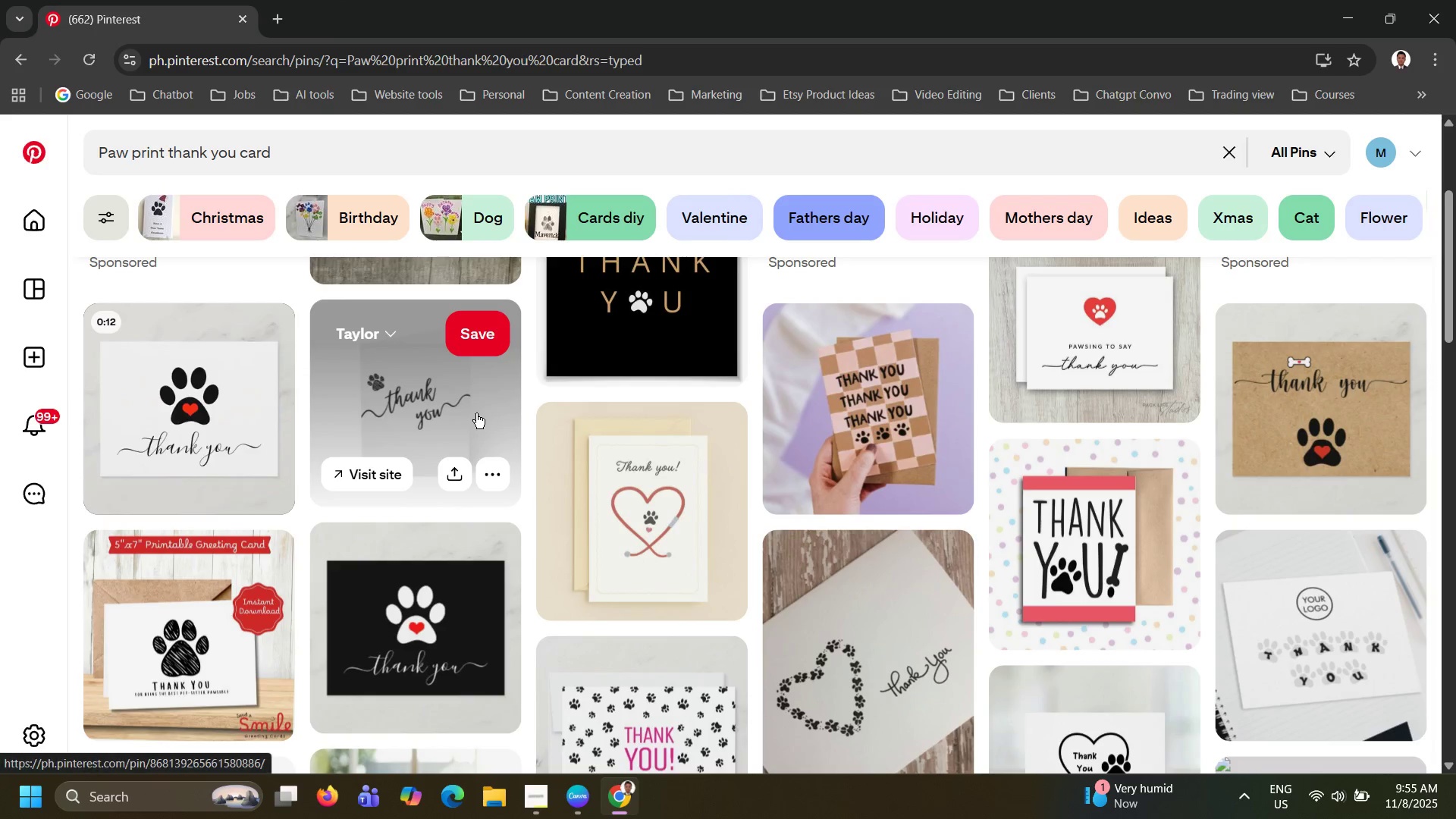 
key(Alt+AltLeft)
 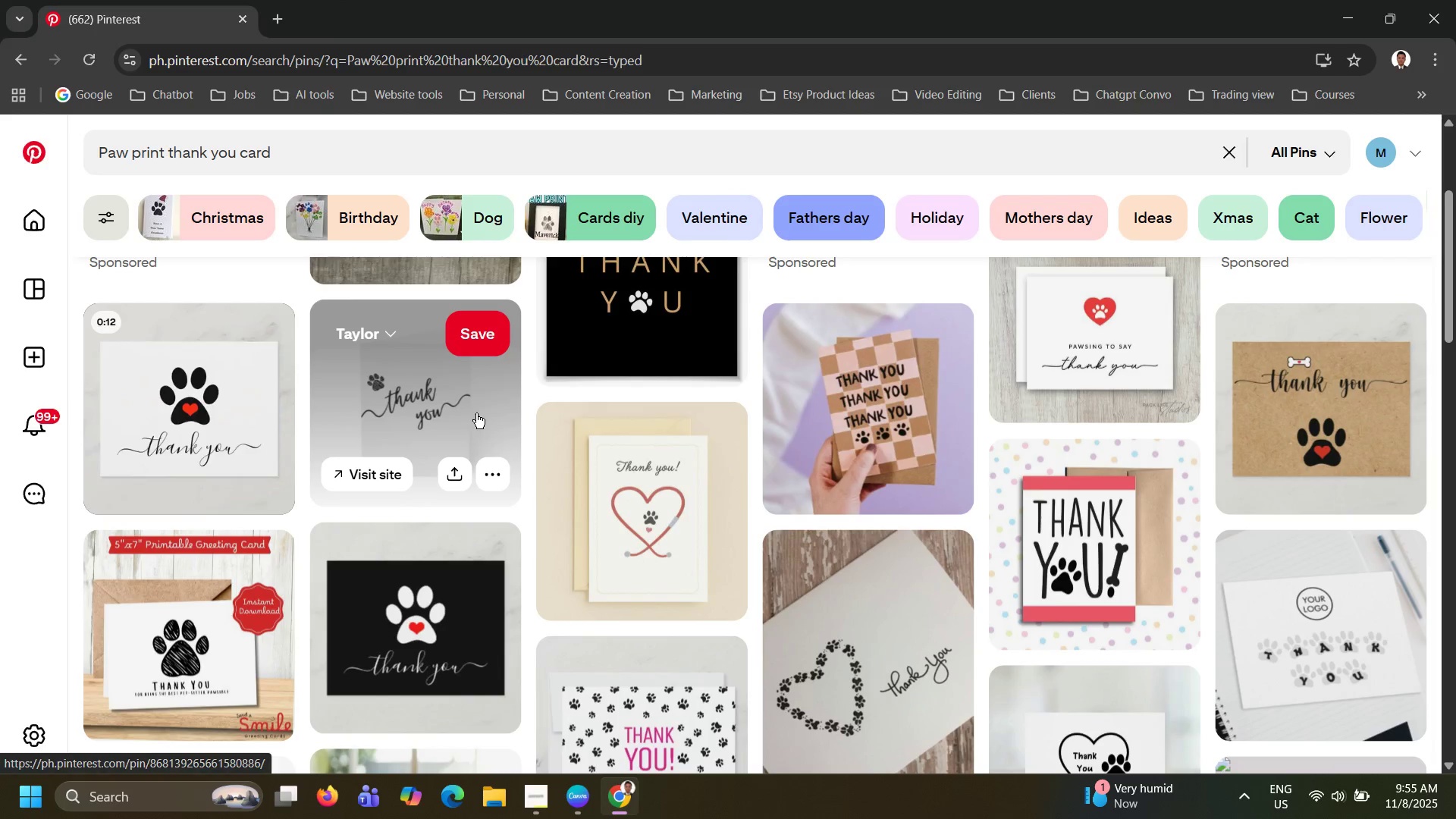 
key(Alt+Tab)
 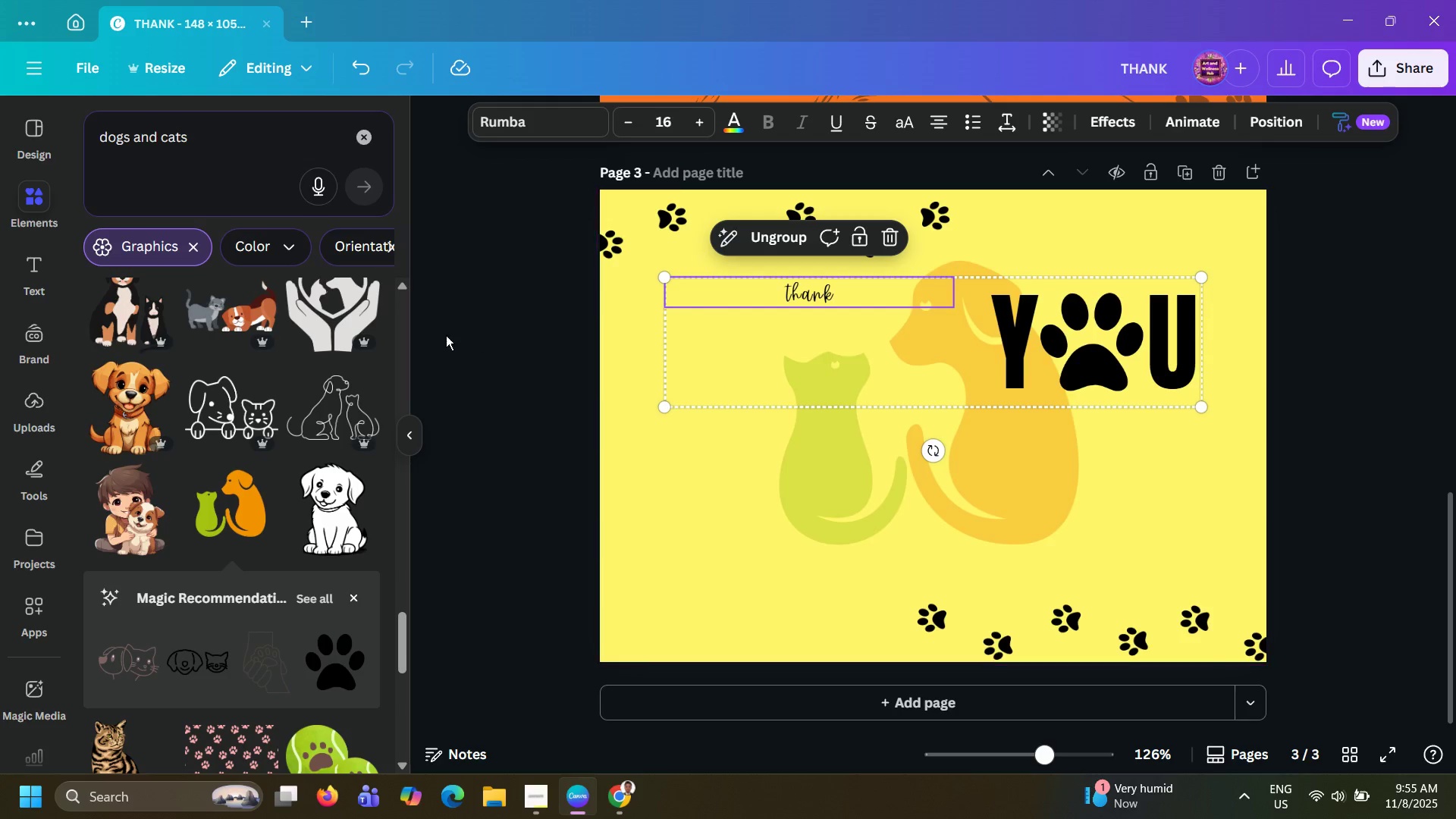 
left_click([446, 335])
 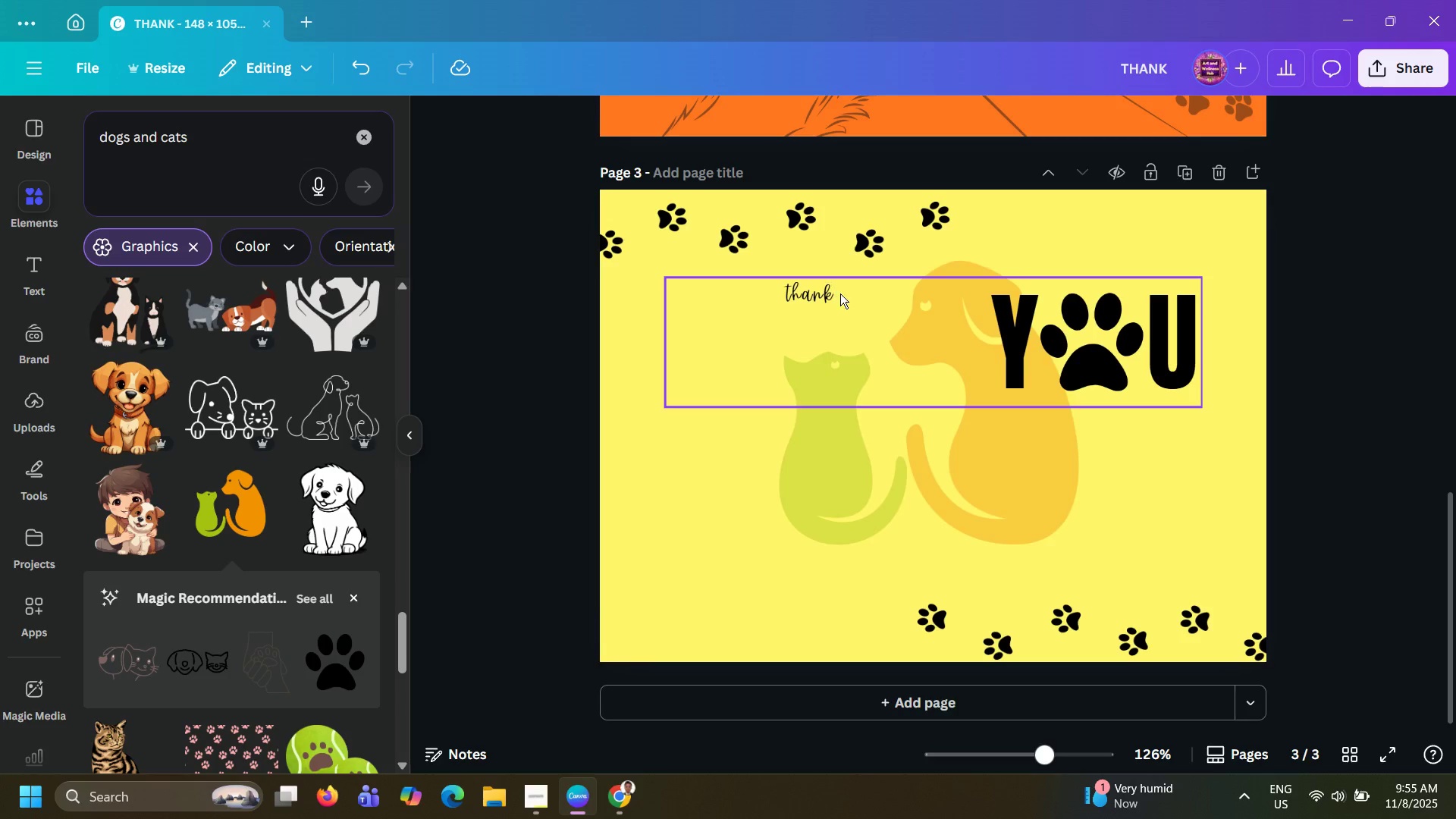 
left_click([842, 294])
 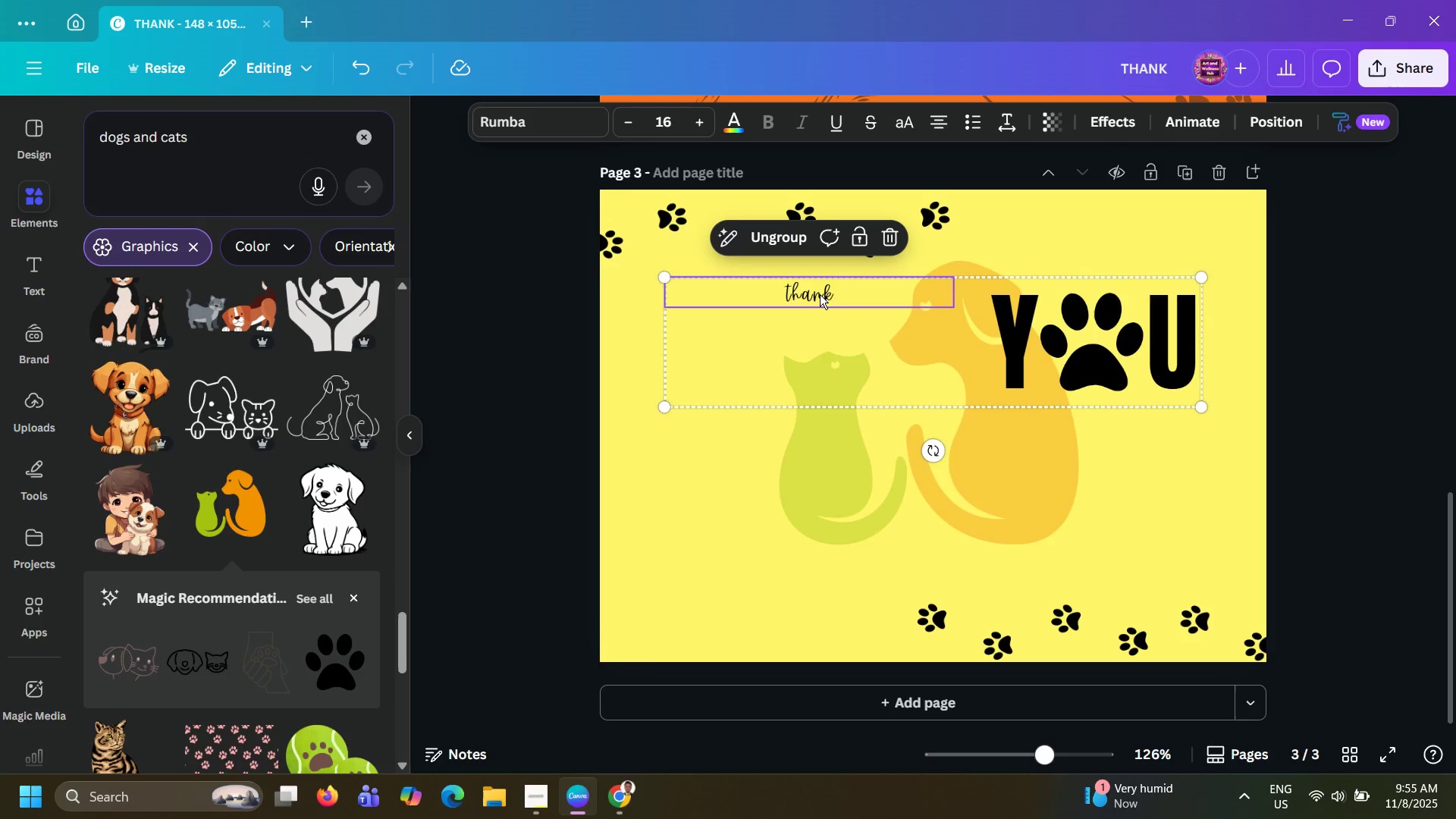 
left_click_drag(start_coordinate=[820, 294], to_coordinate=[820, 306])
 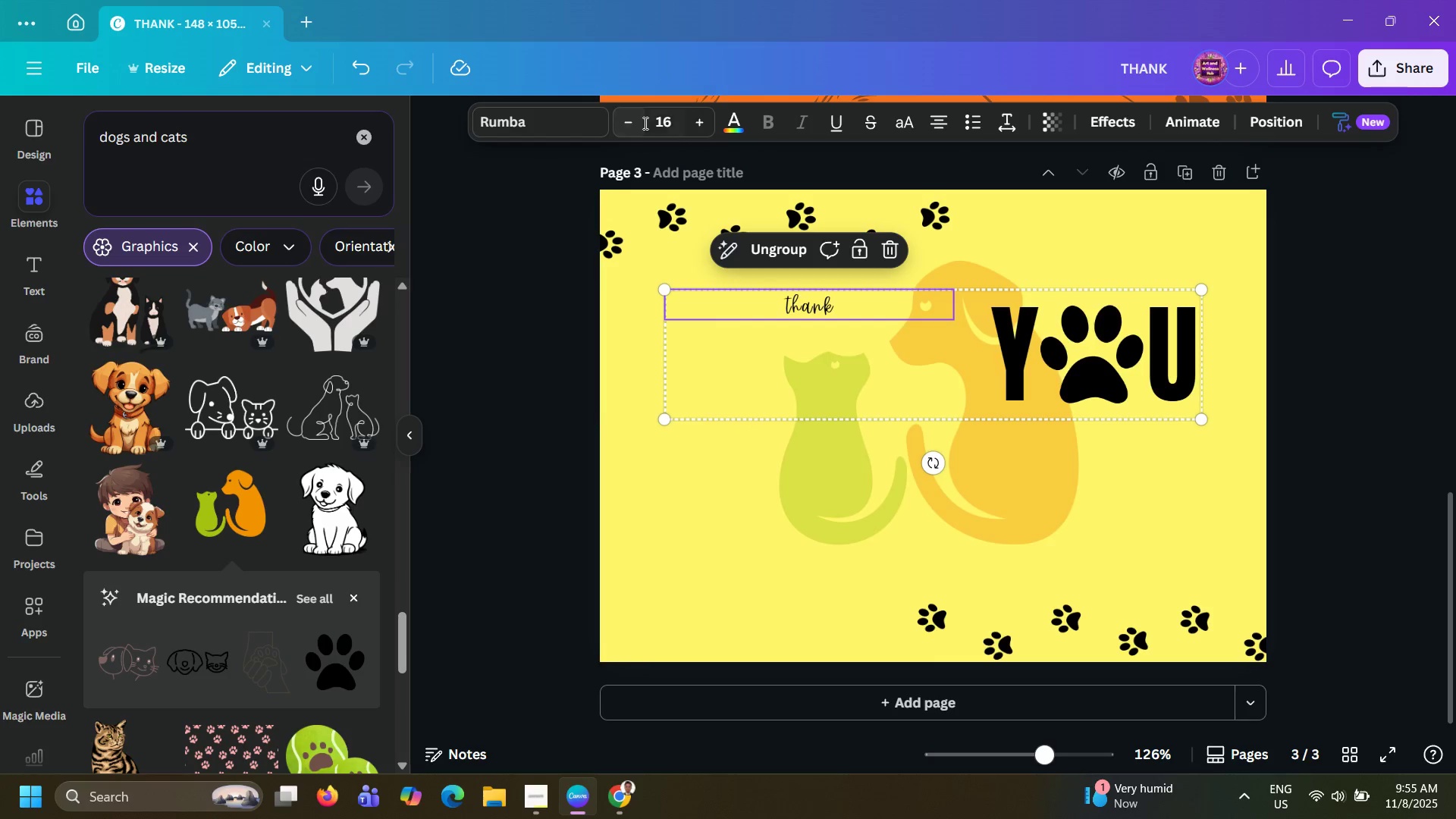 
left_click([661, 120])
 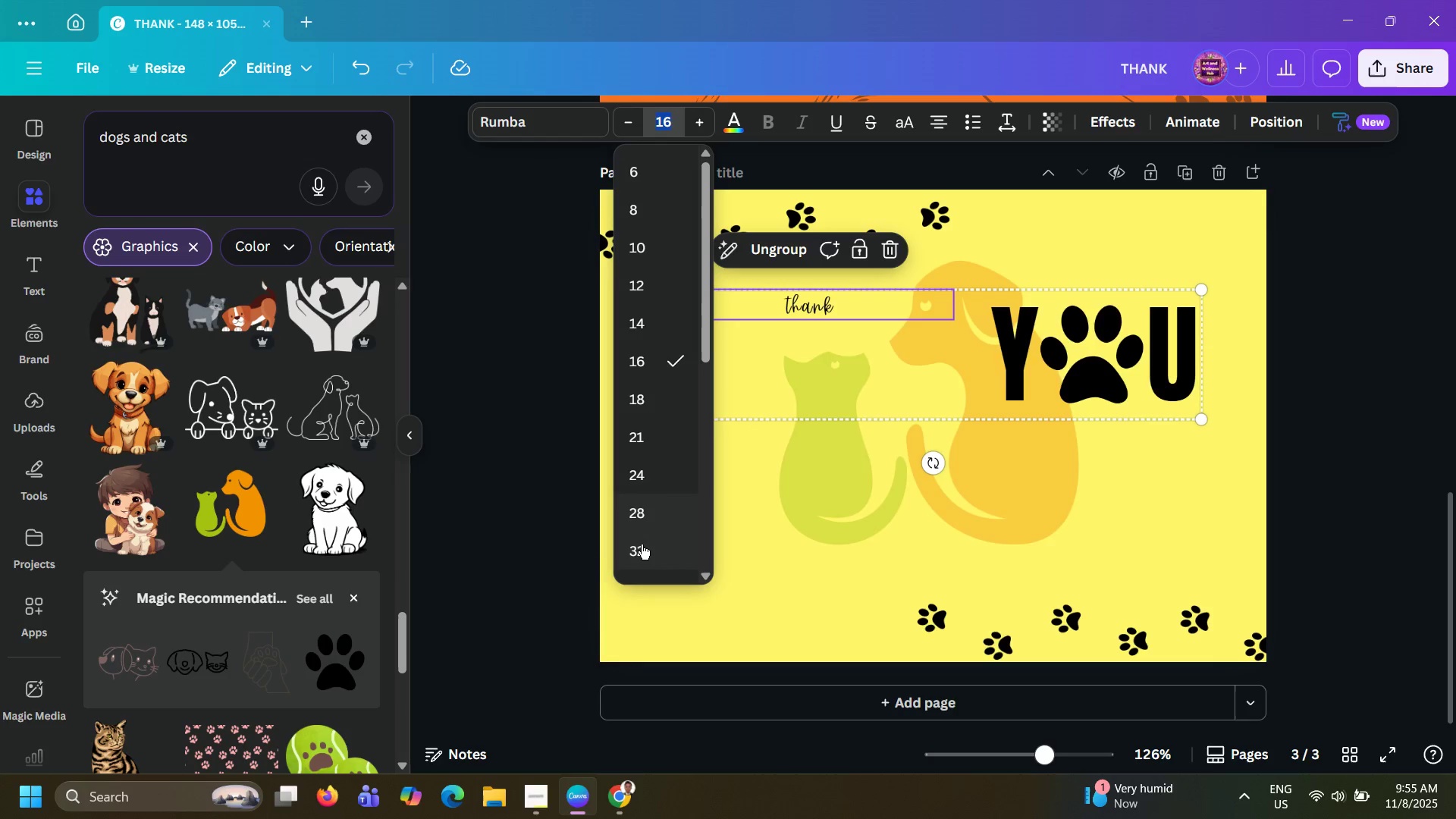 
left_click([642, 544])
 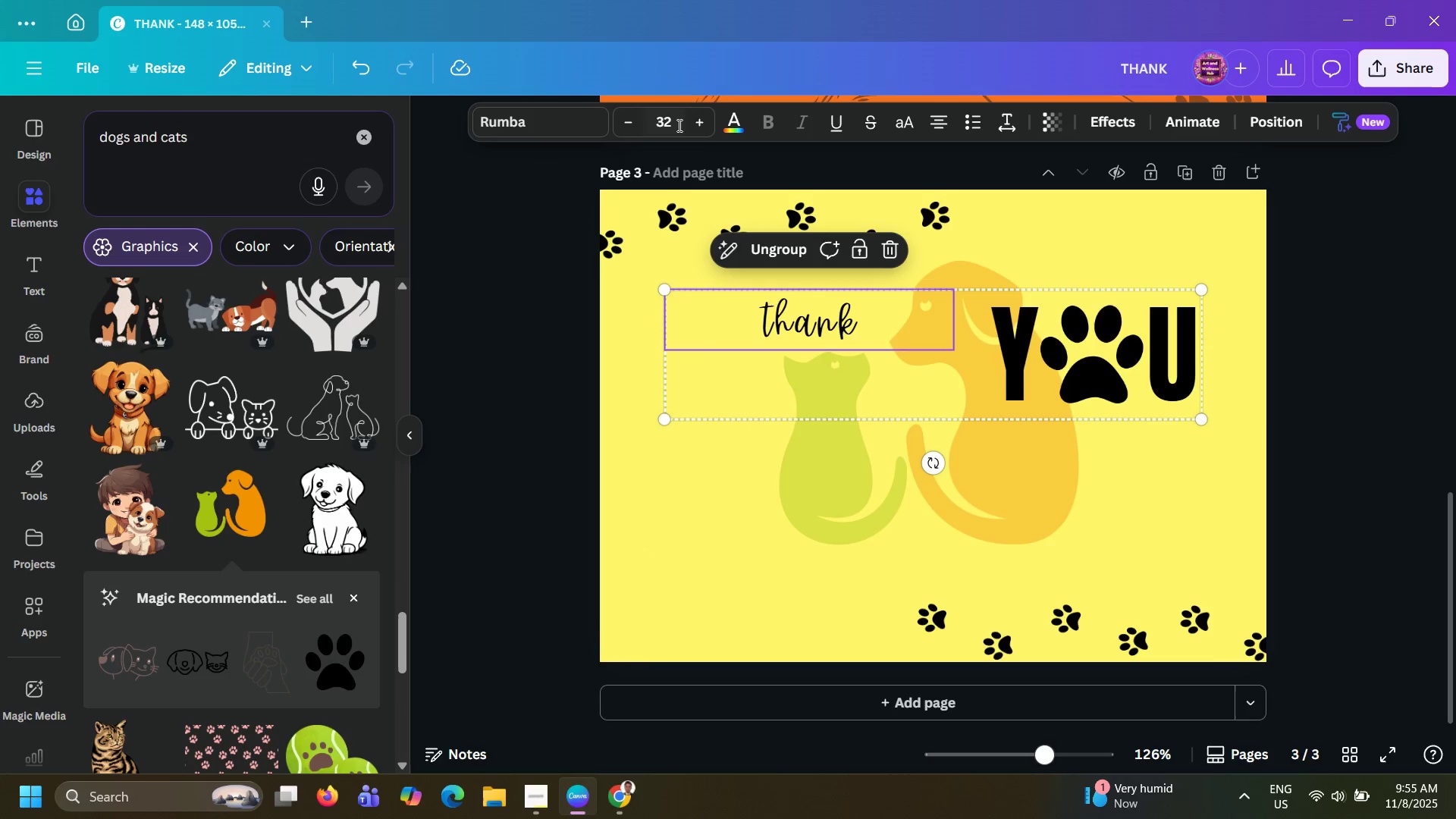 
left_click([678, 124])
 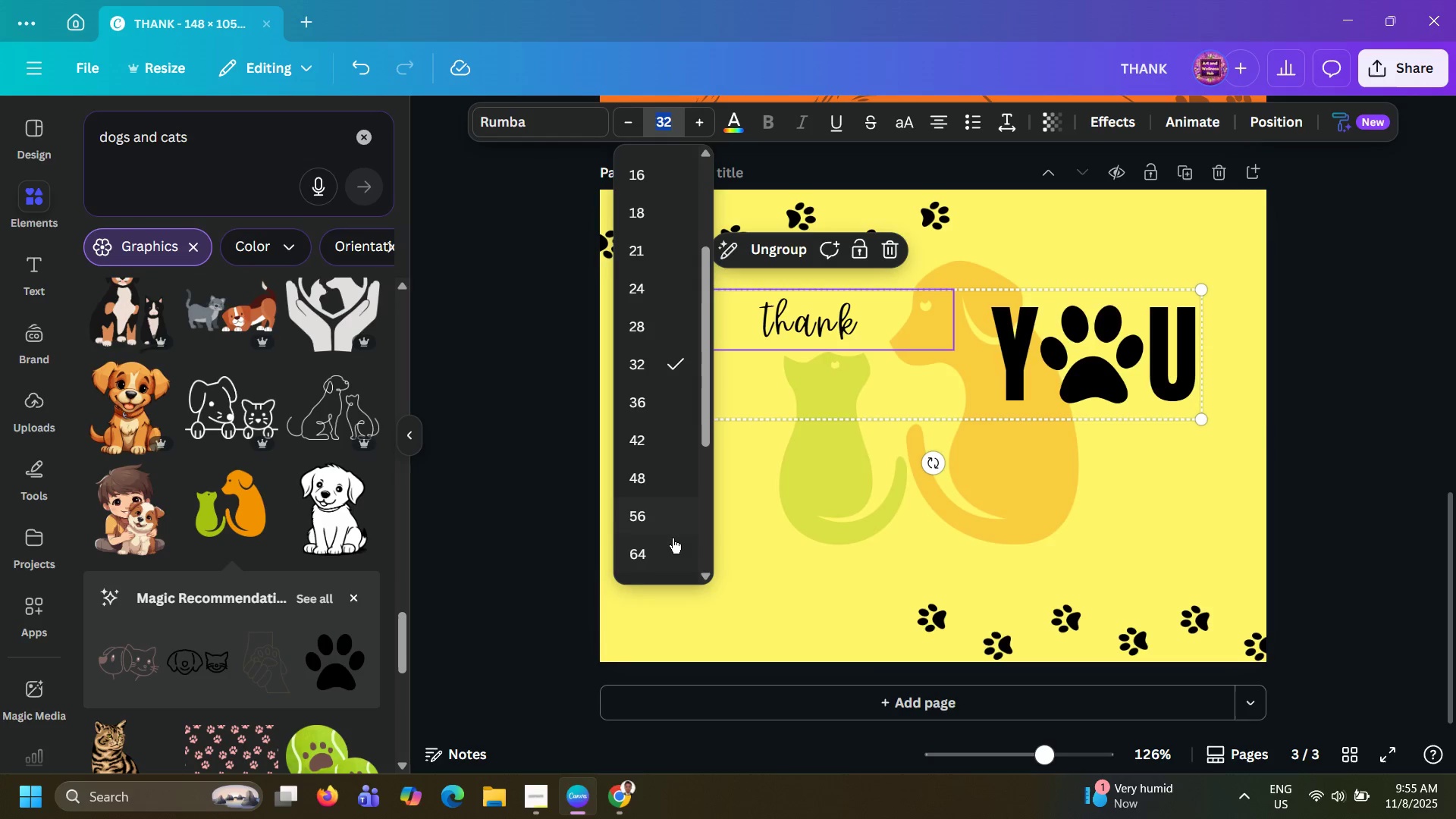 
scroll: coordinate [667, 526], scroll_direction: down, amount: 6.0
 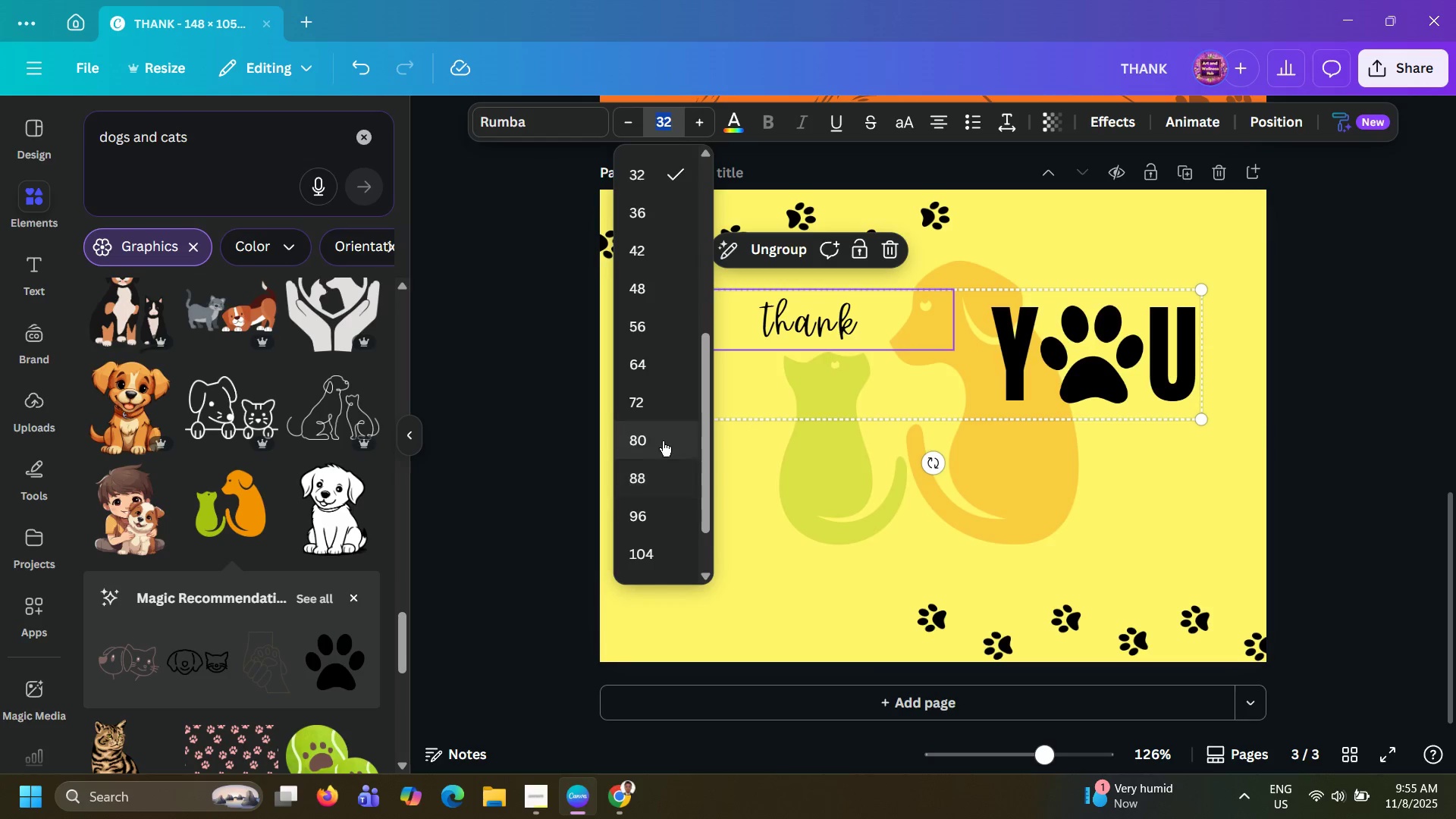 
left_click([664, 436])
 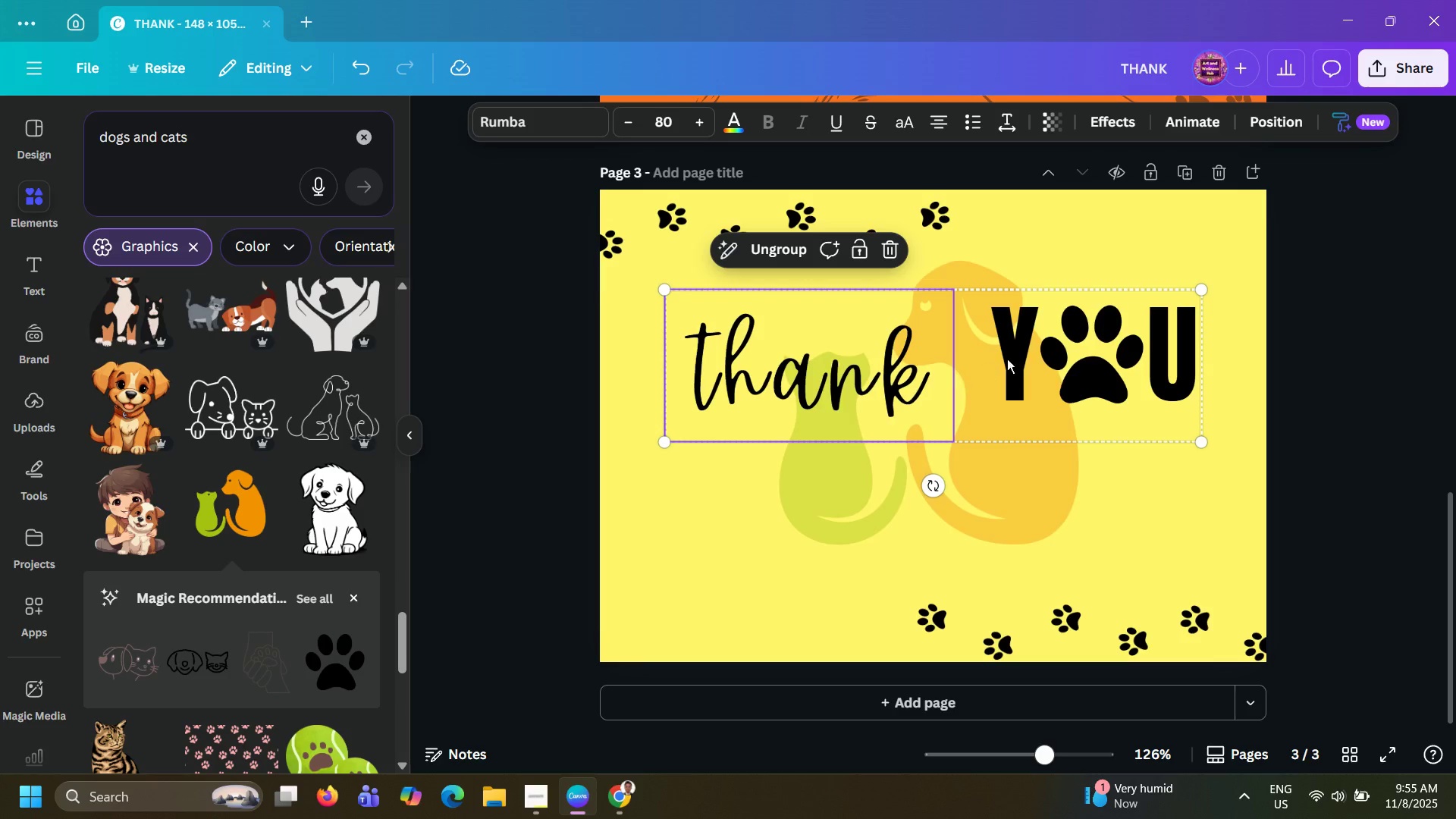 
left_click([1028, 336])
 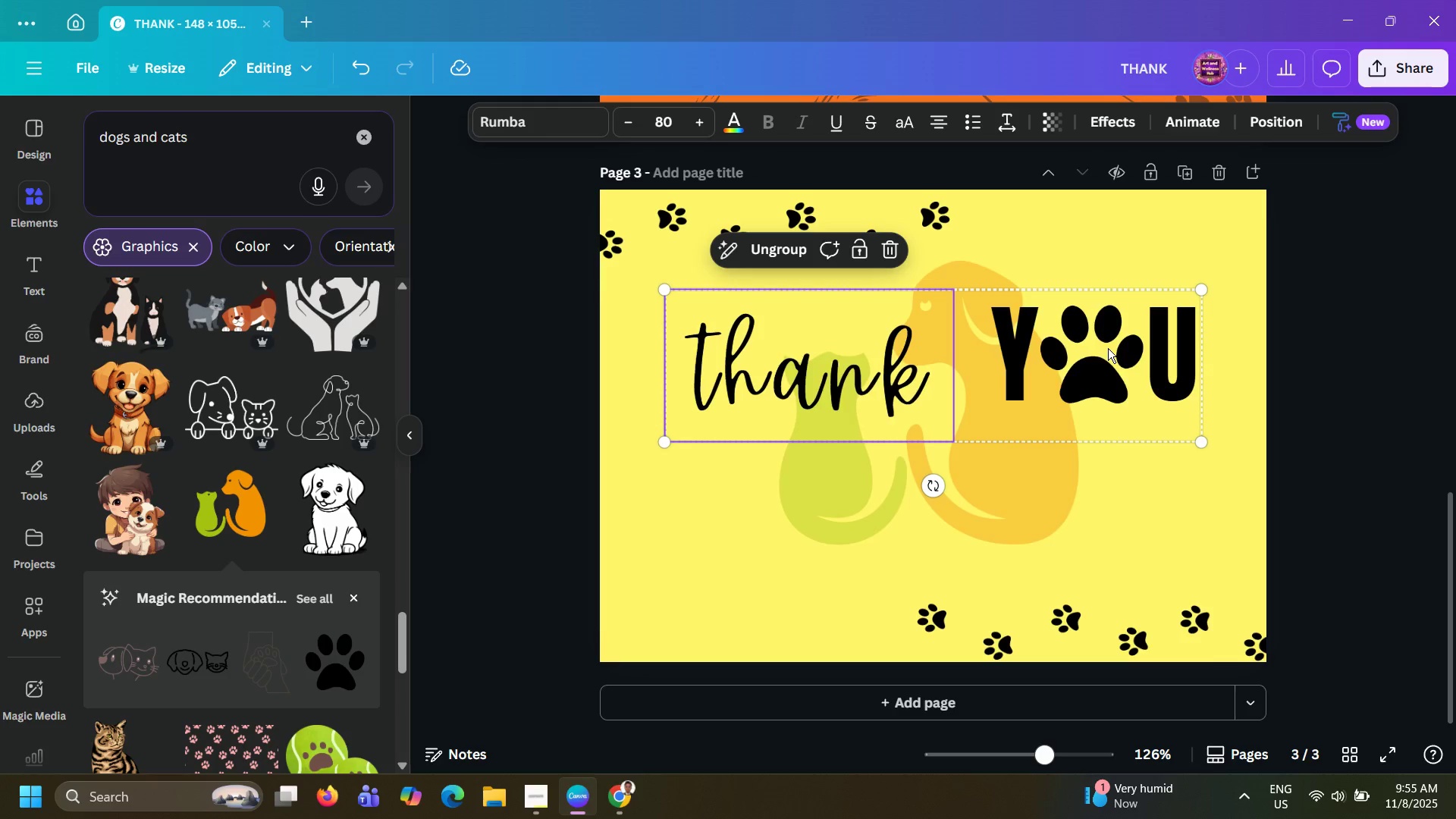 
left_click([1045, 350])
 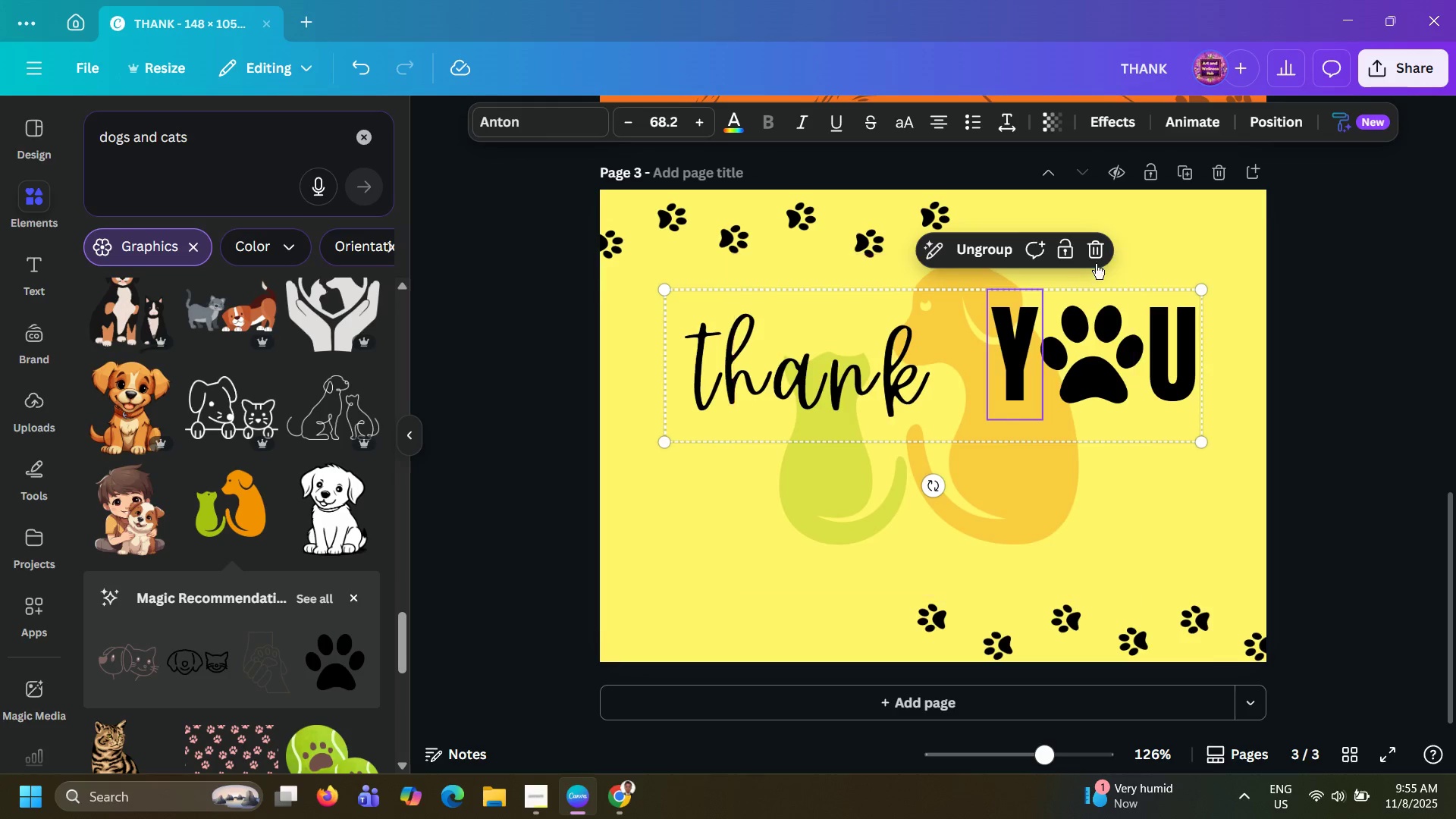 
left_click([1090, 345])
 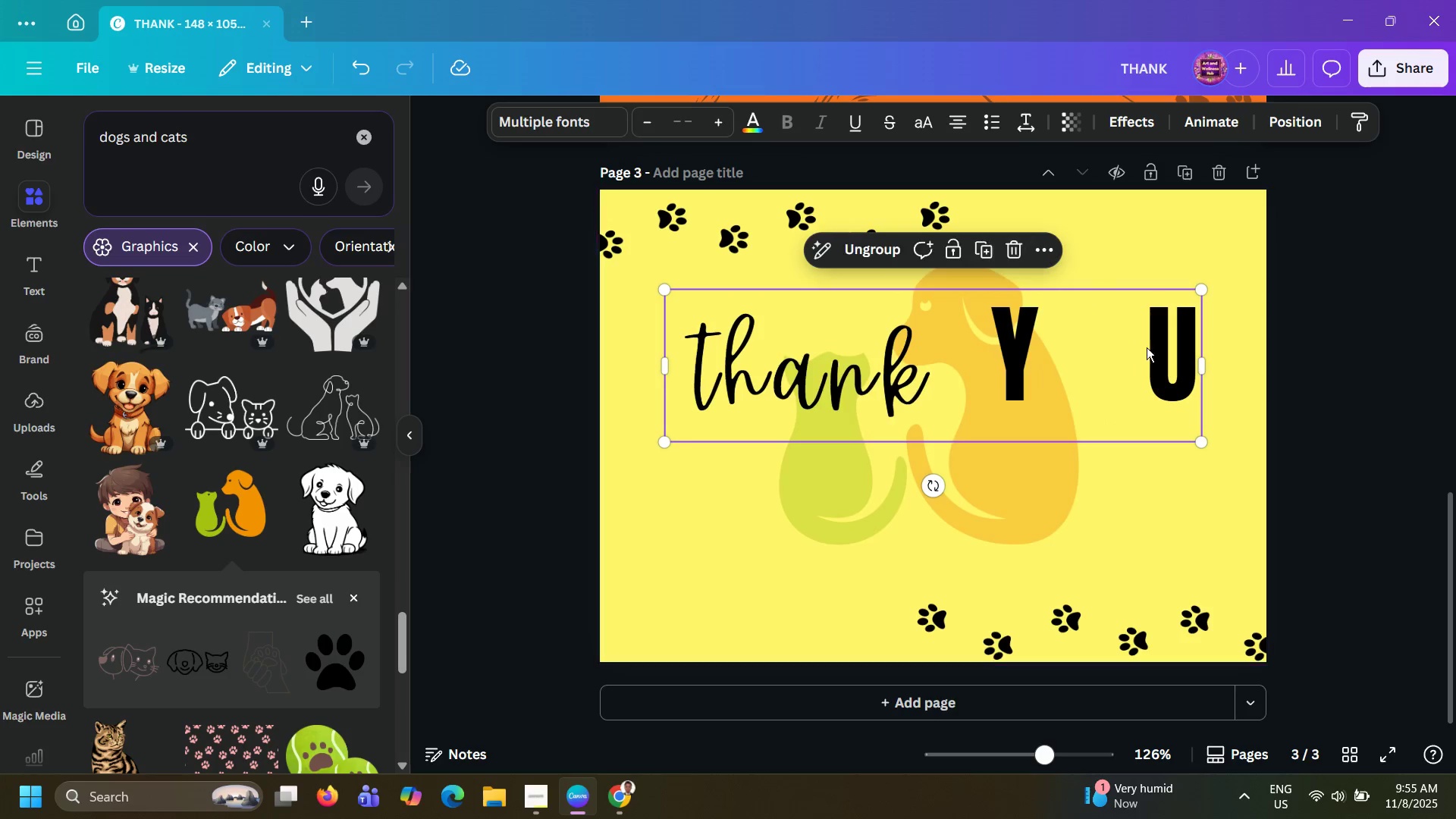 
double_click([1147, 359])
 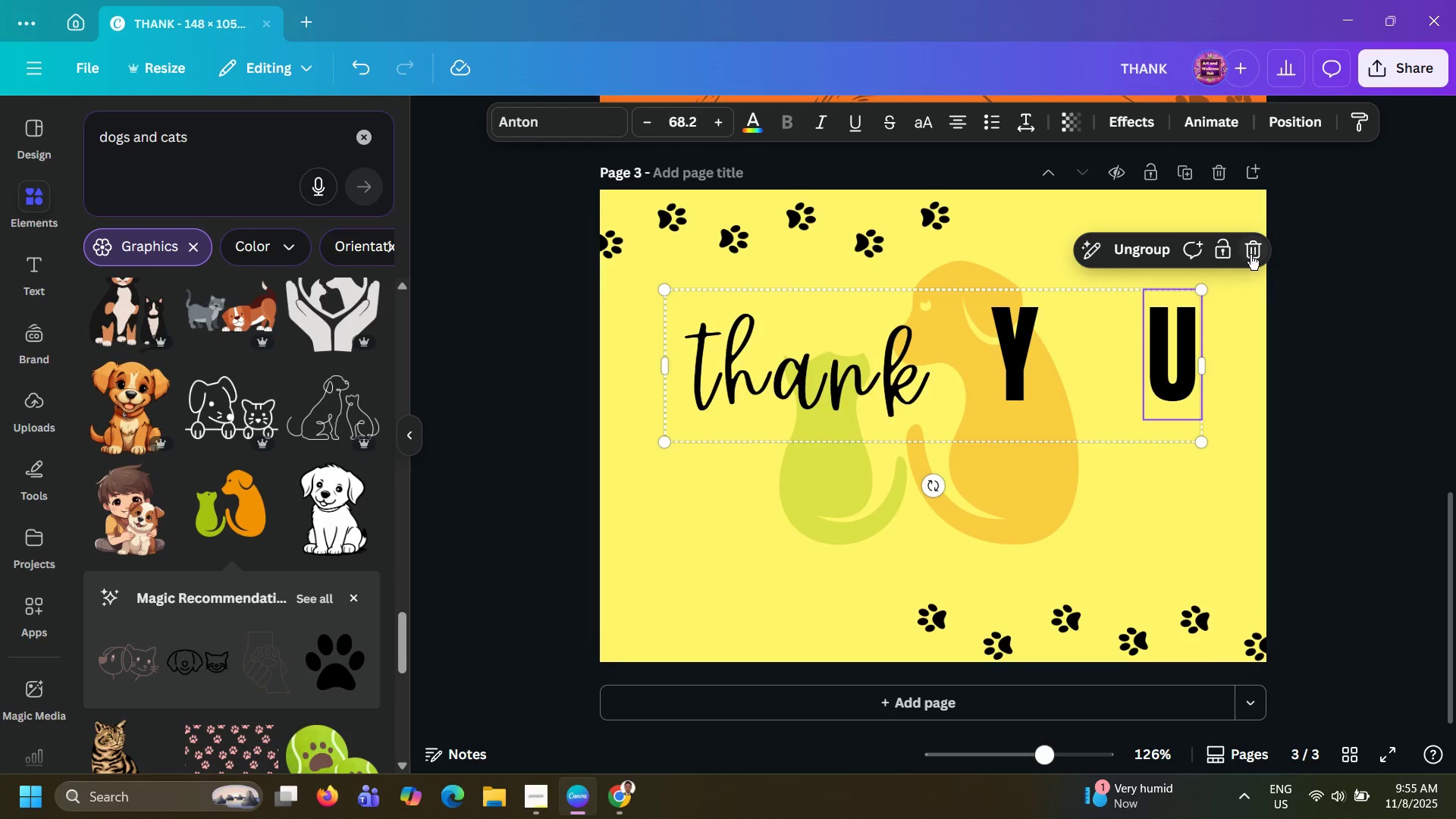 
left_click([1253, 253])
 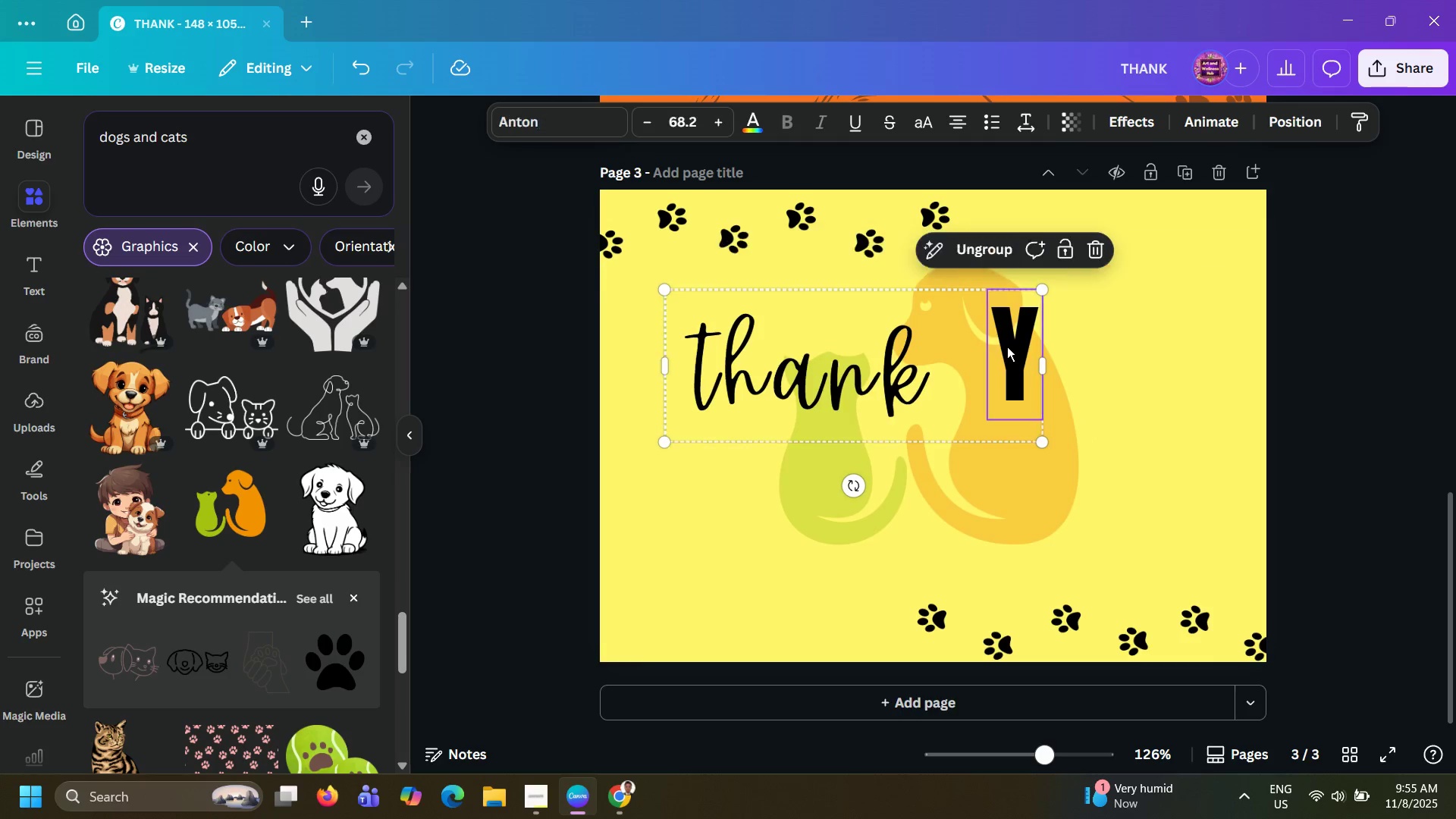 
double_click([1007, 347])
 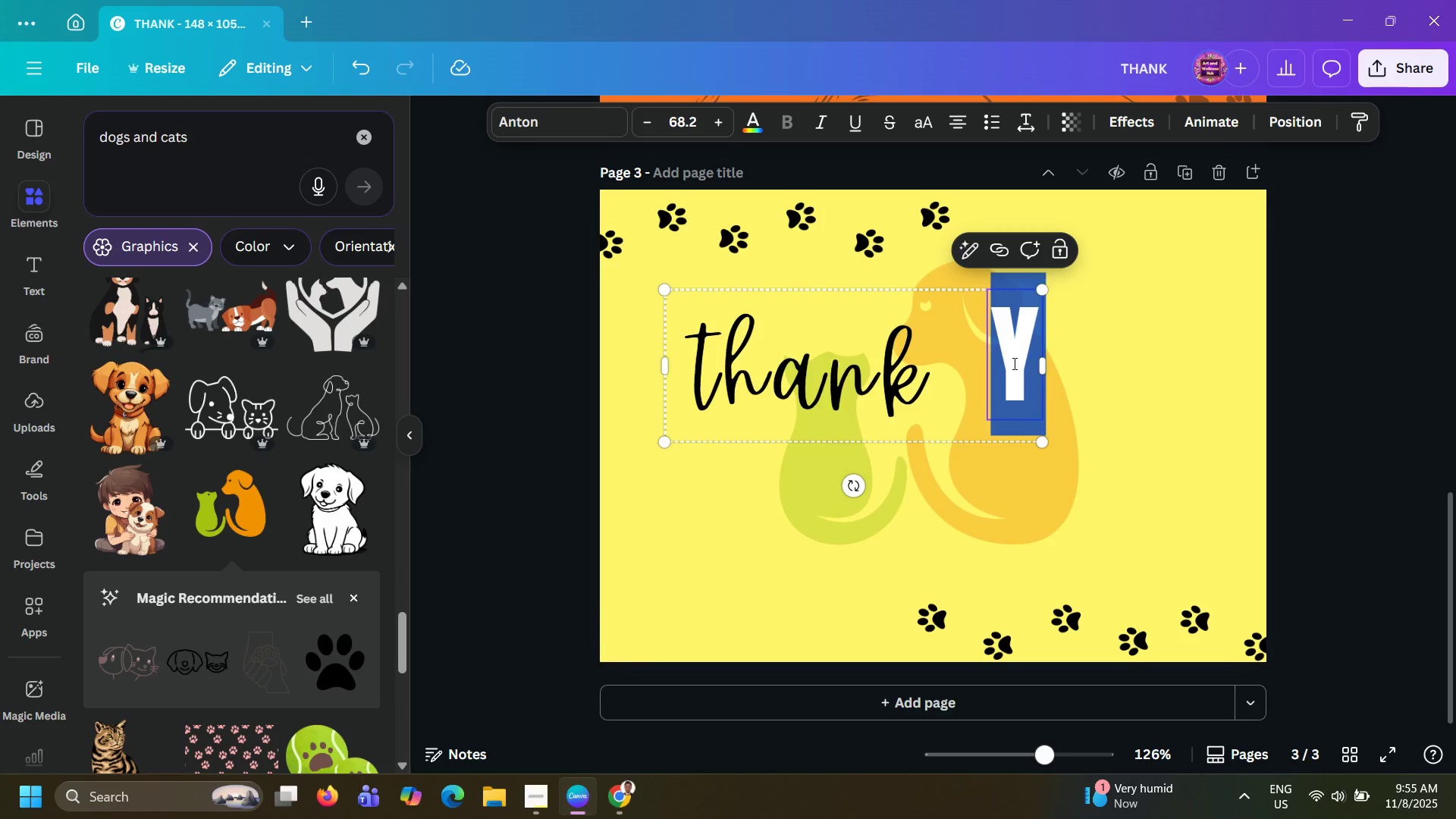 
left_click([1013, 363])
 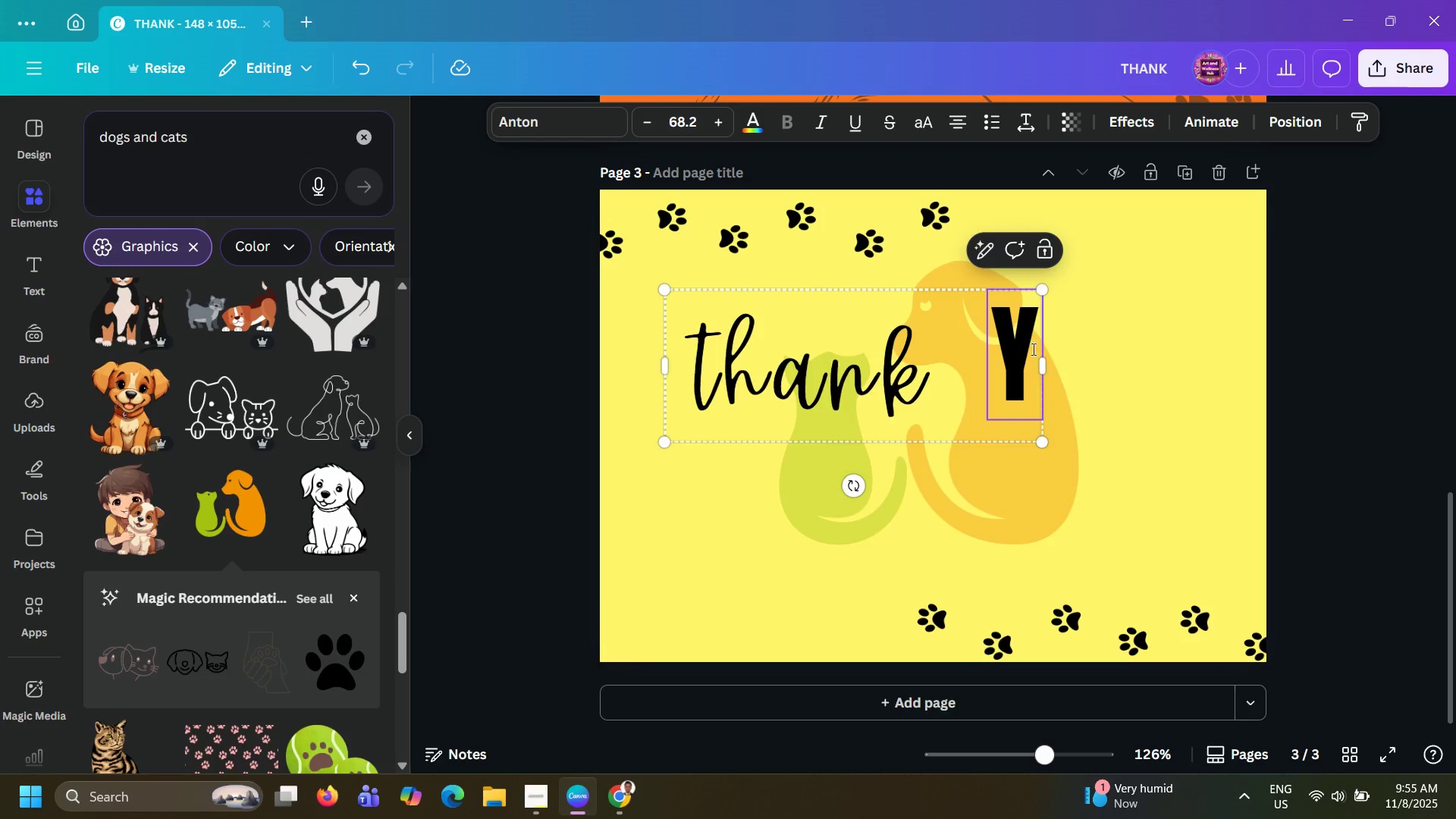 
left_click([1035, 358])
 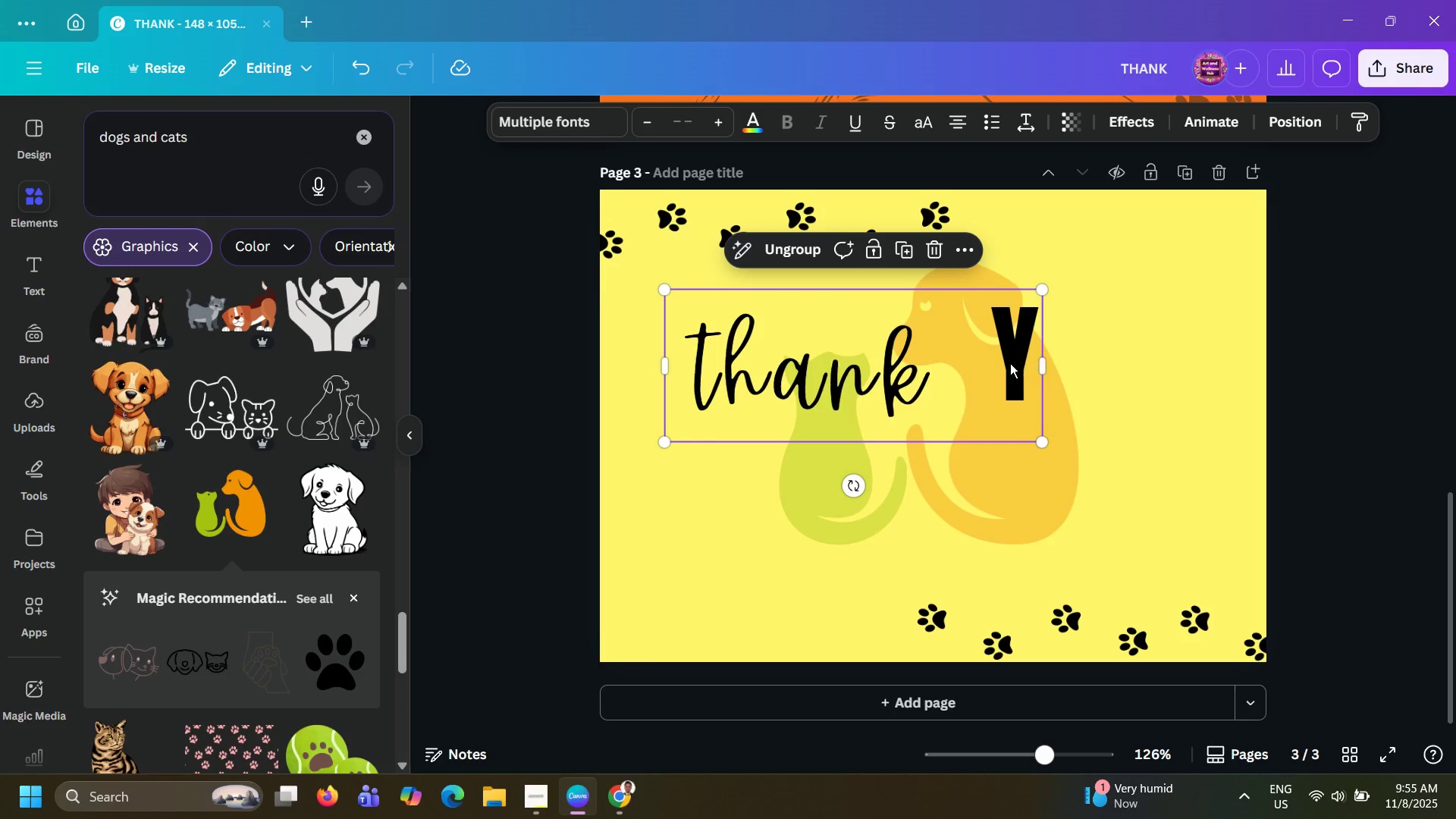 
left_click([1009, 363])
 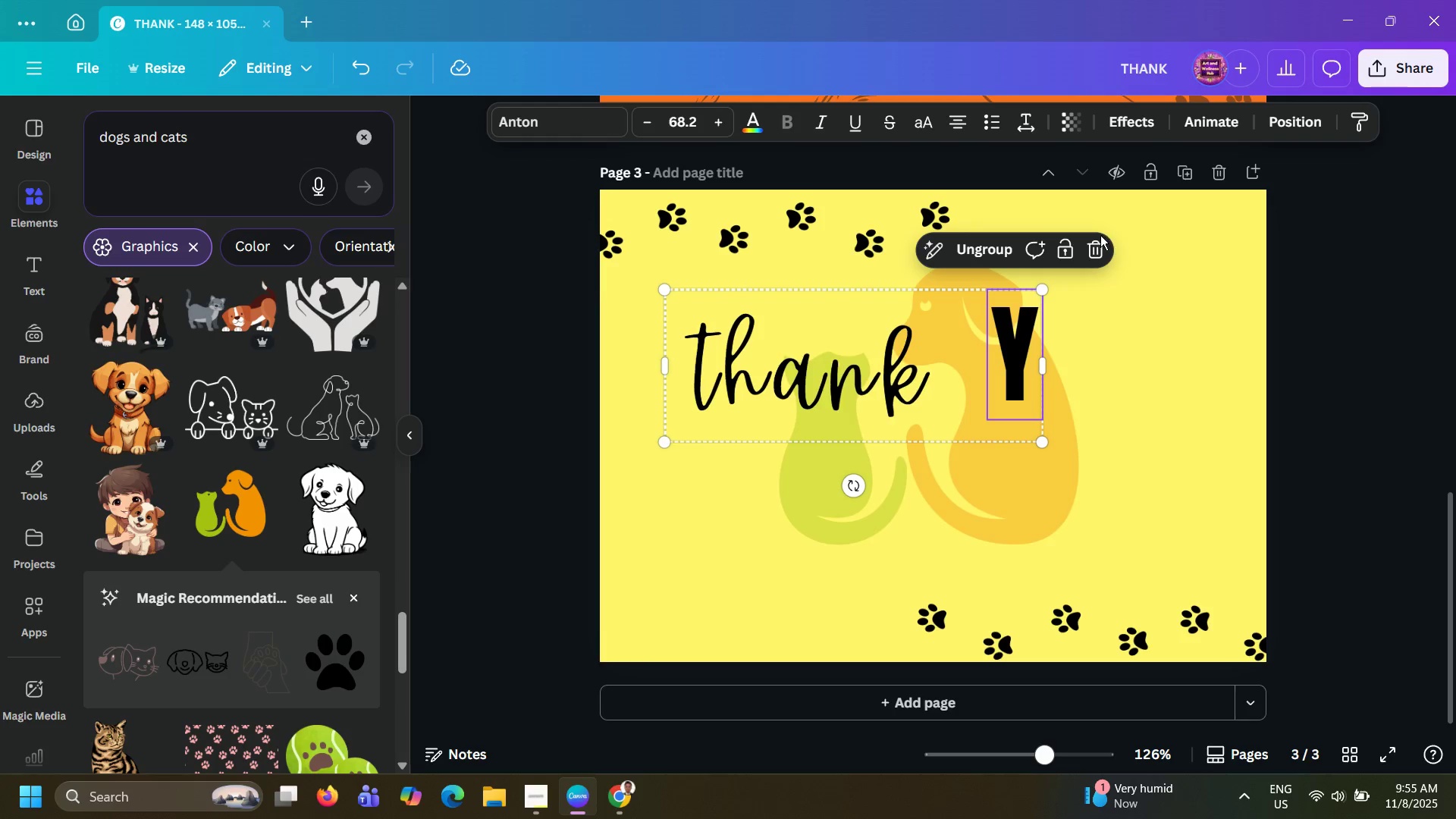 
left_click([1083, 238])
 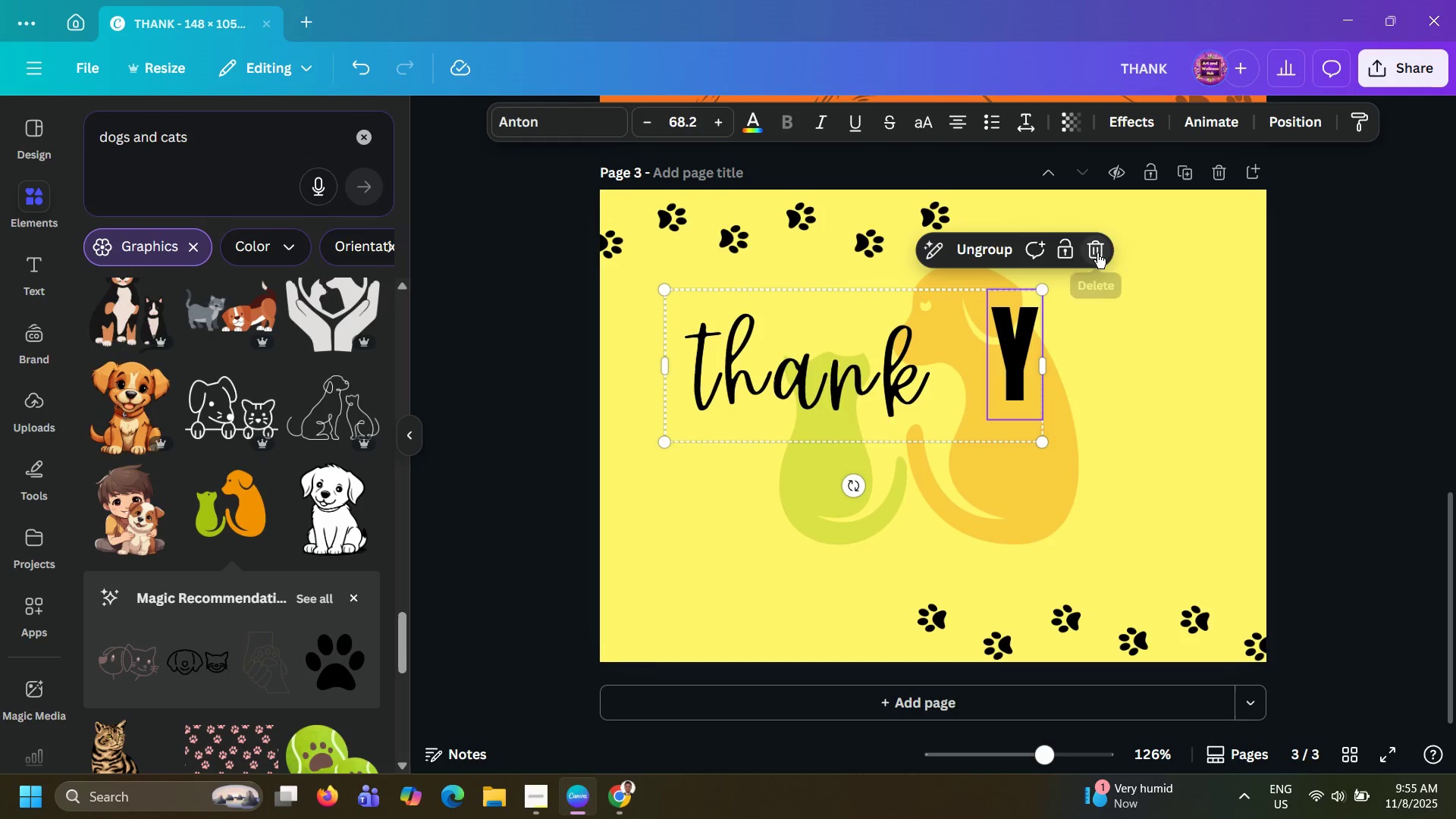 
left_click([1097, 253])
 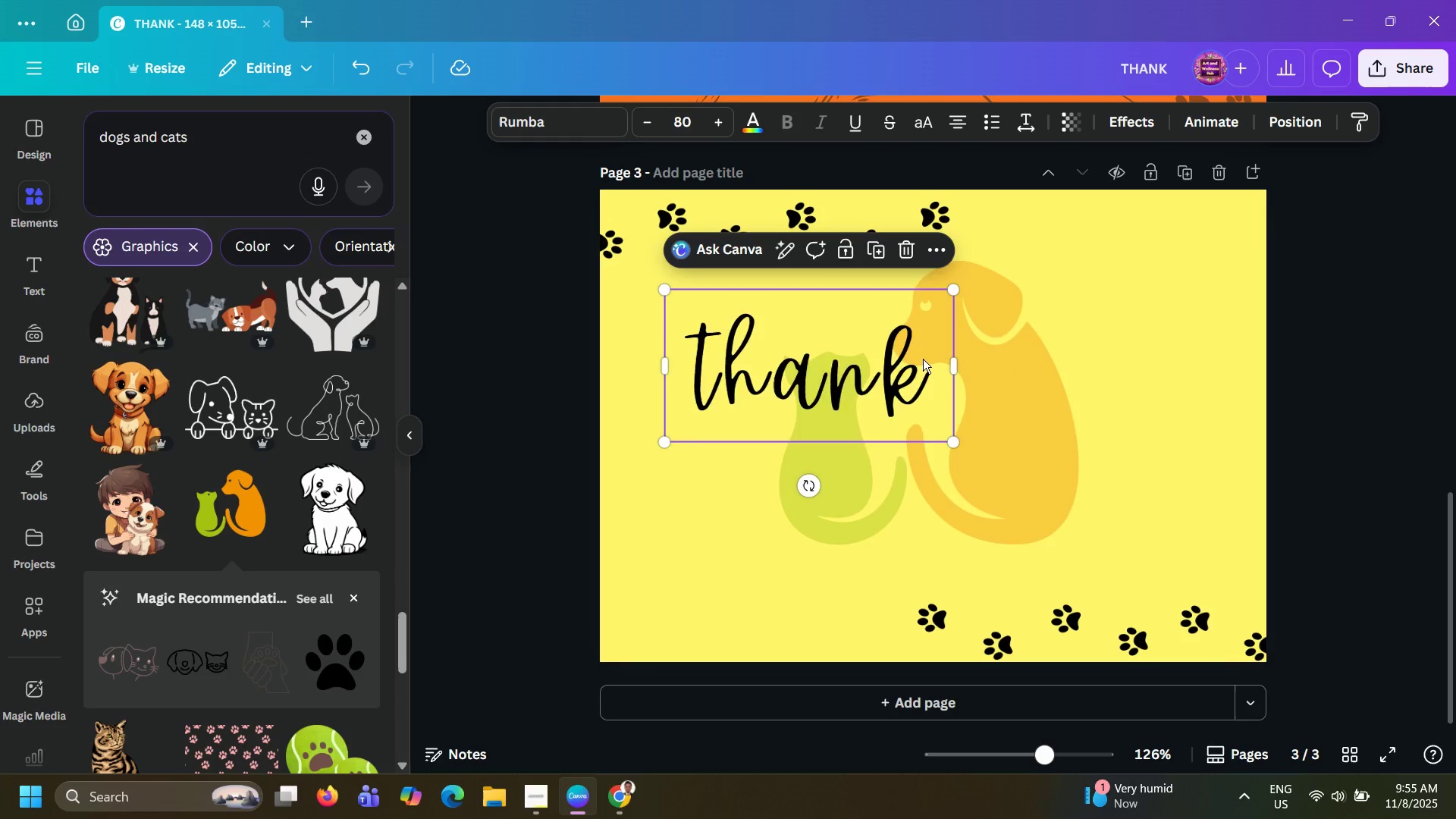 
left_click([923, 359])
 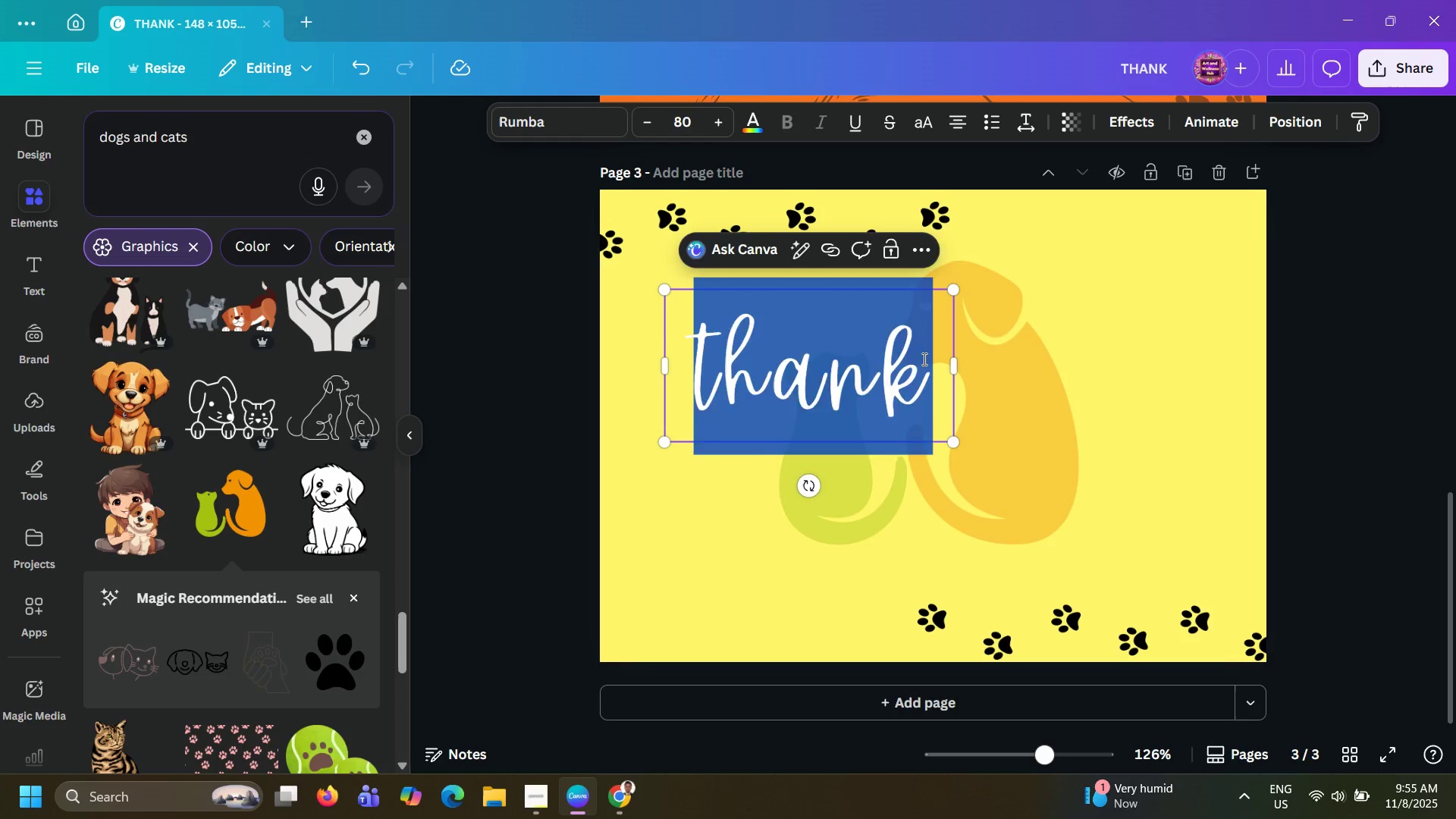 
left_click([923, 359])
 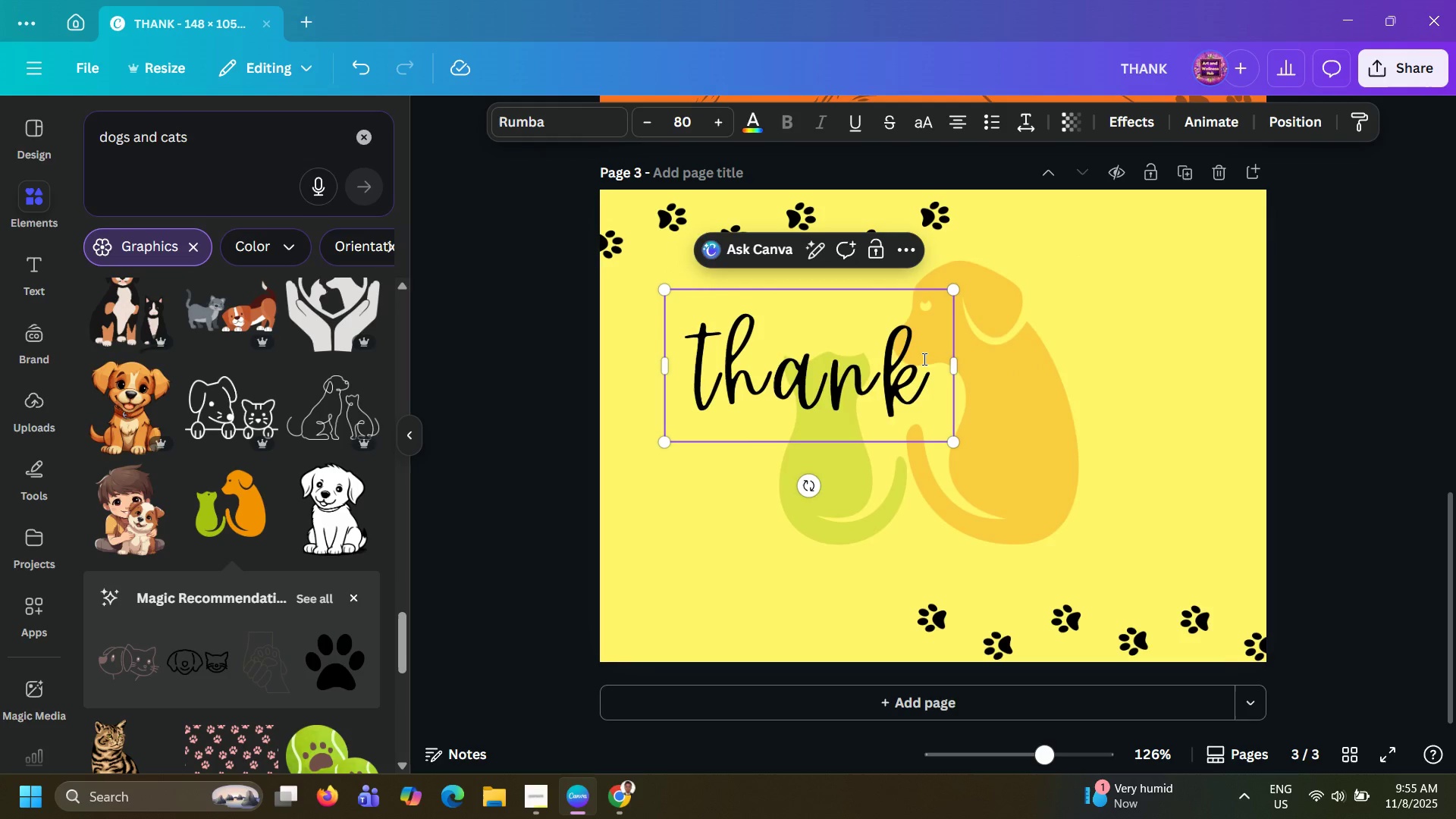 
key(Space)
 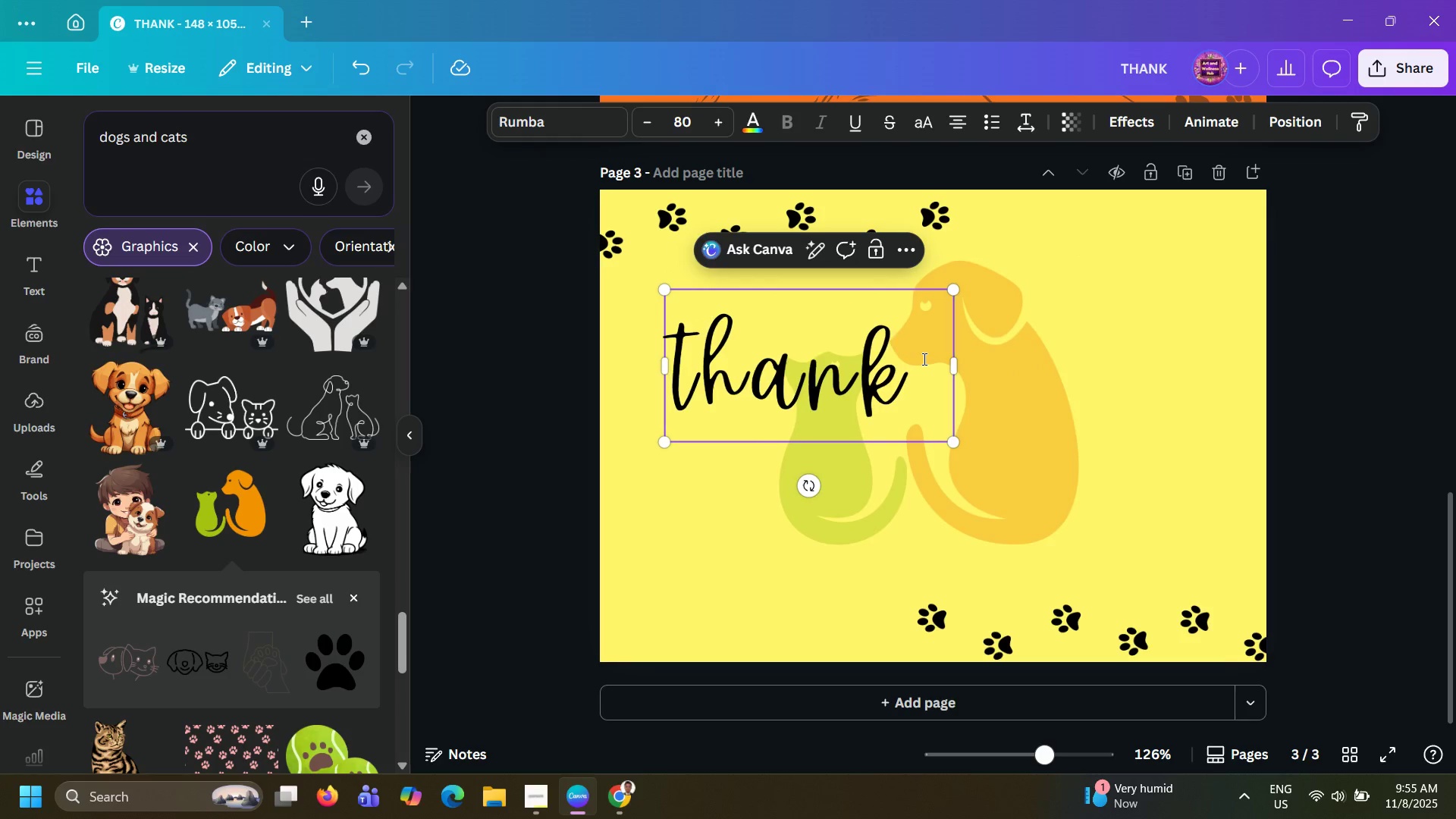 
key(Alt+AltLeft)
 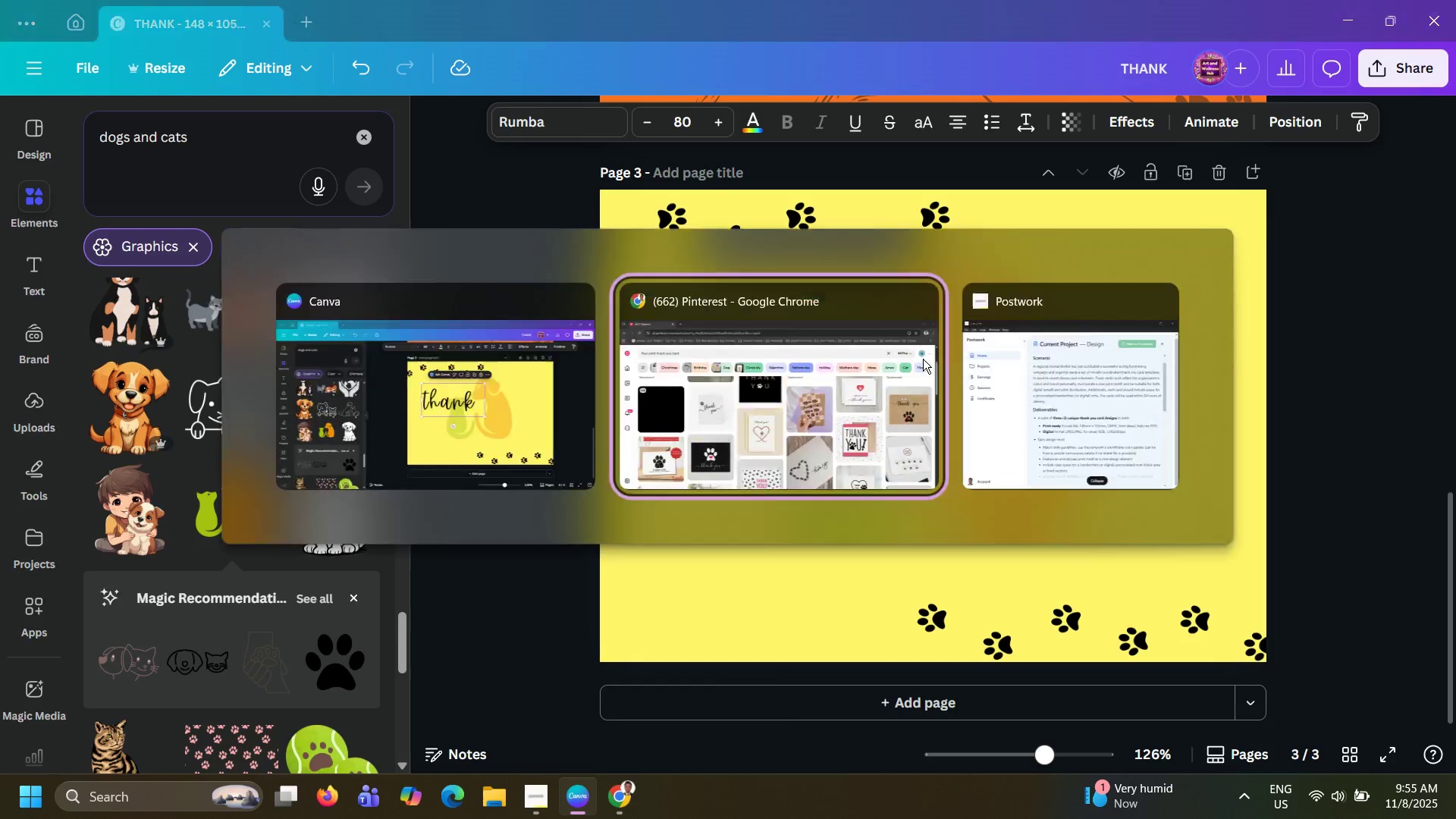 
key(Tab)
key(Tab)
type(yu)
 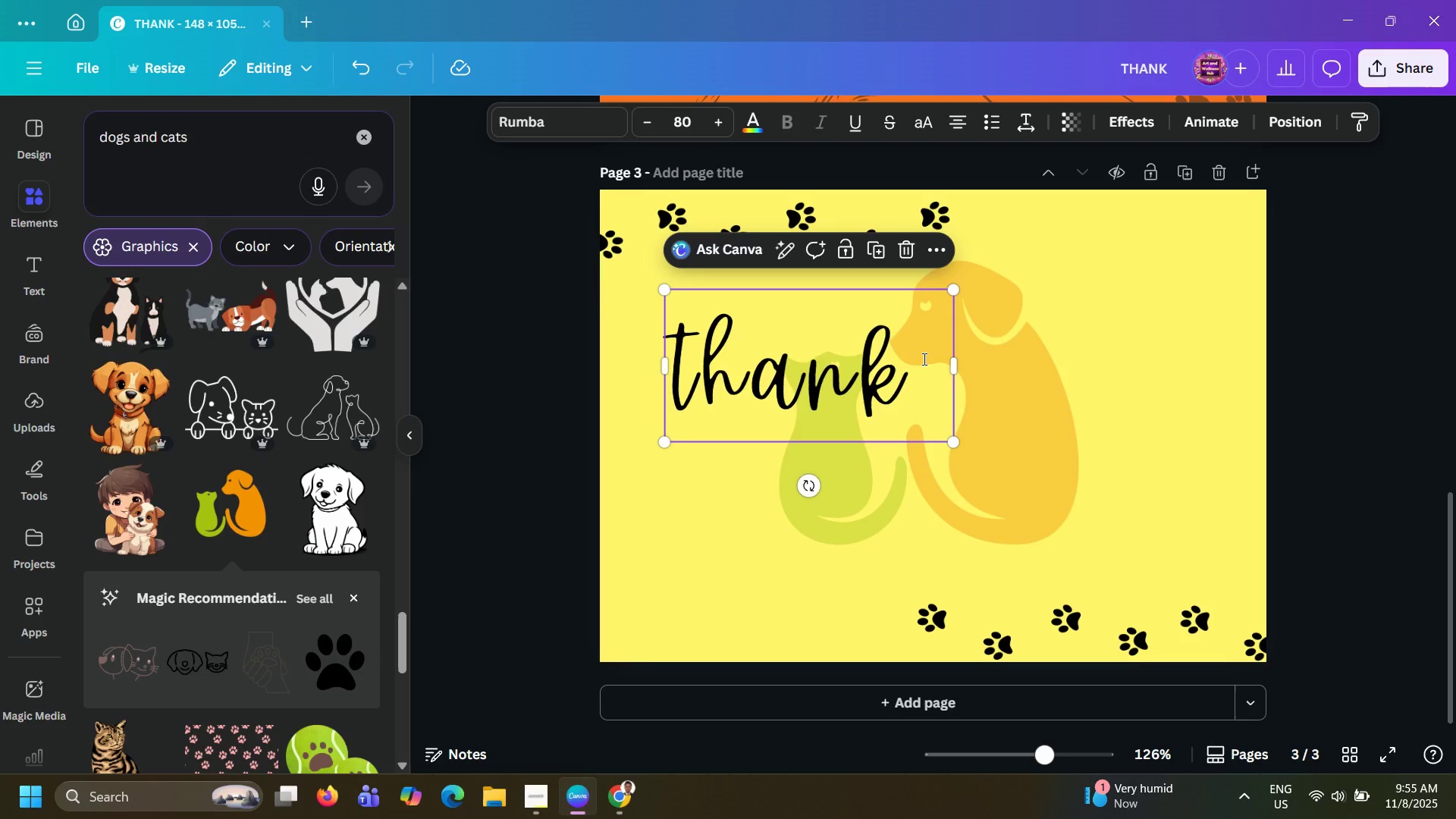 
hold_key(key=AltLeft, duration=0.33)
 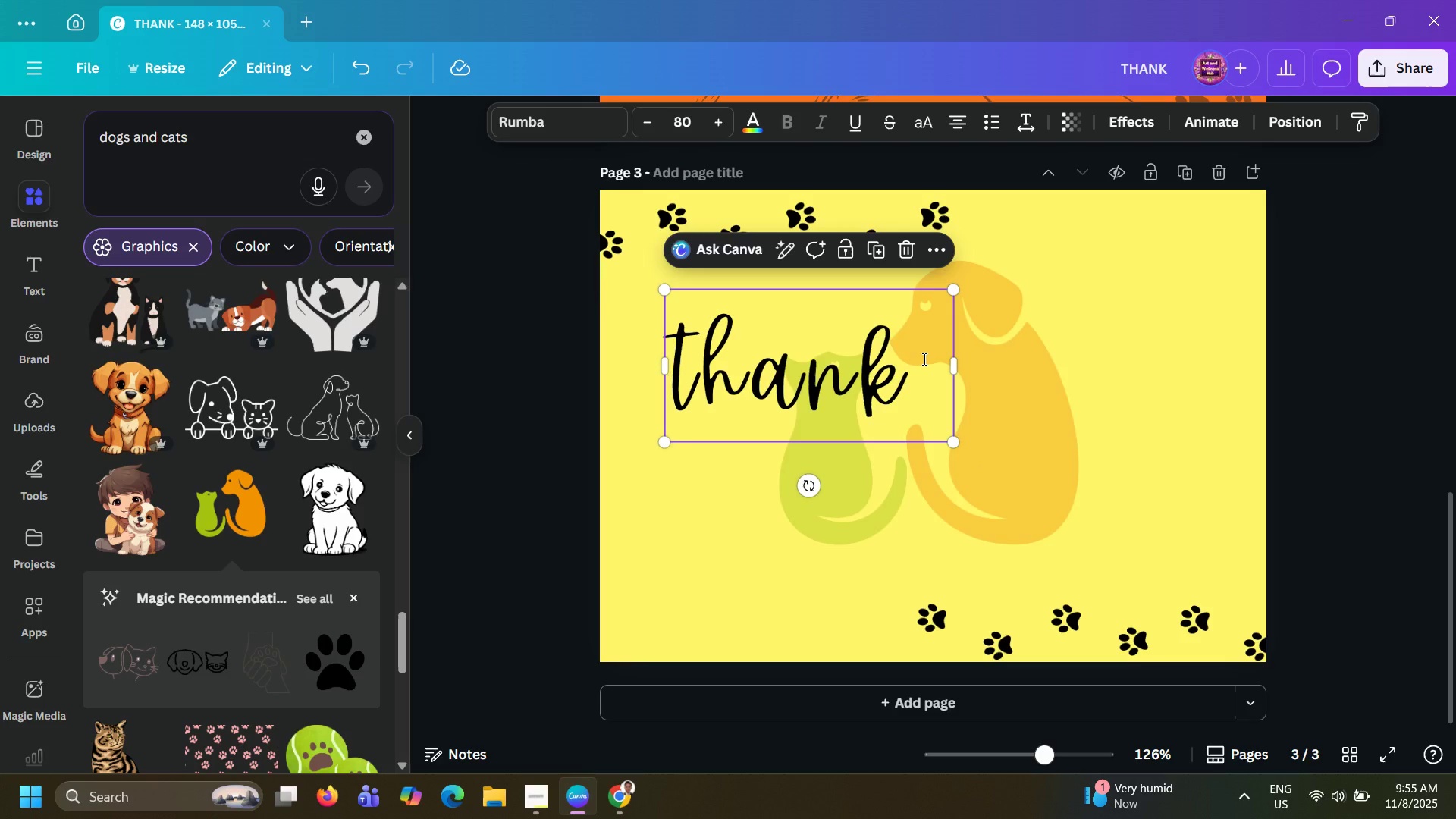 
hold_key(key=O, duration=0.31)
 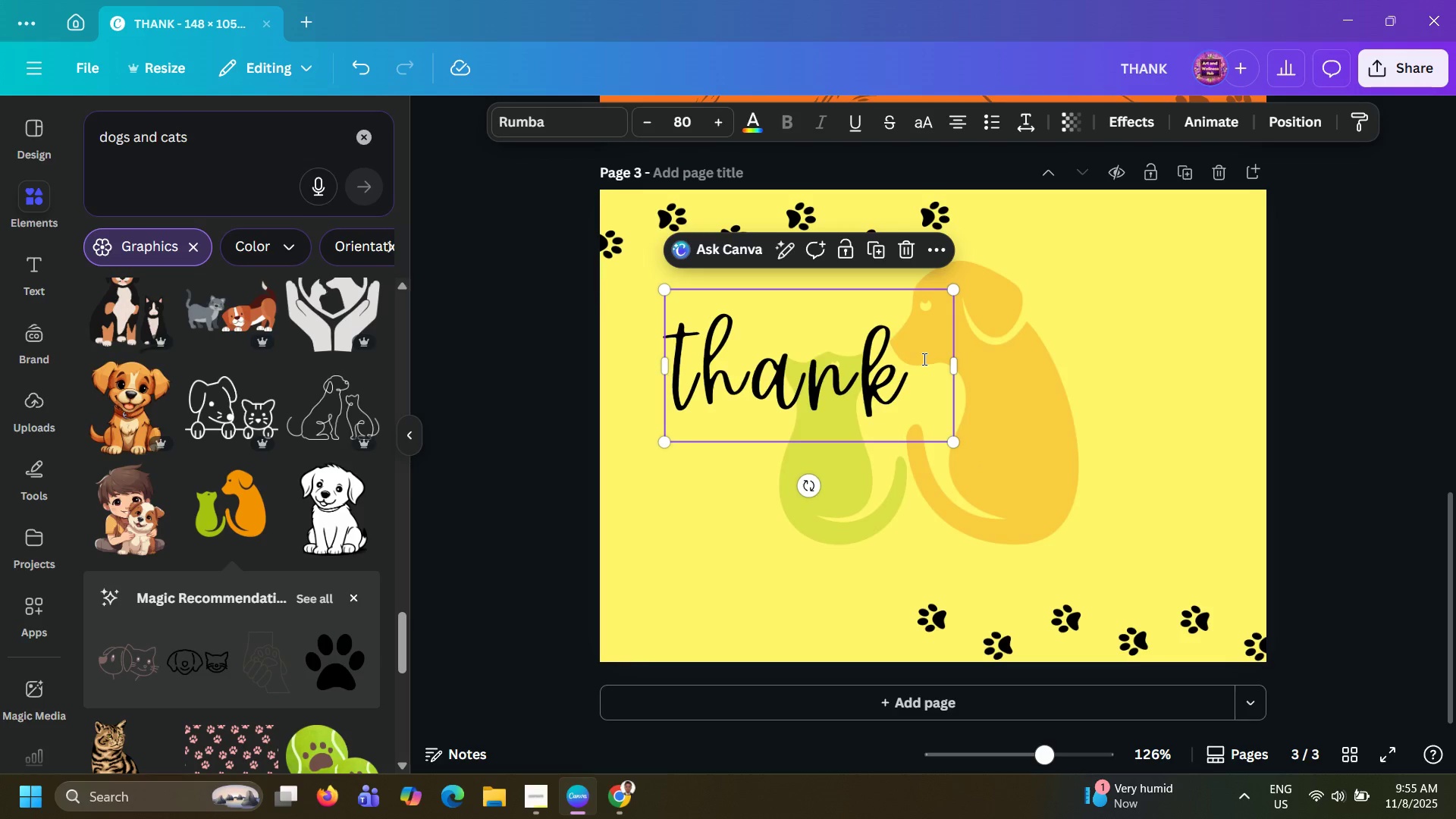 
left_click([923, 359])
 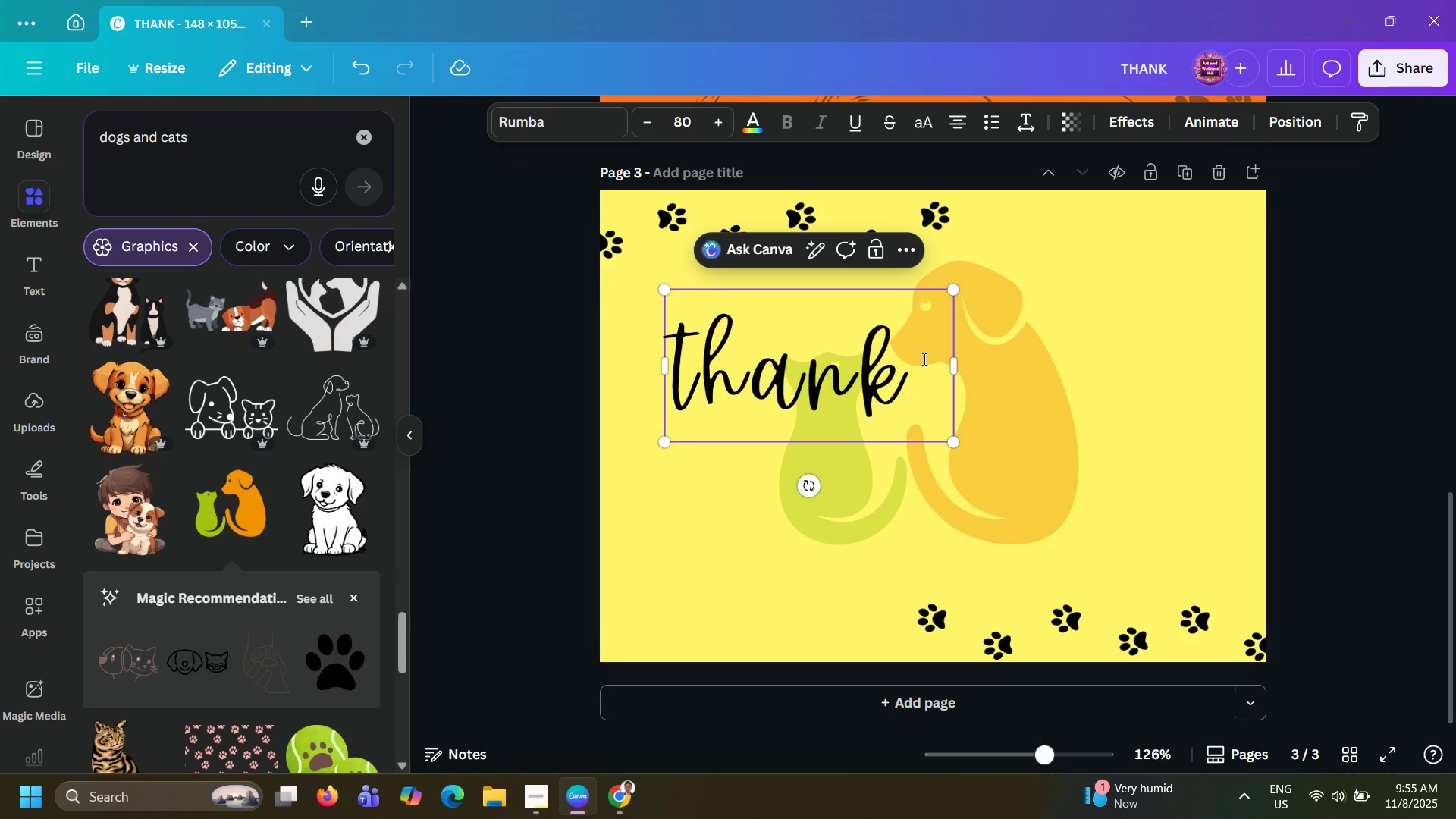 
type( you)
 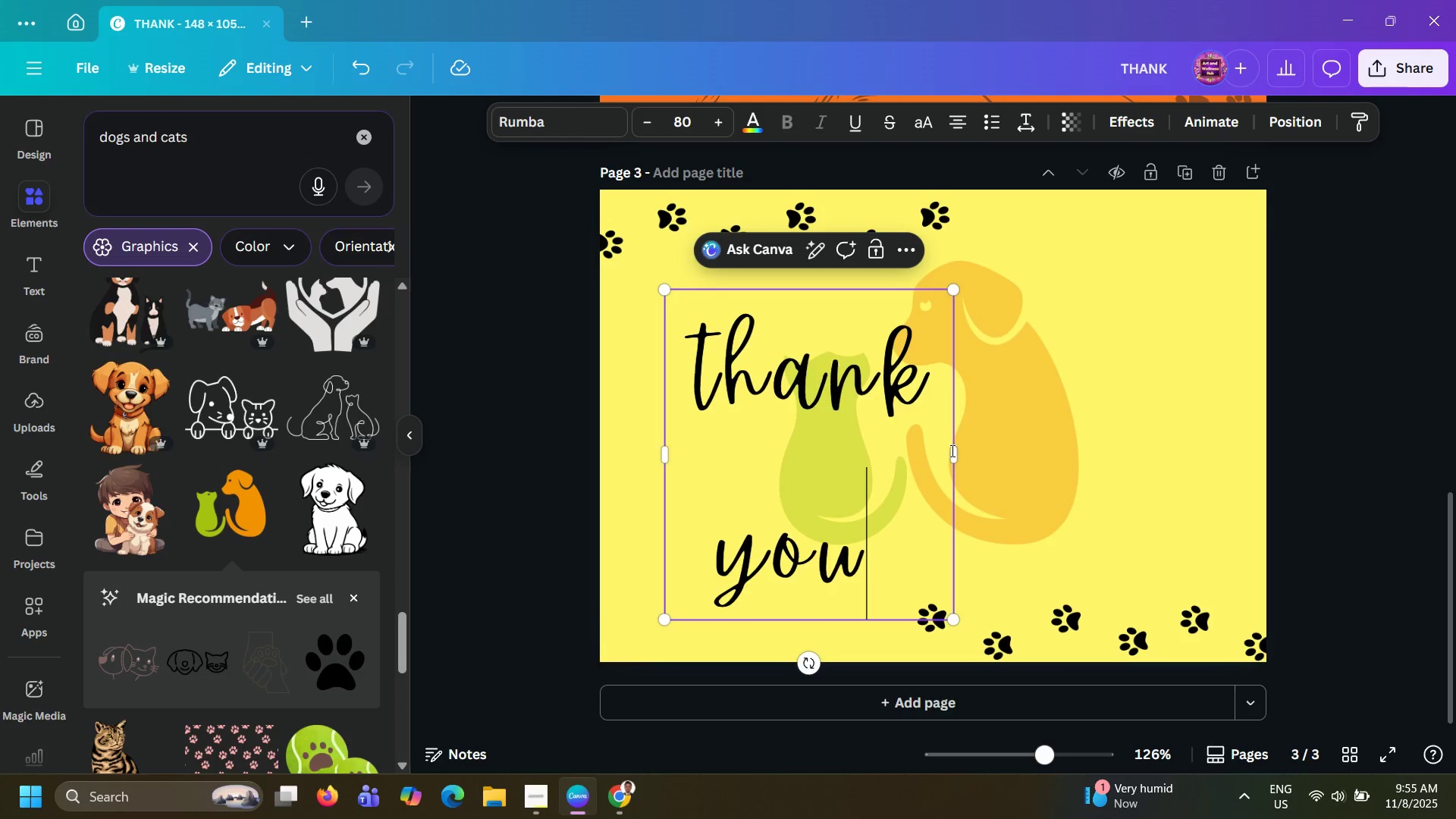 
left_click_drag(start_coordinate=[957, 452], to_coordinate=[1111, 435])
 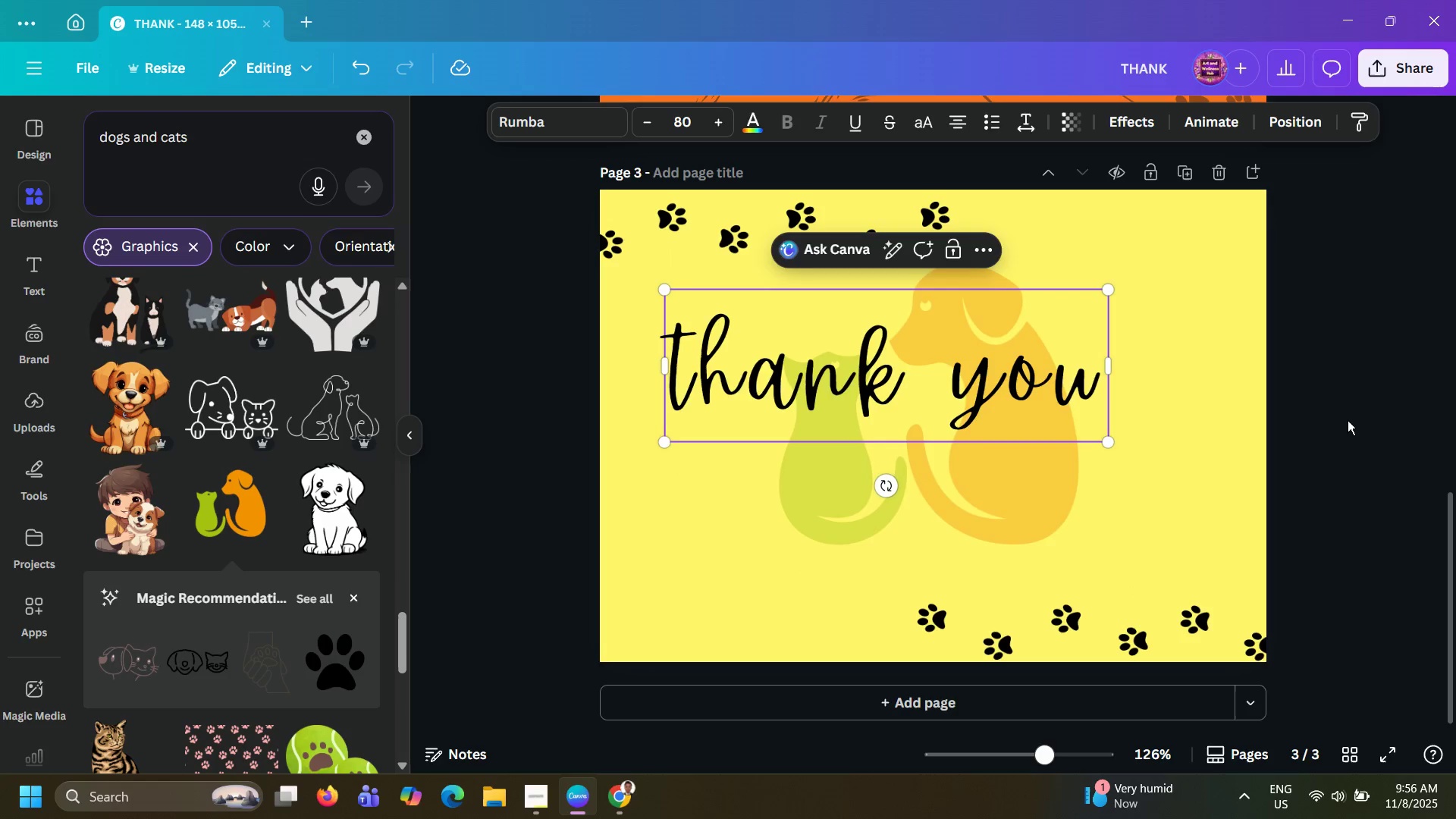 
left_click([1348, 420])
 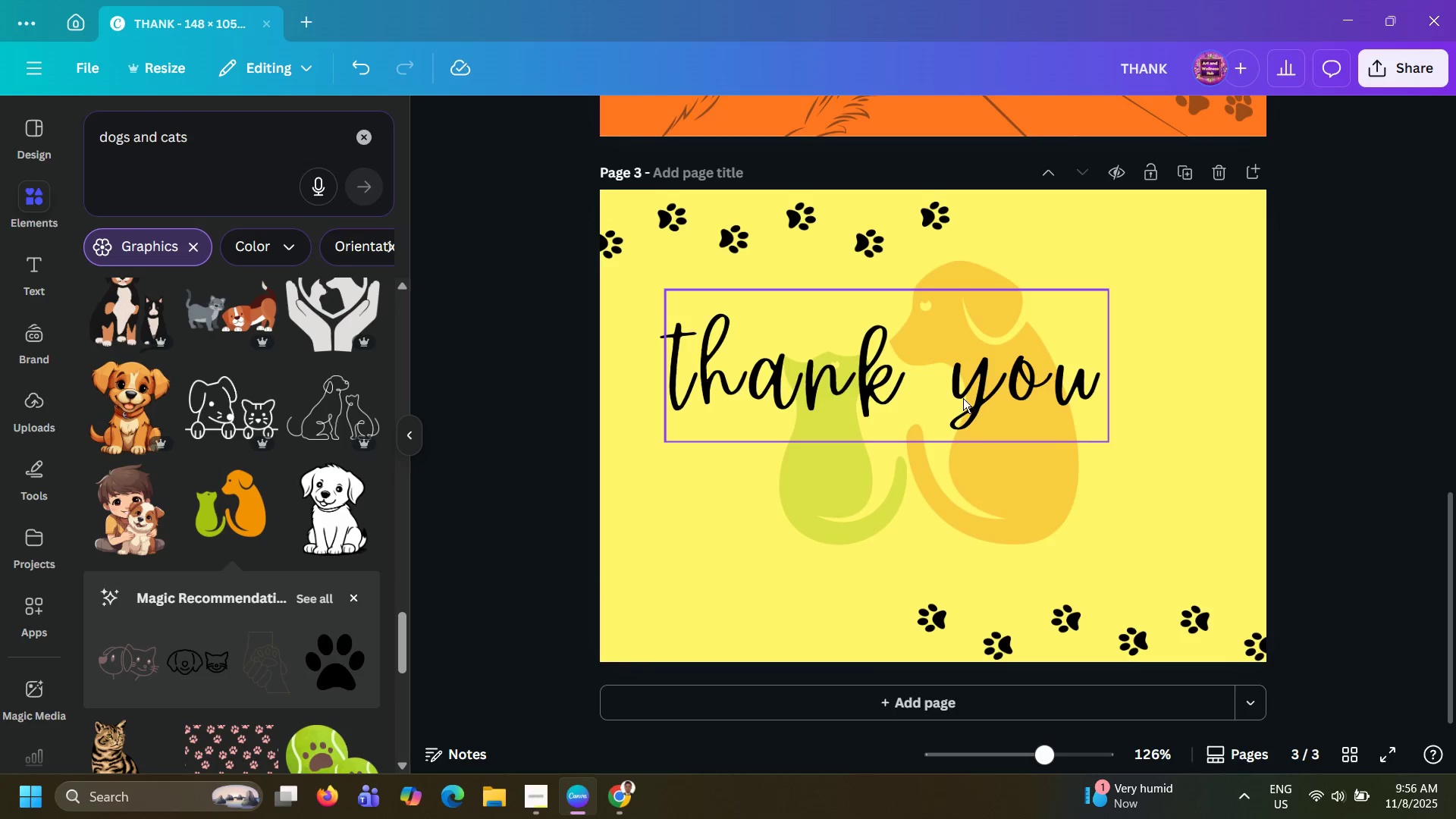 
left_click([963, 398])
 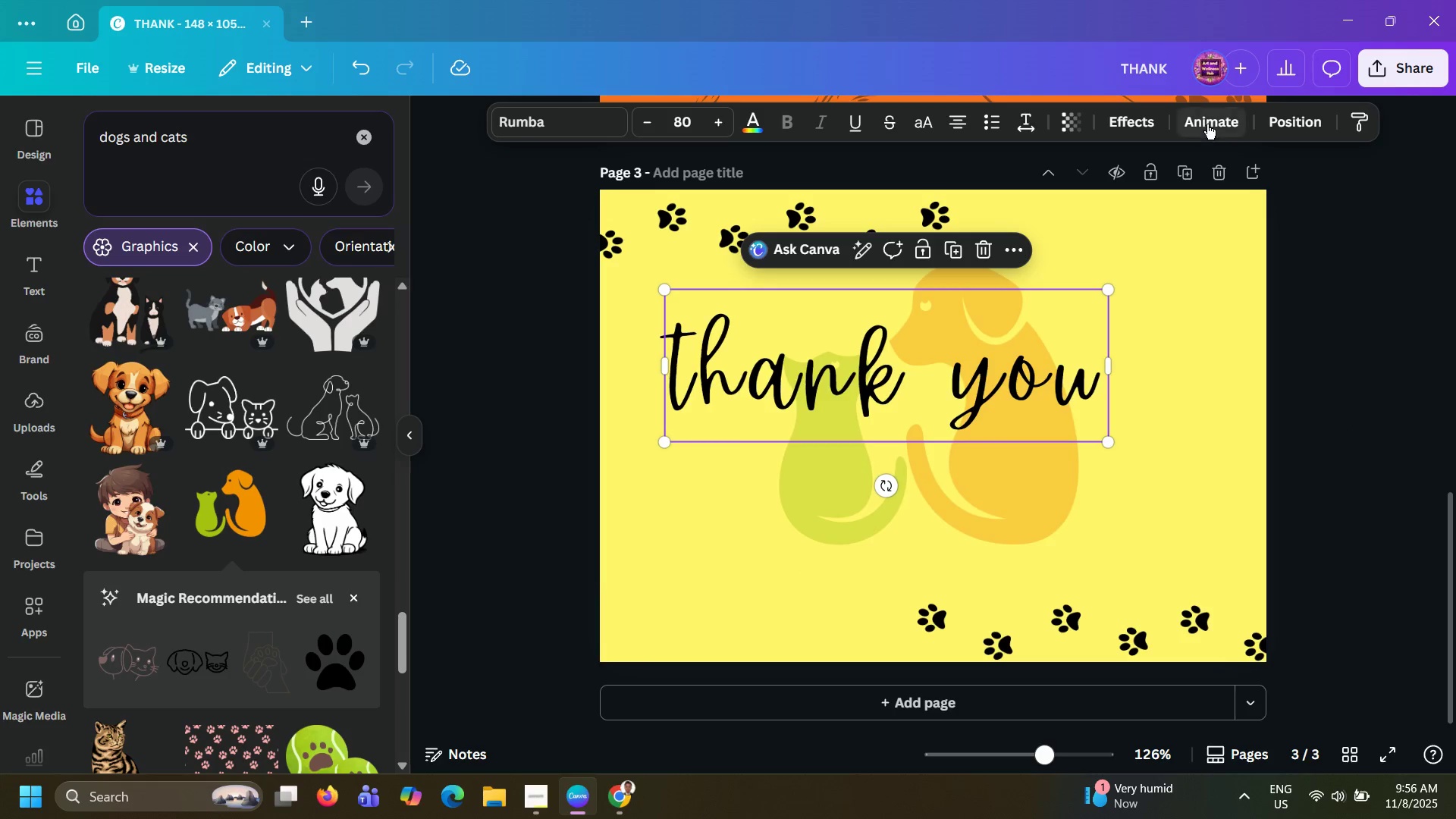 
left_click([1299, 117])
 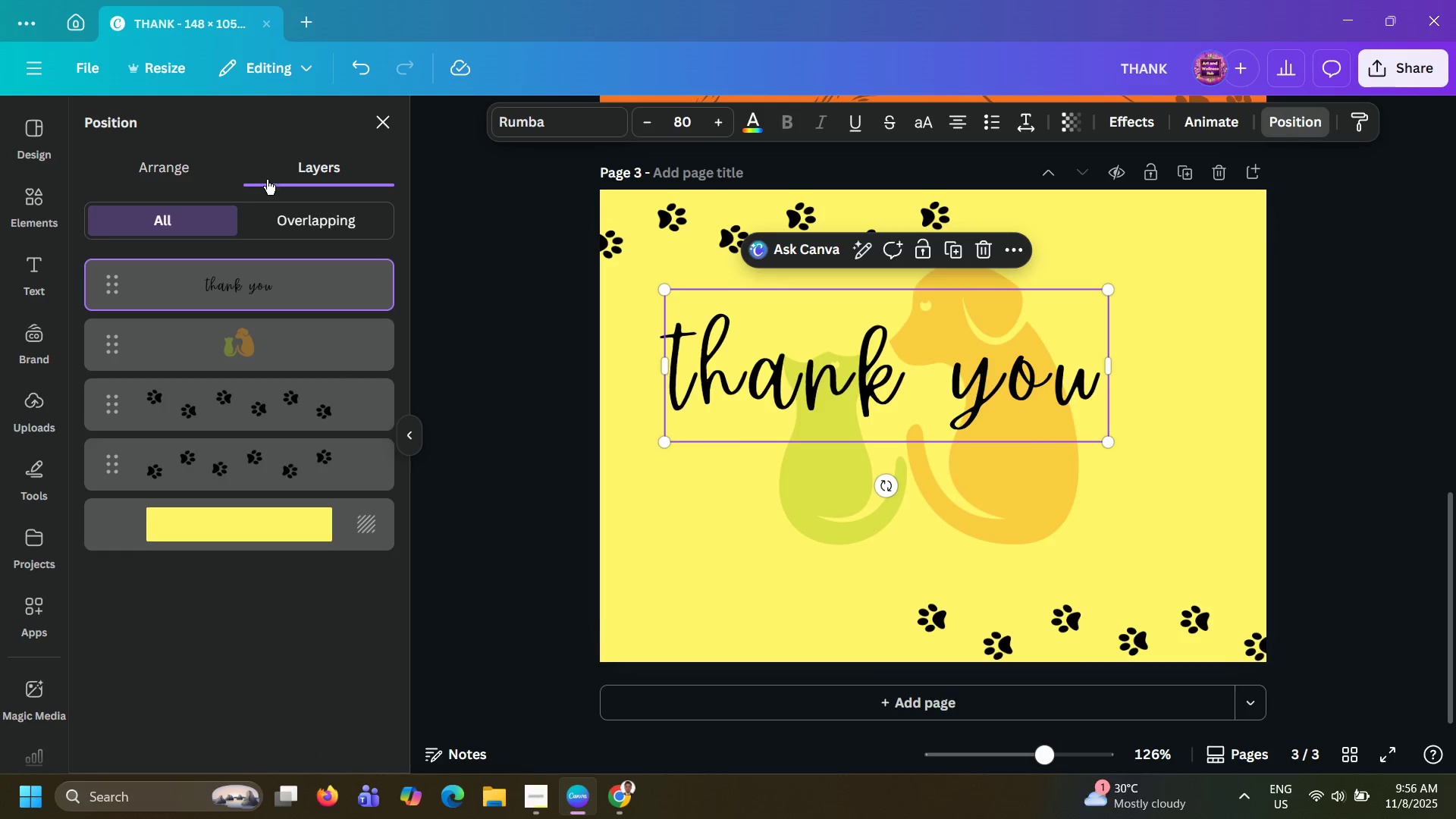 
left_click([209, 172])
 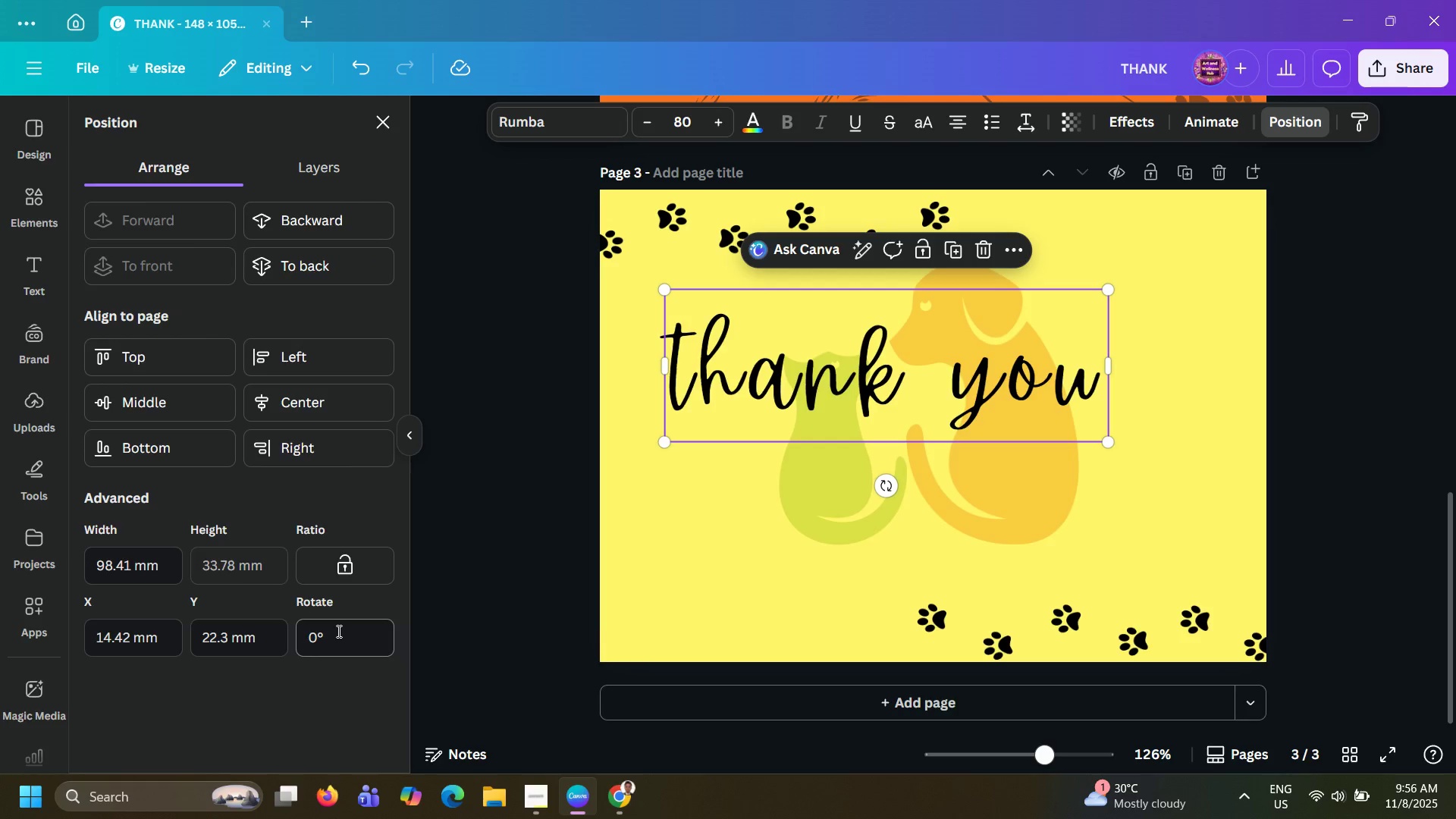 
left_click([337, 631])
 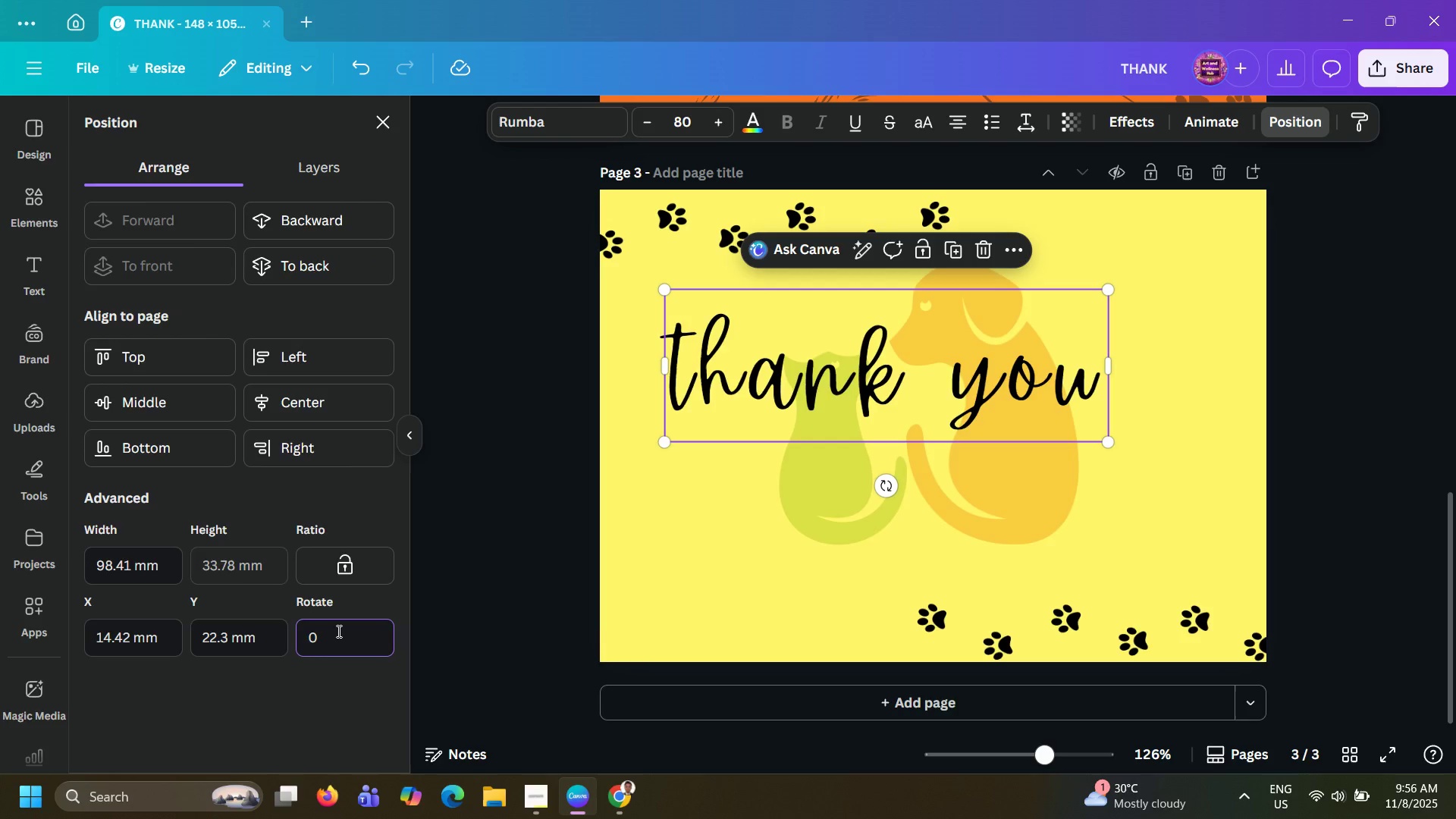 
key(Backspace)
 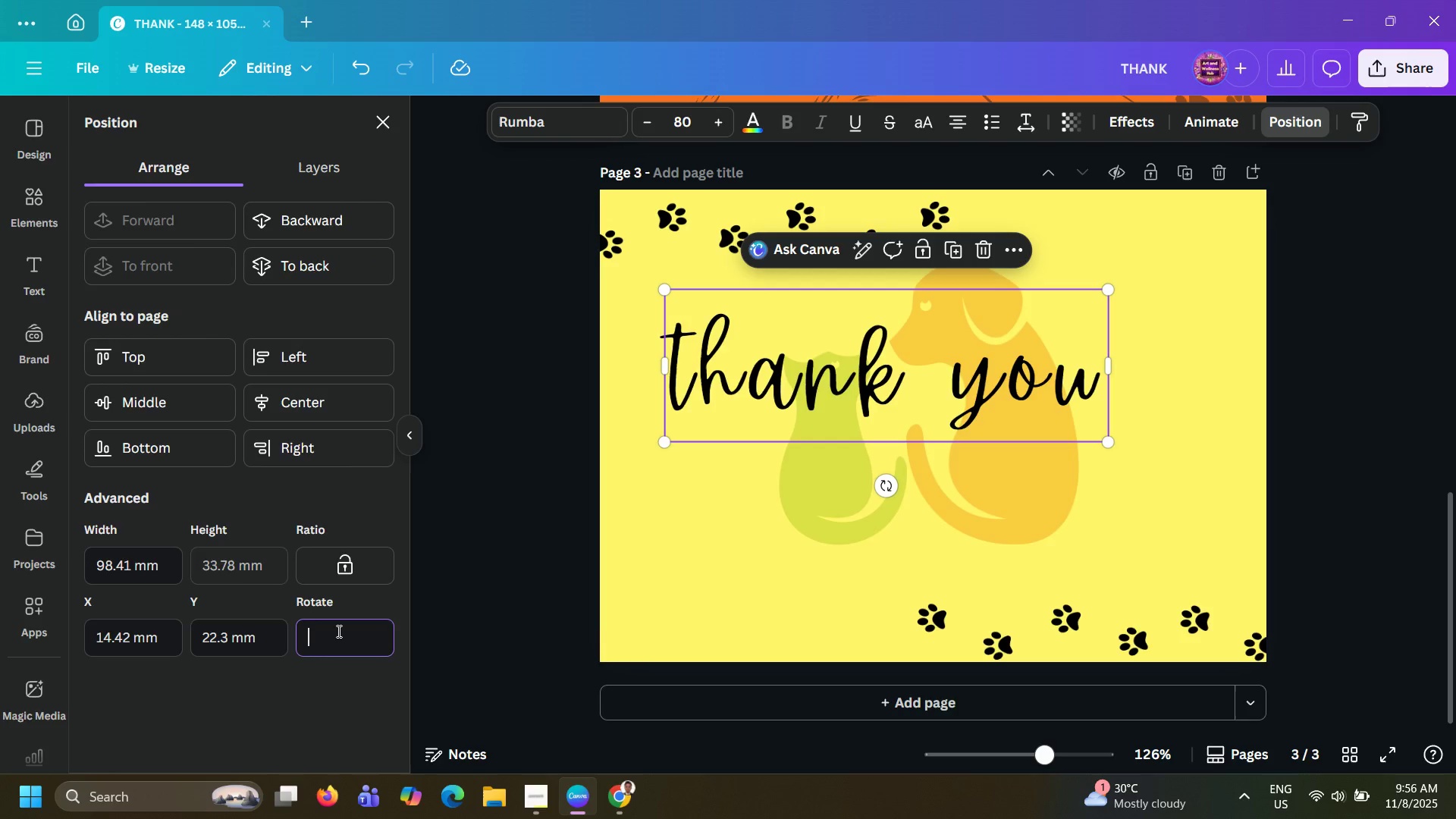 
key(NumpadSubtract)
 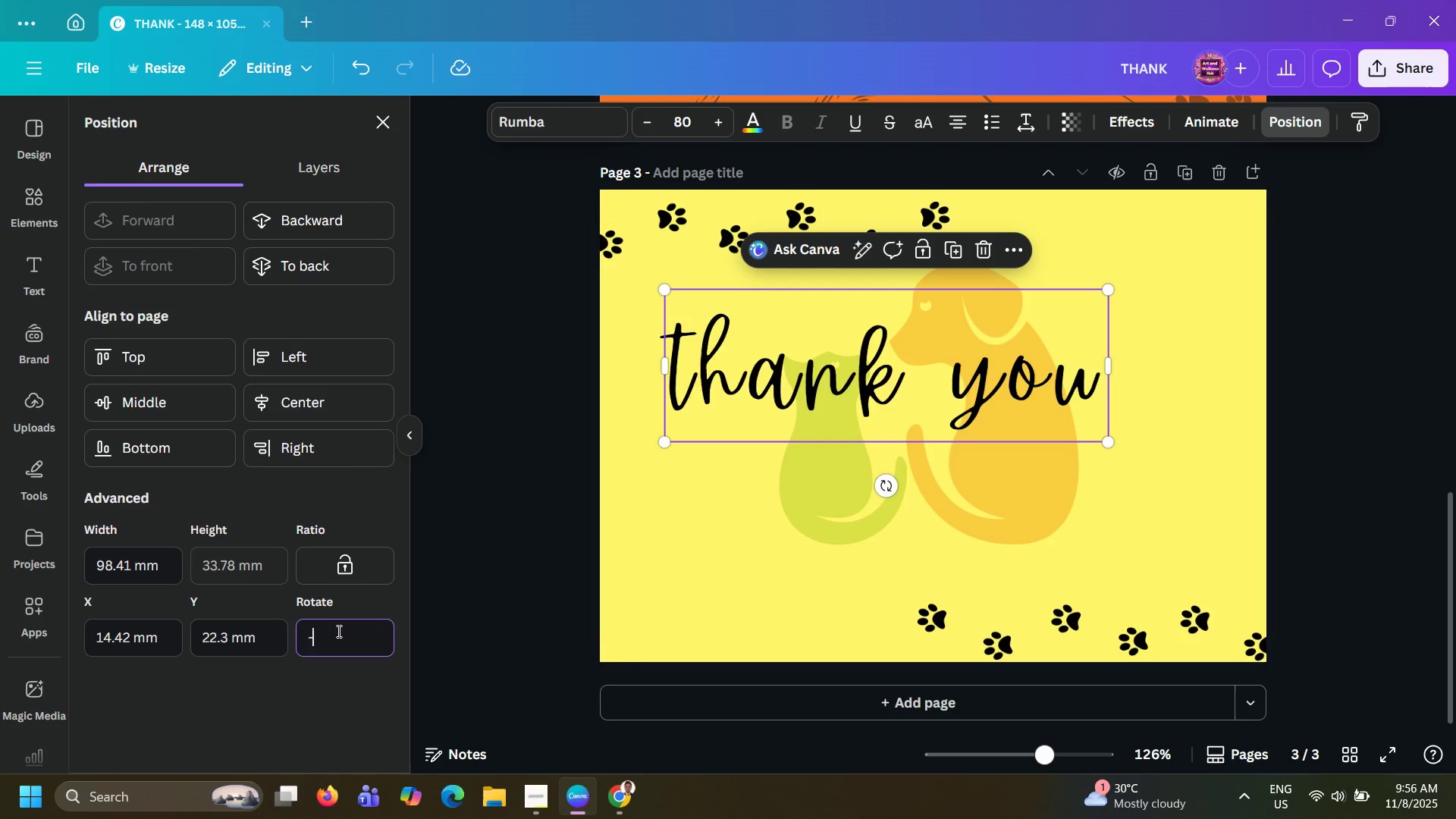 
key(Numpad2)
 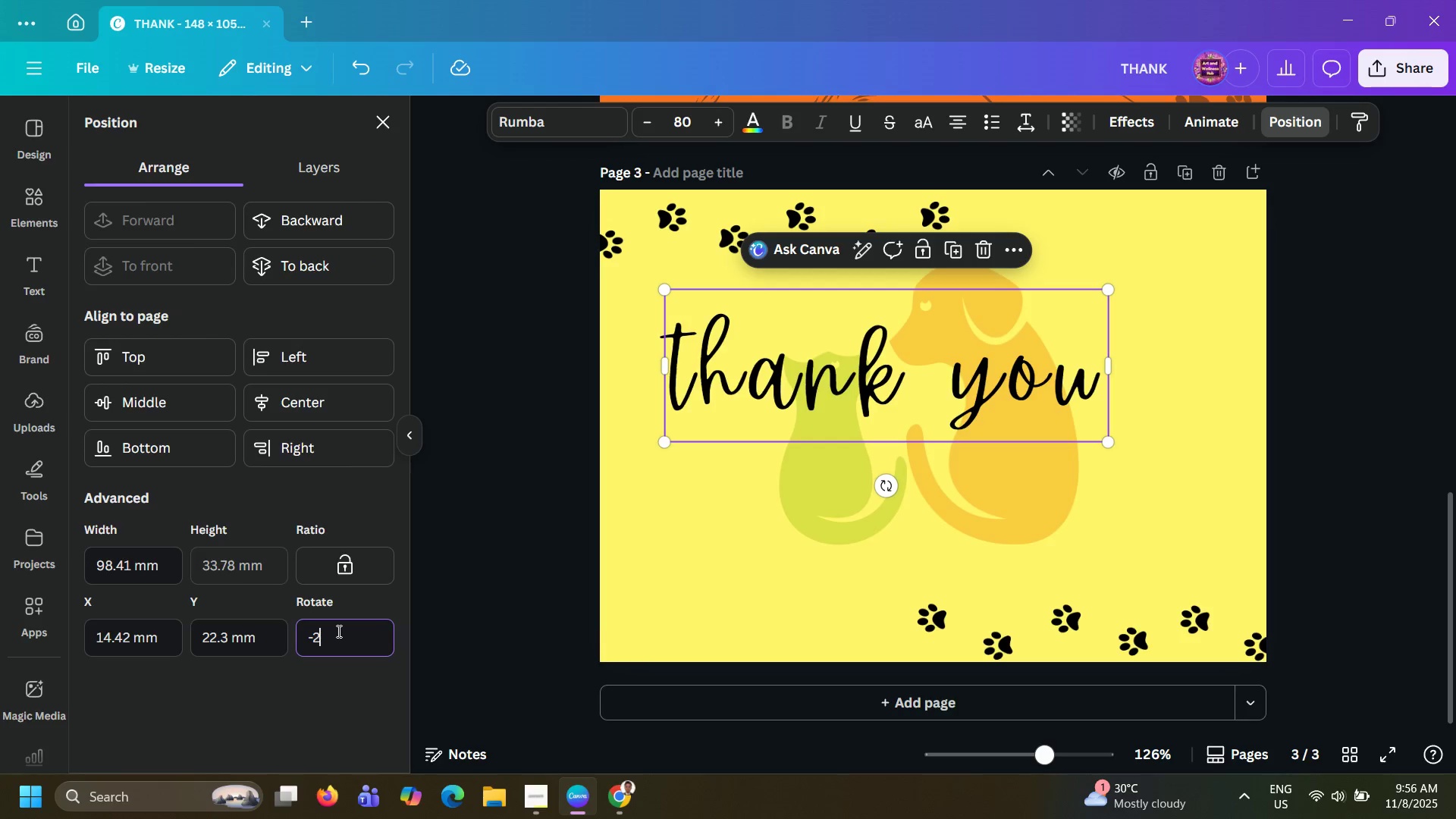 
key(Numpad0)
 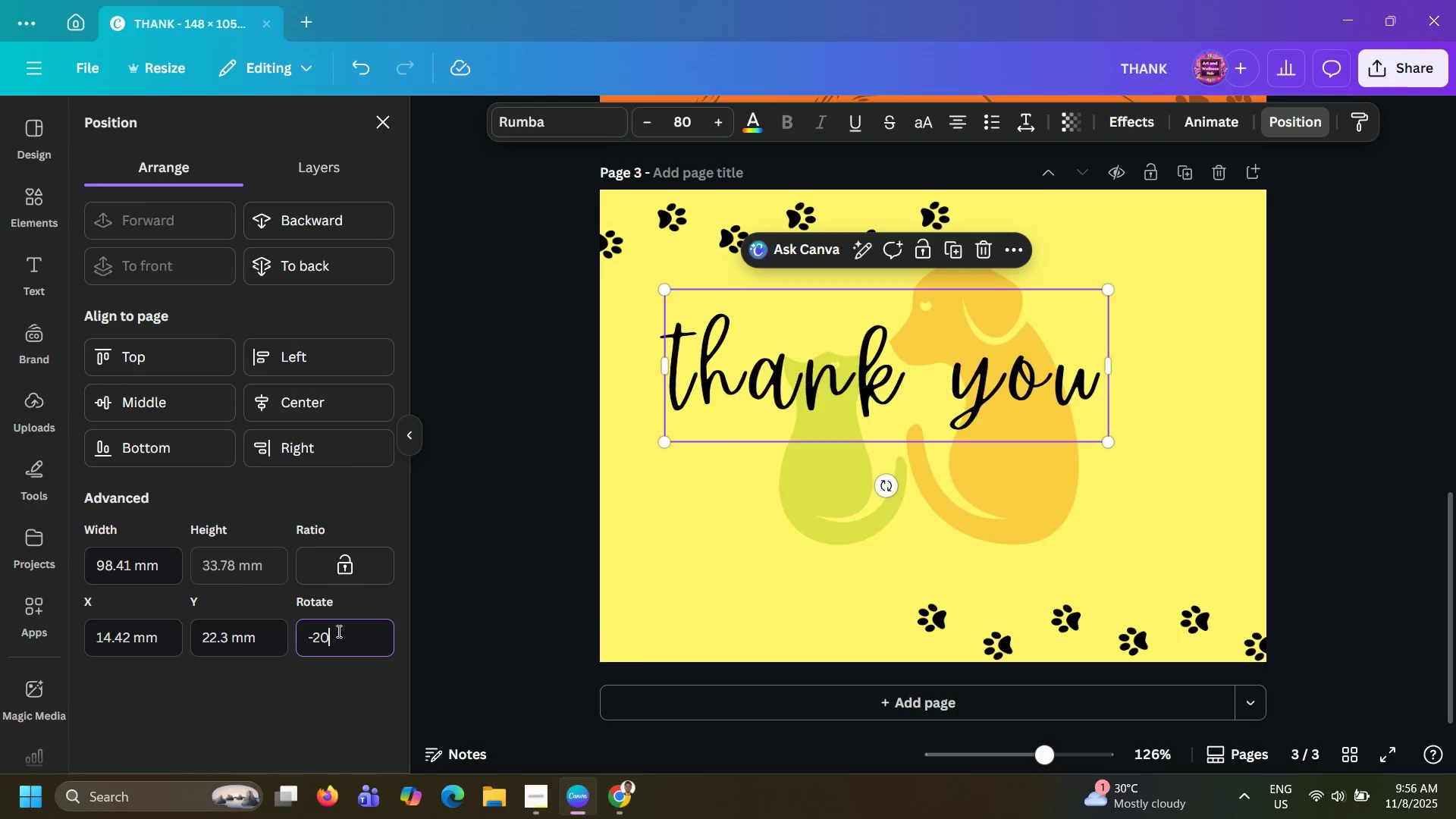 
key(NumpadEnter)
 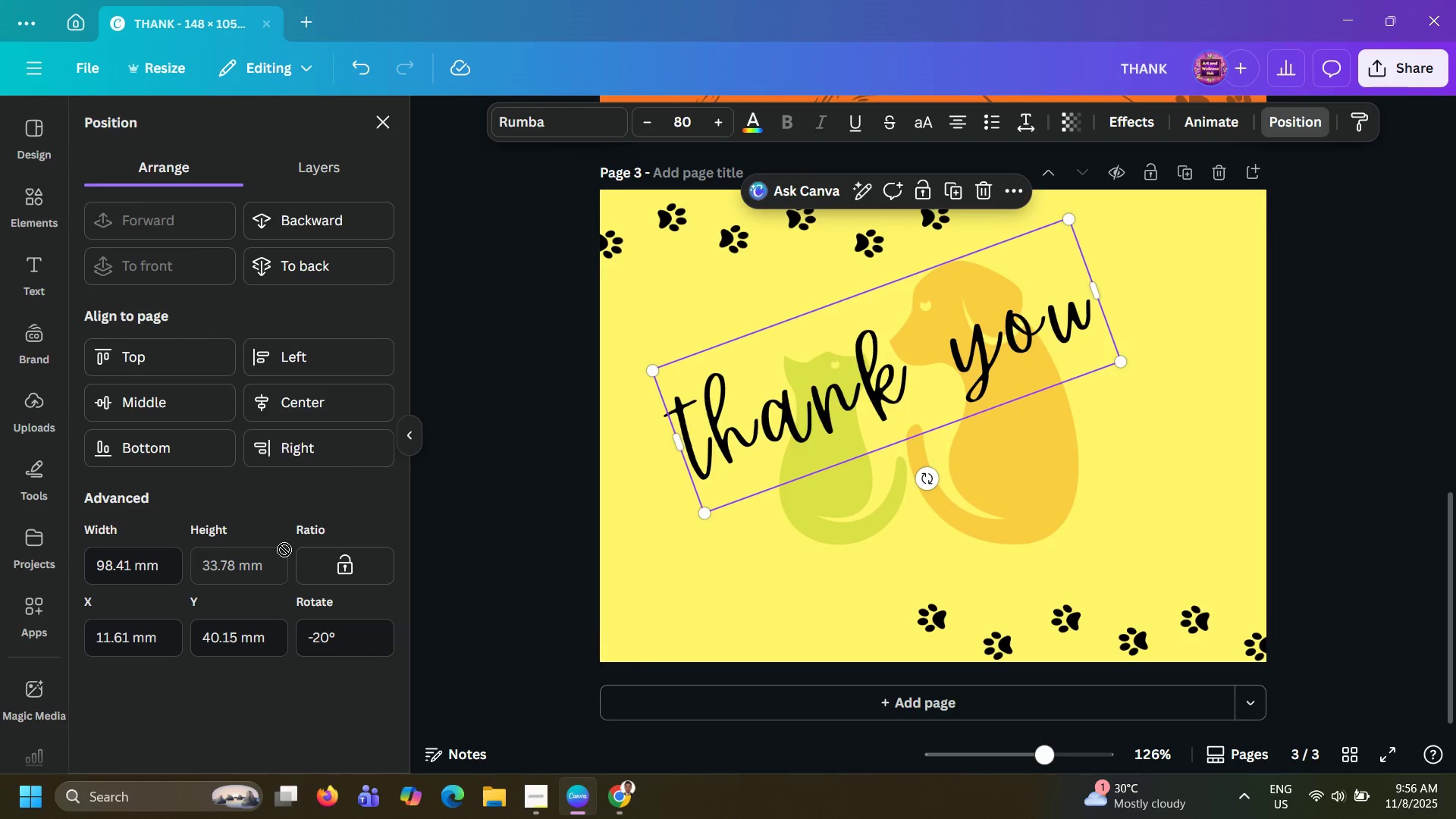 
left_click([422, 491])
 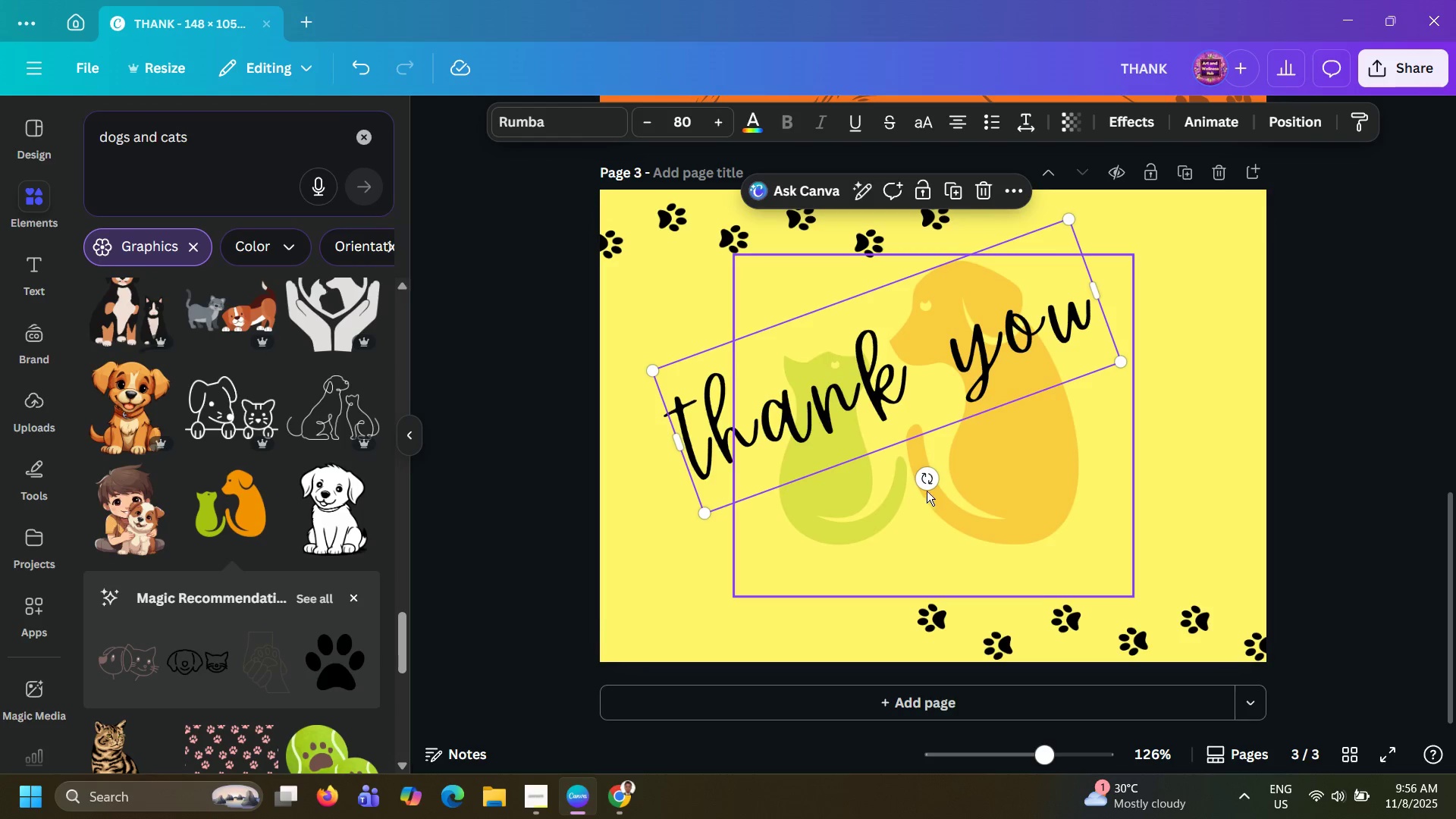 
left_click_drag(start_coordinate=[927, 487], to_coordinate=[896, 481])
 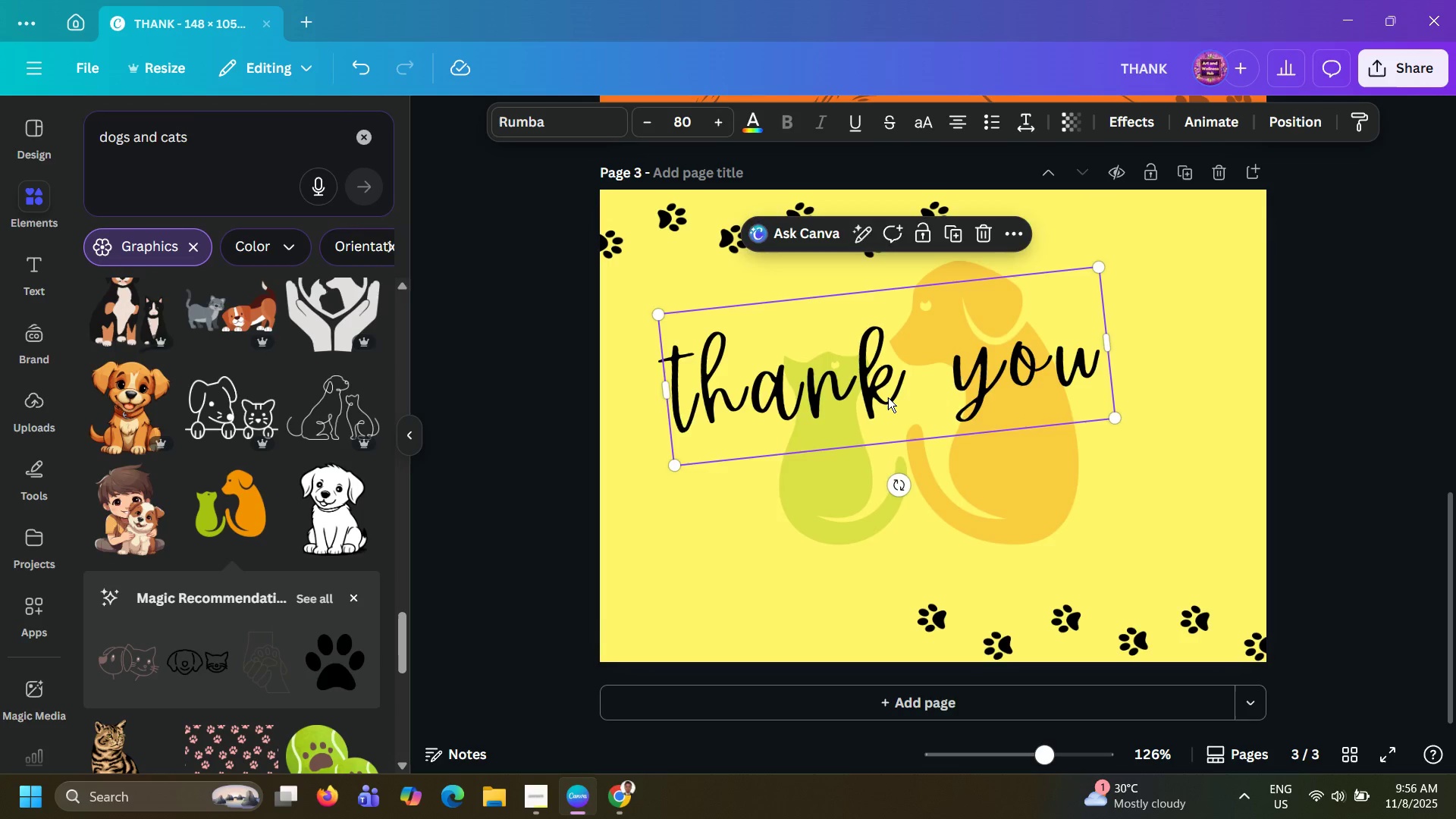 
left_click_drag(start_coordinate=[887, 403], to_coordinate=[930, 393])
 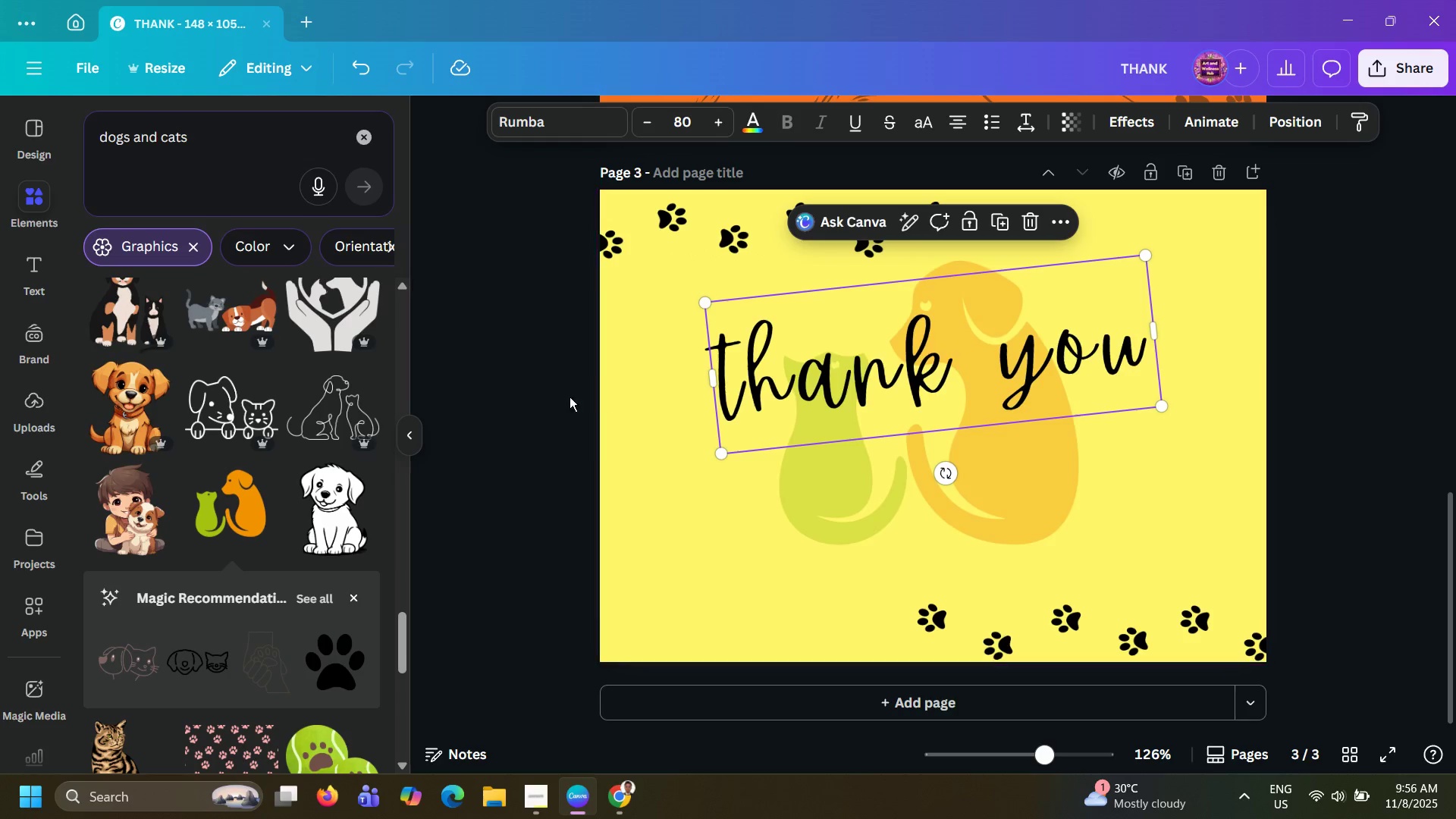 
left_click([481, 397])
 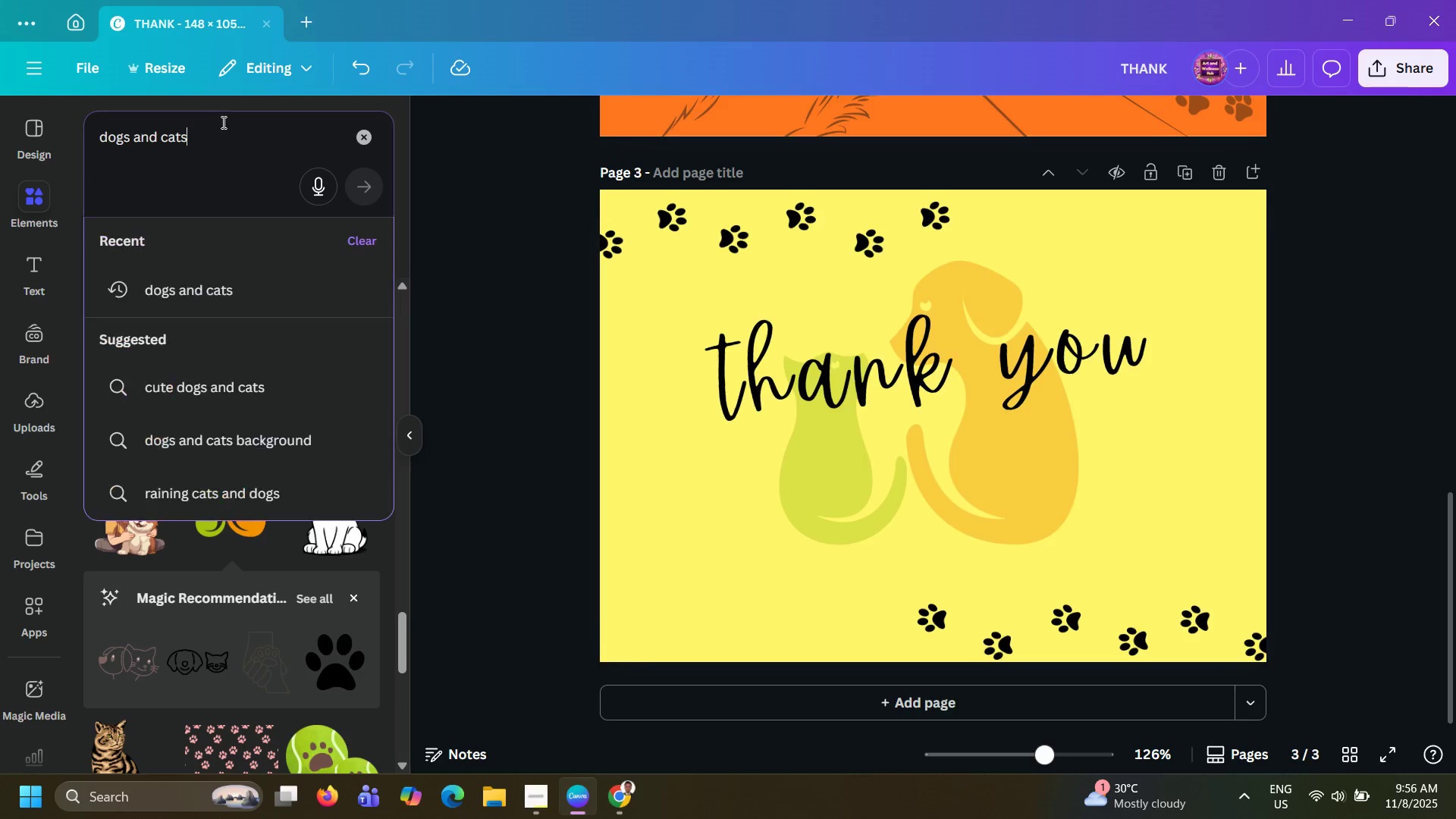 
double_click([222, 122])
 